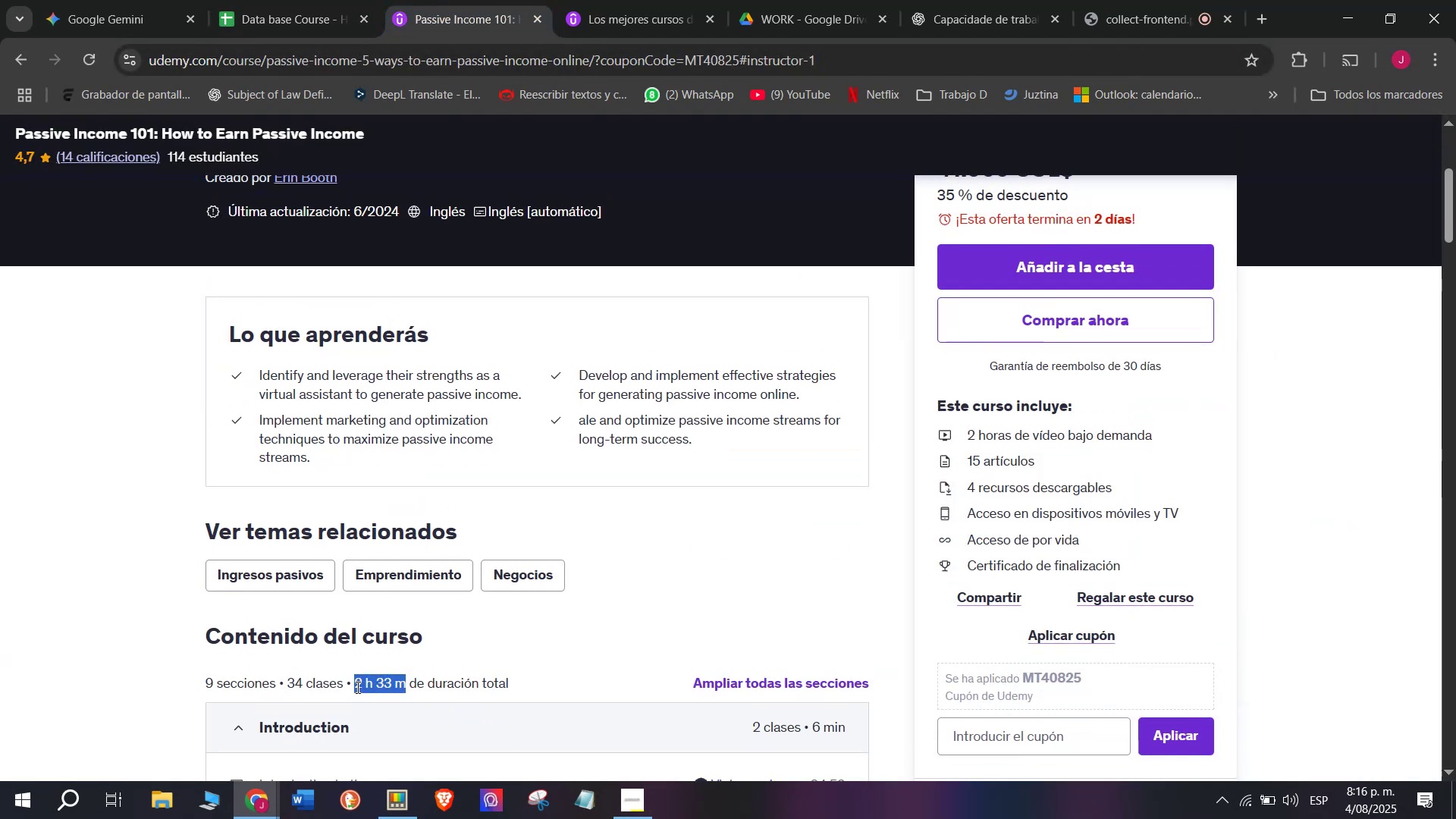 
key(Control+C)
 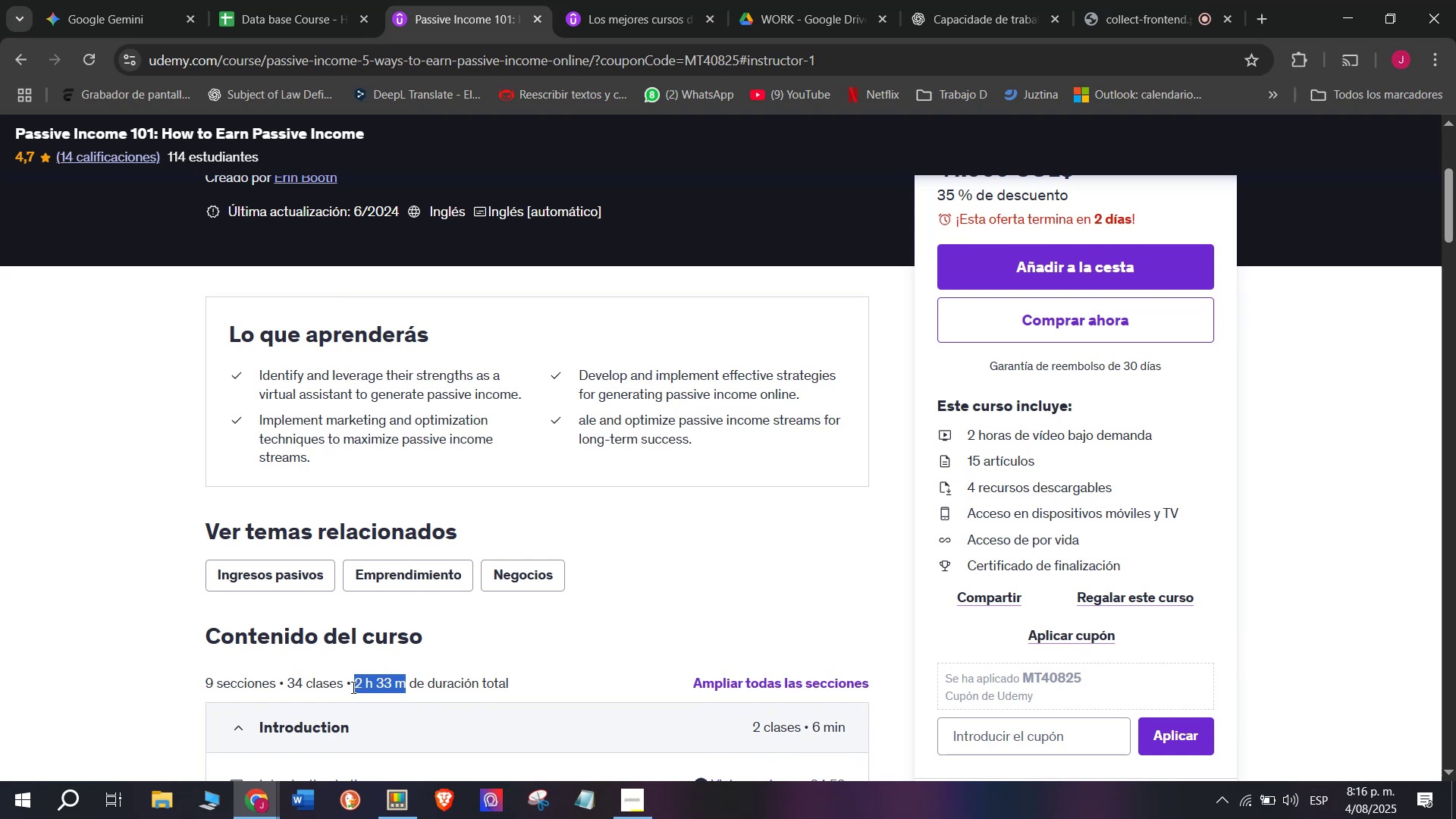 
wait(13.52)
 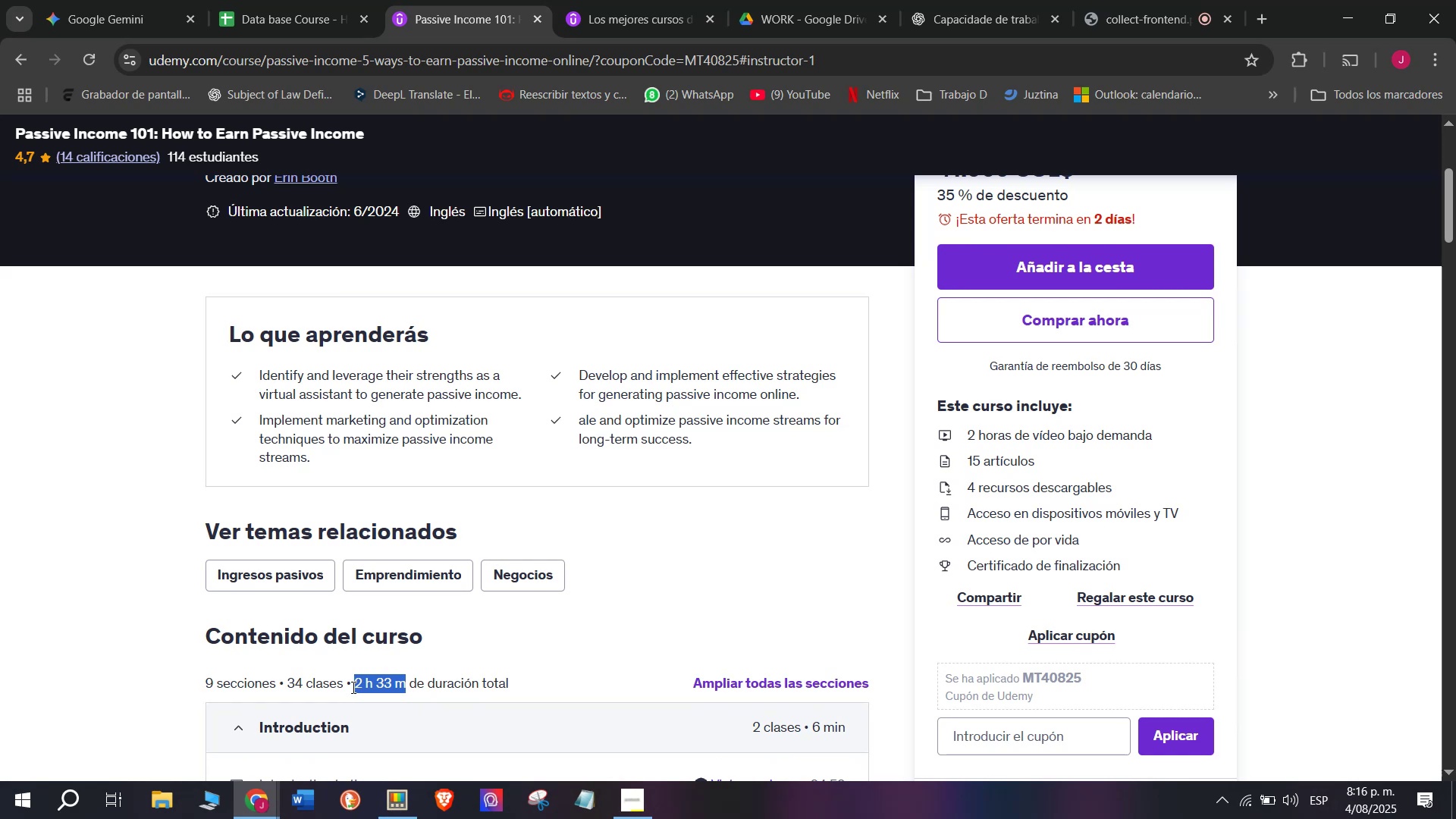 
key(Break)
 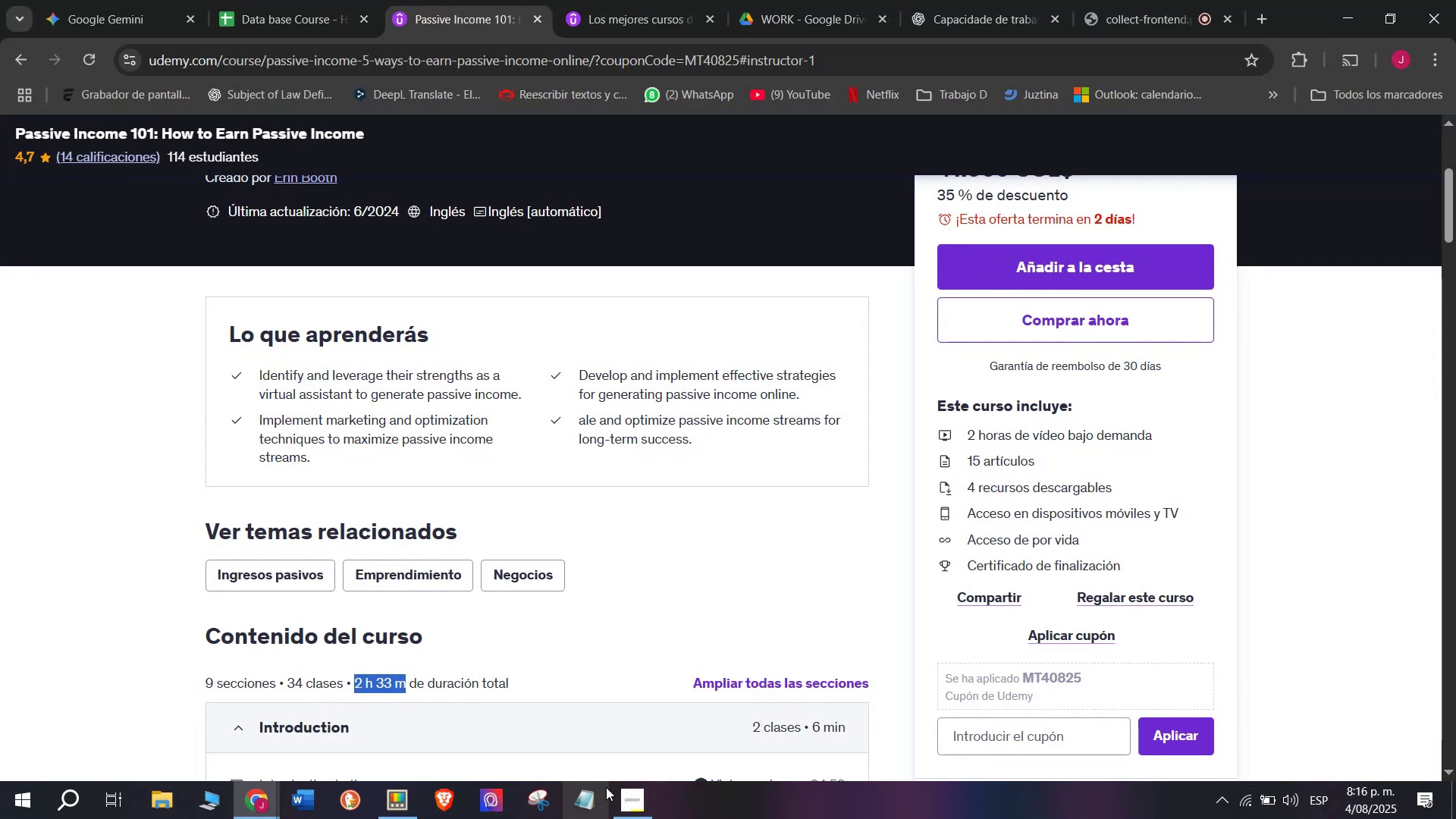 
key(Control+ControlLeft)
 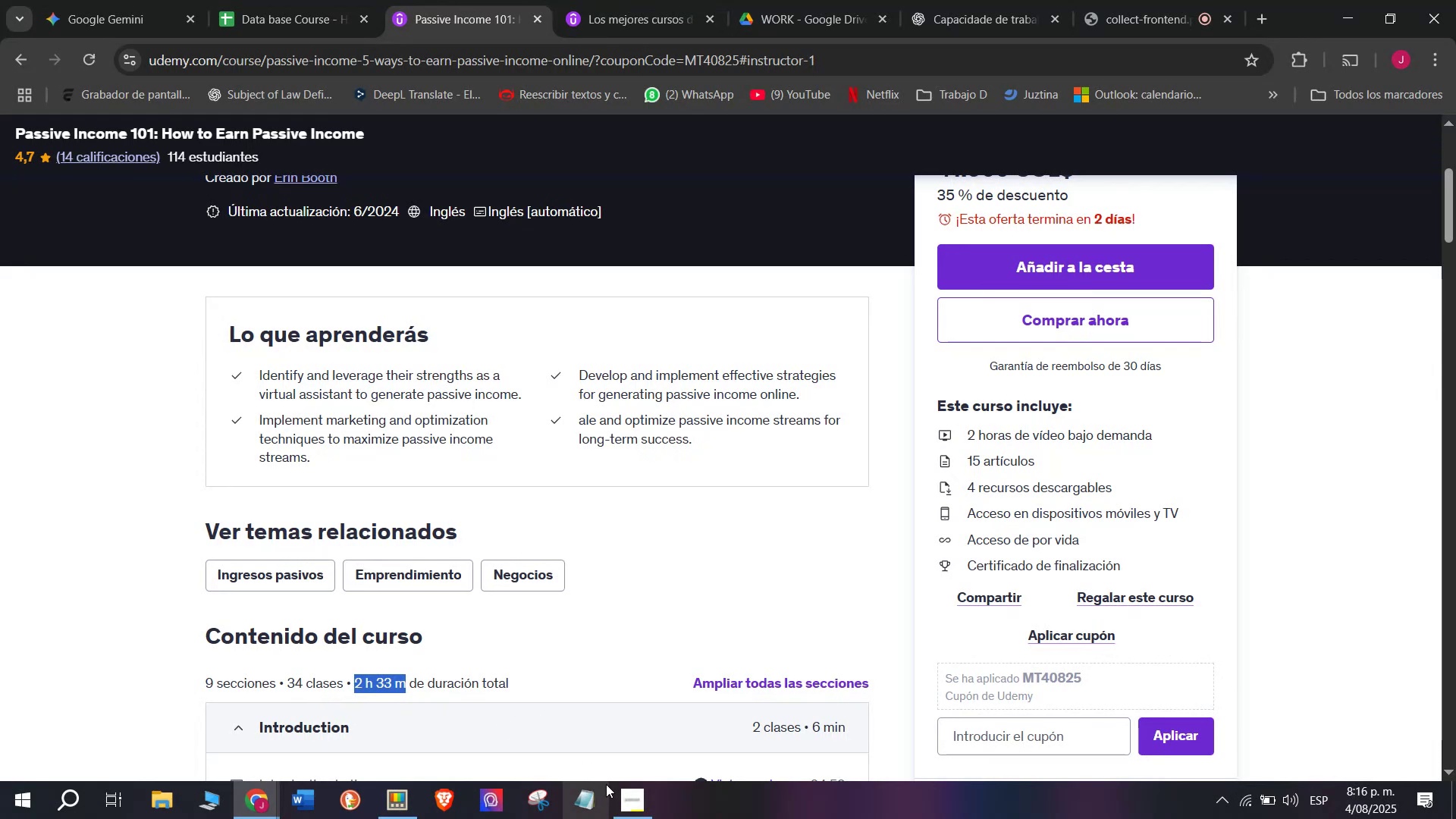 
key(Control+C)
 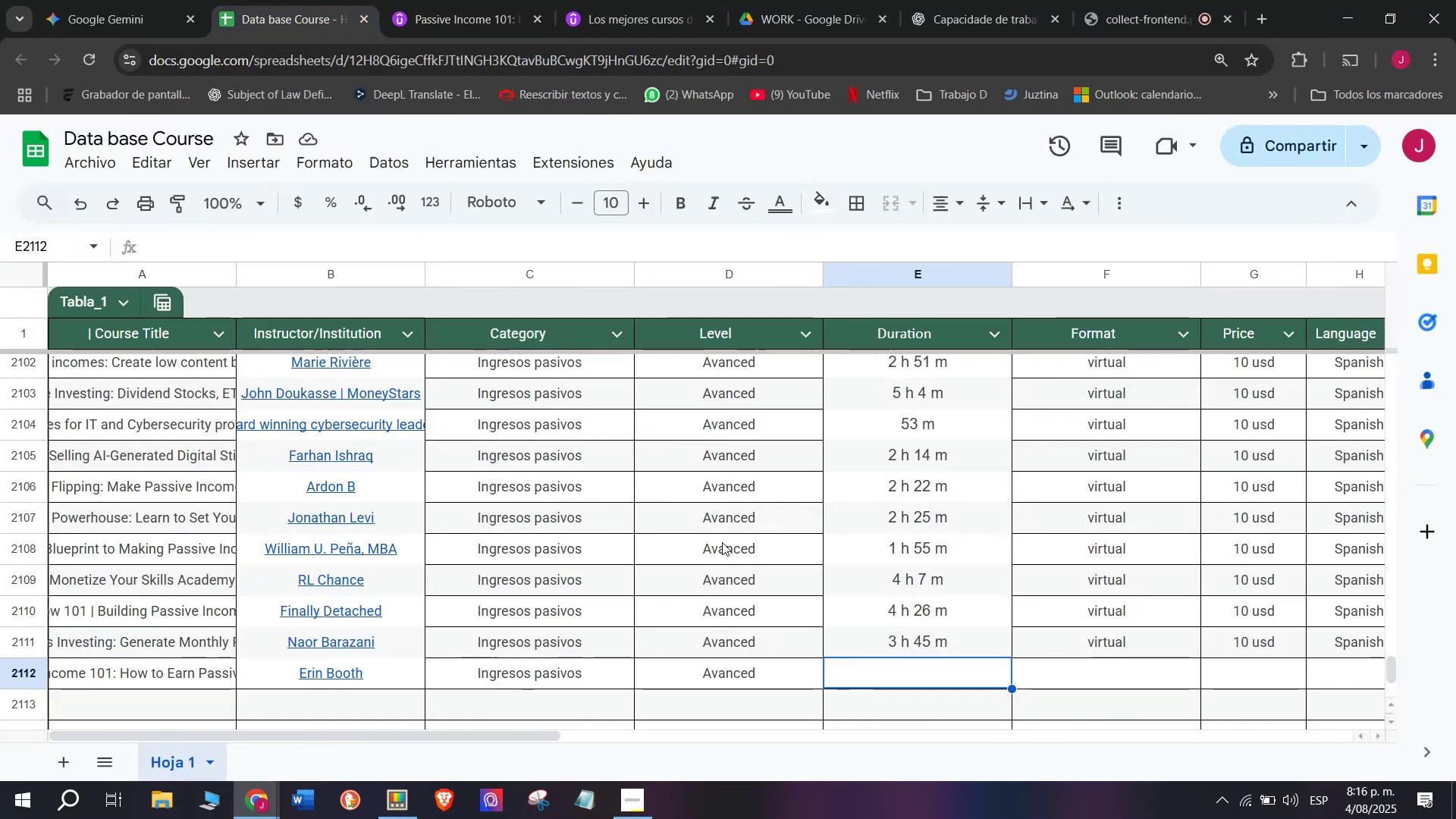 
key(Z)
 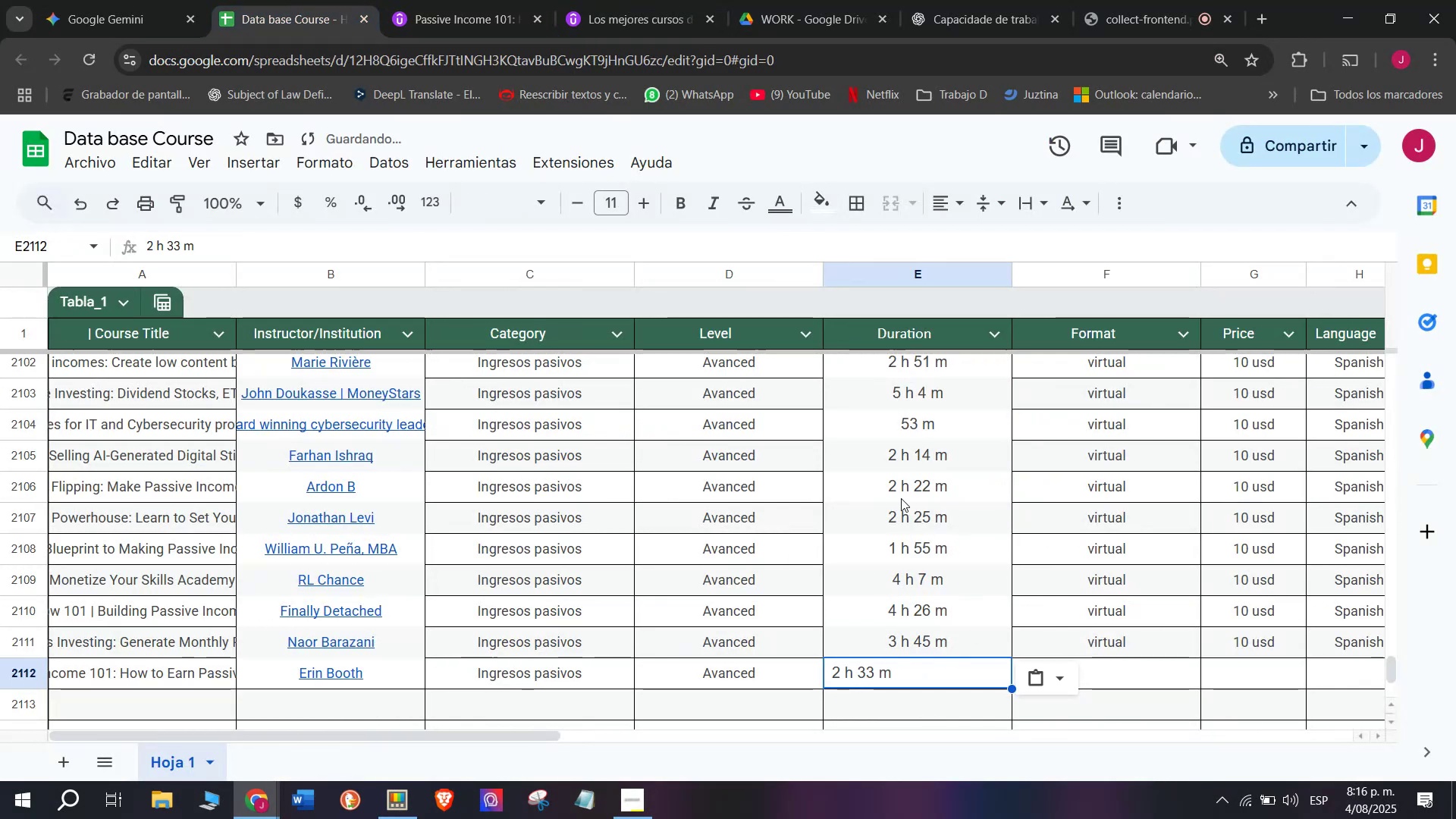 
key(Control+ControlLeft)
 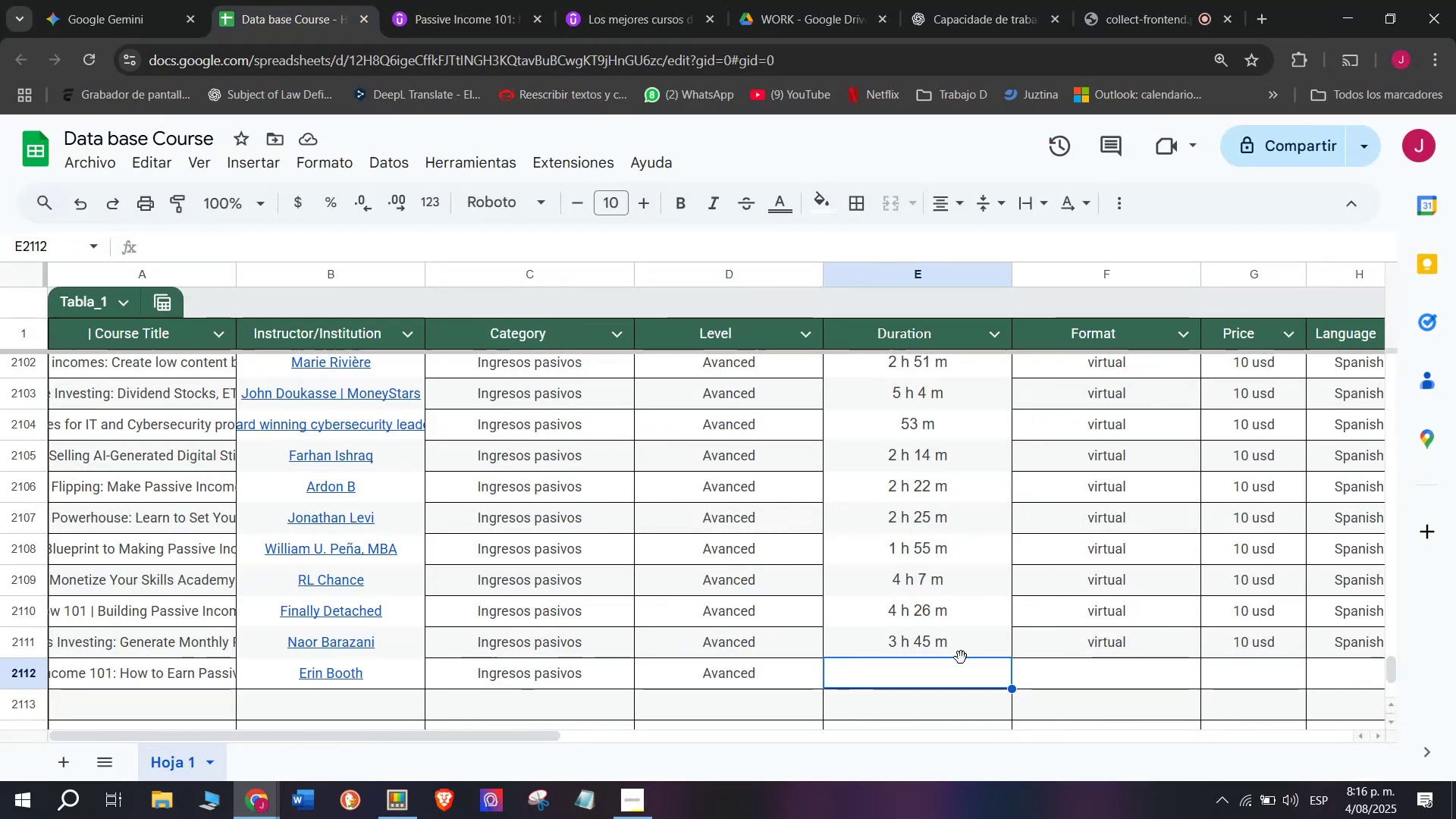 
key(Control+V)
 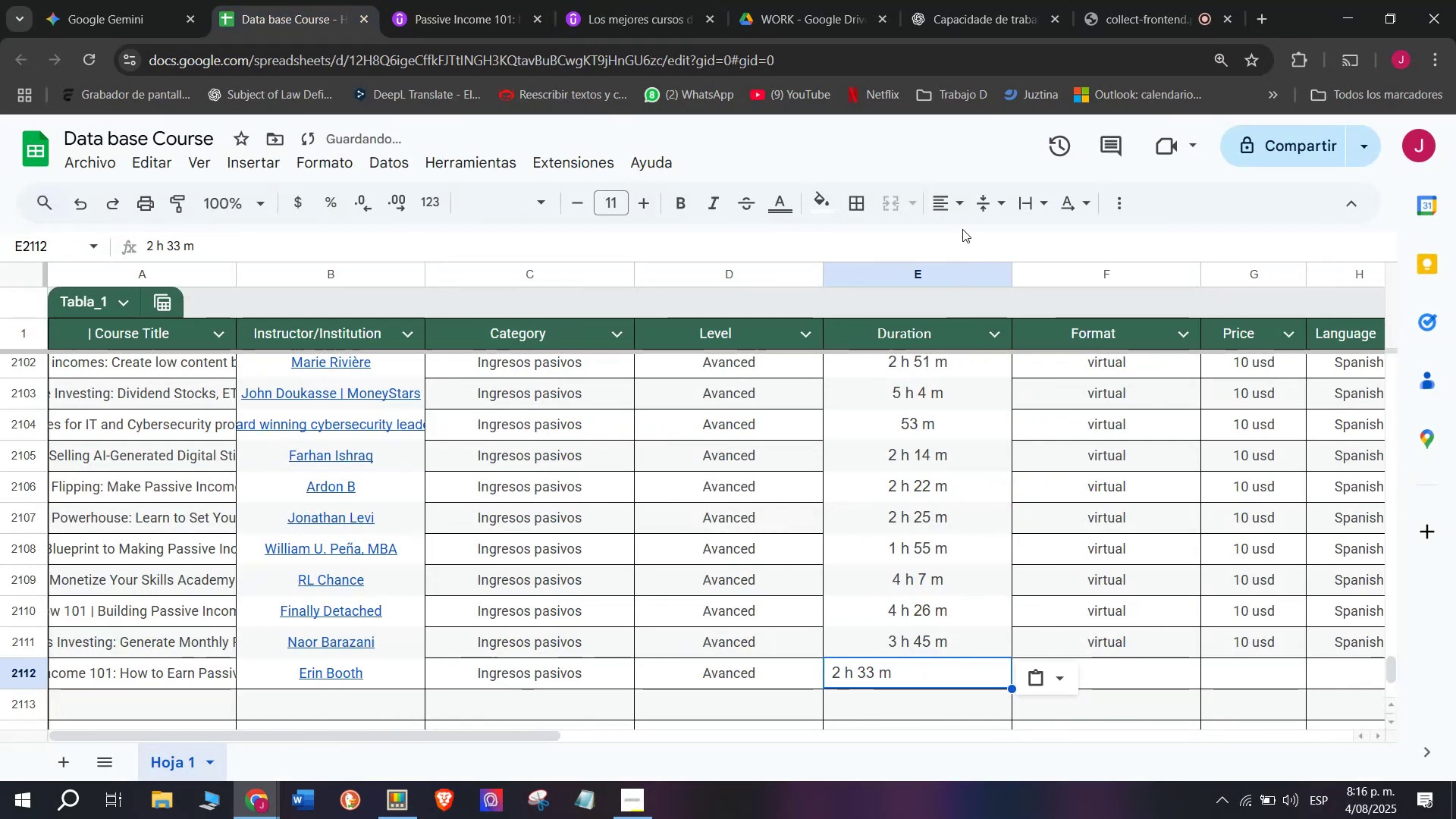 
double_click([952, 215])
 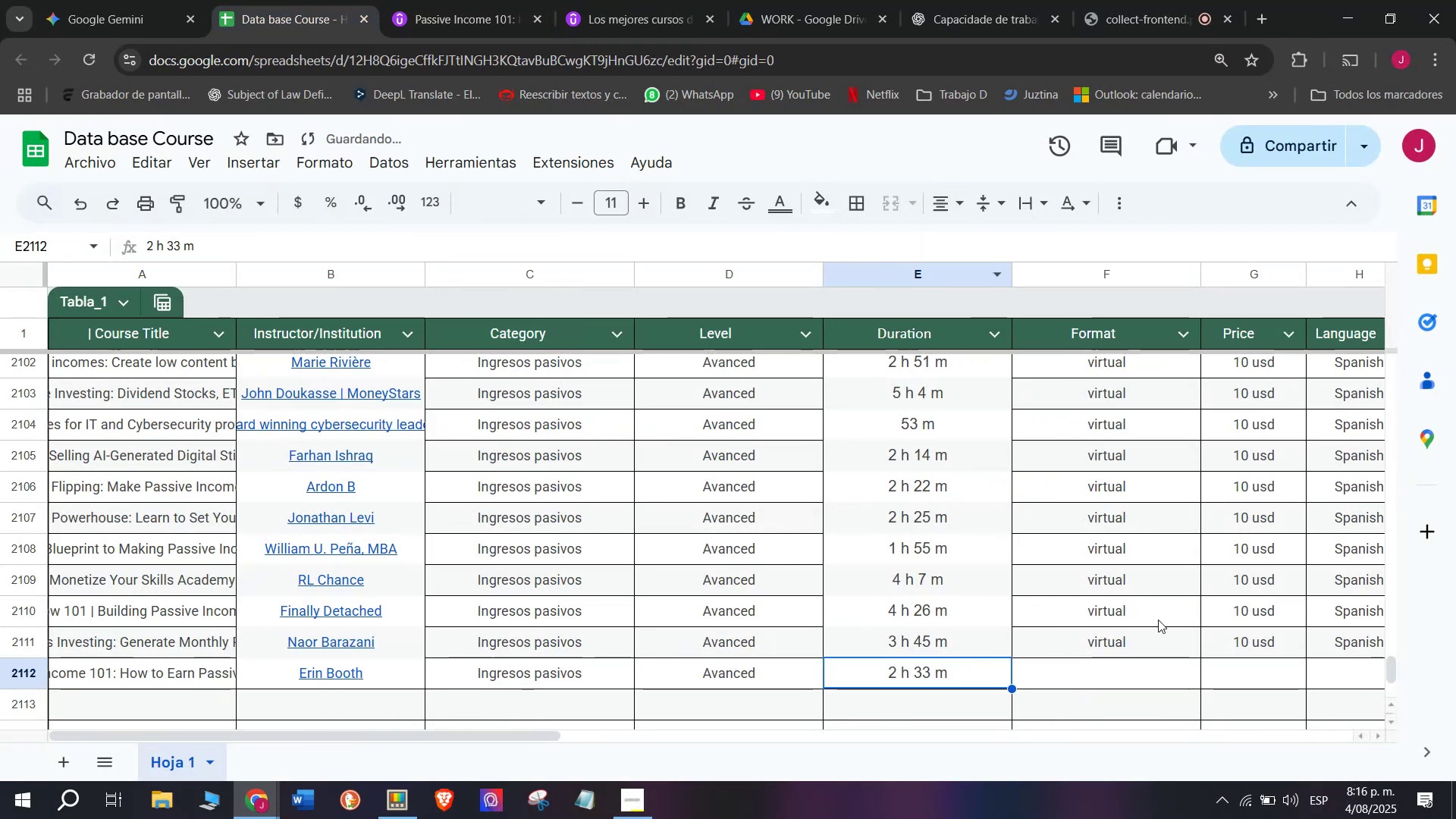 
double_click([1119, 642])
 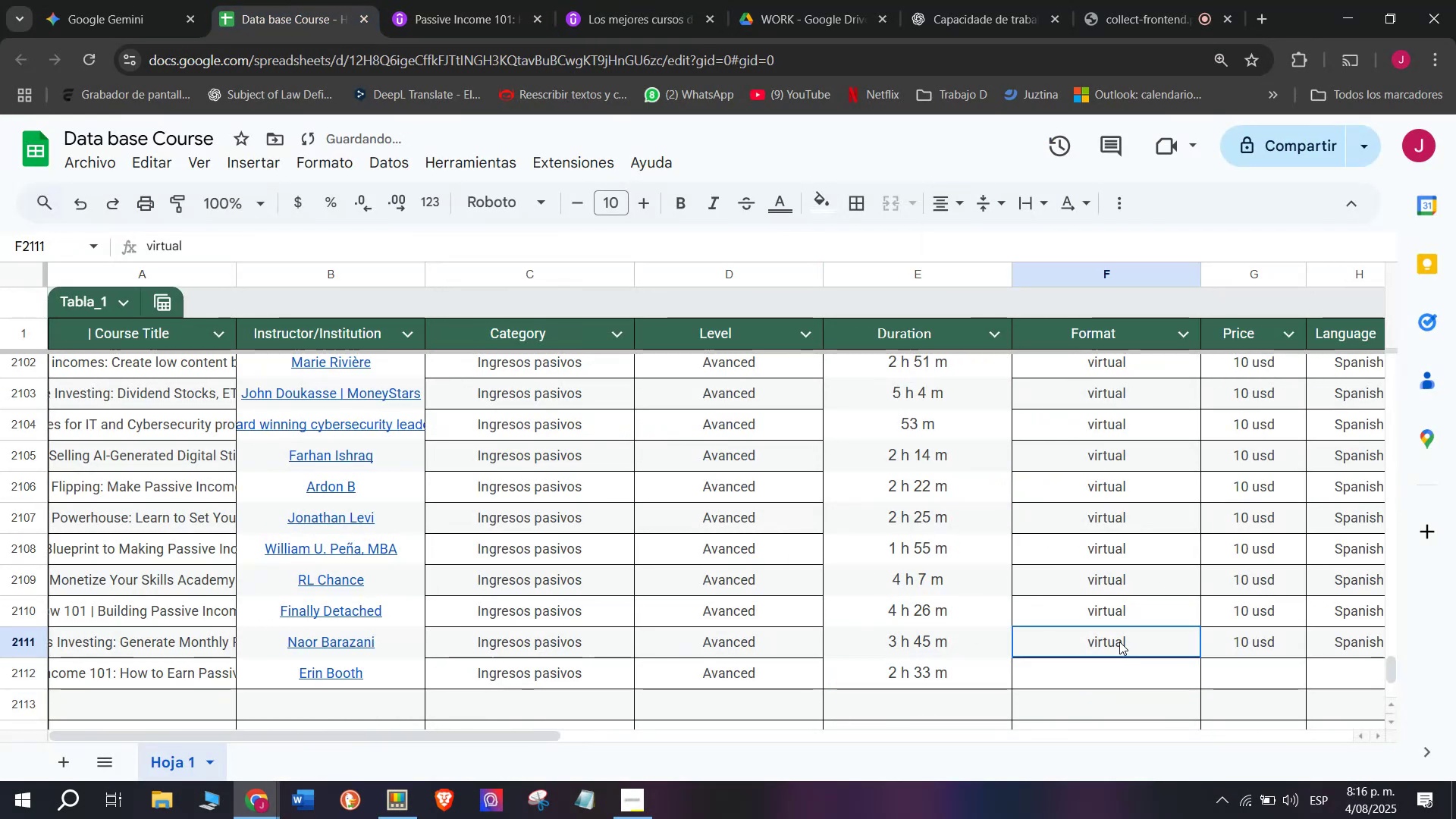 
key(Break)
 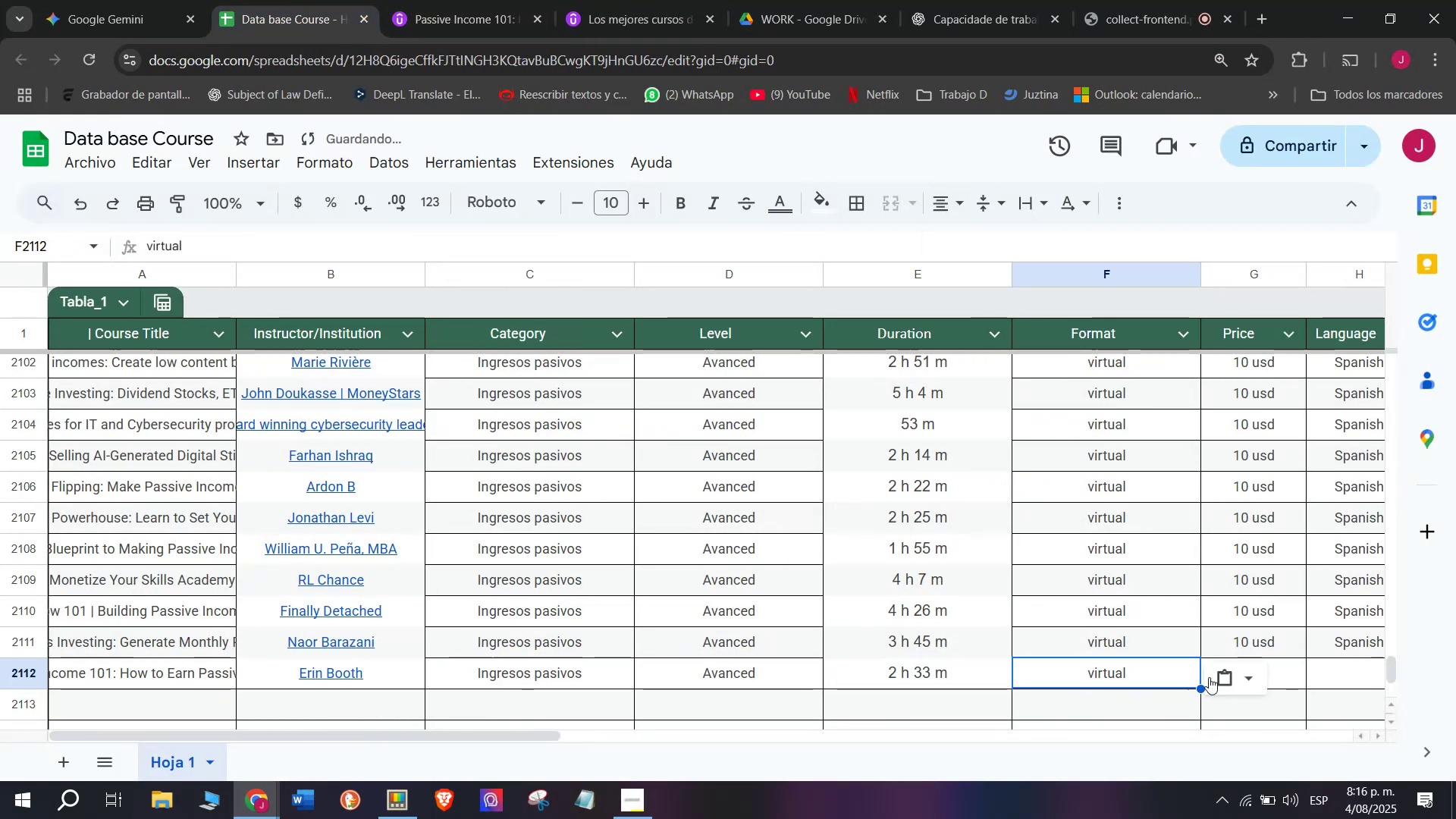 
key(Control+ControlLeft)
 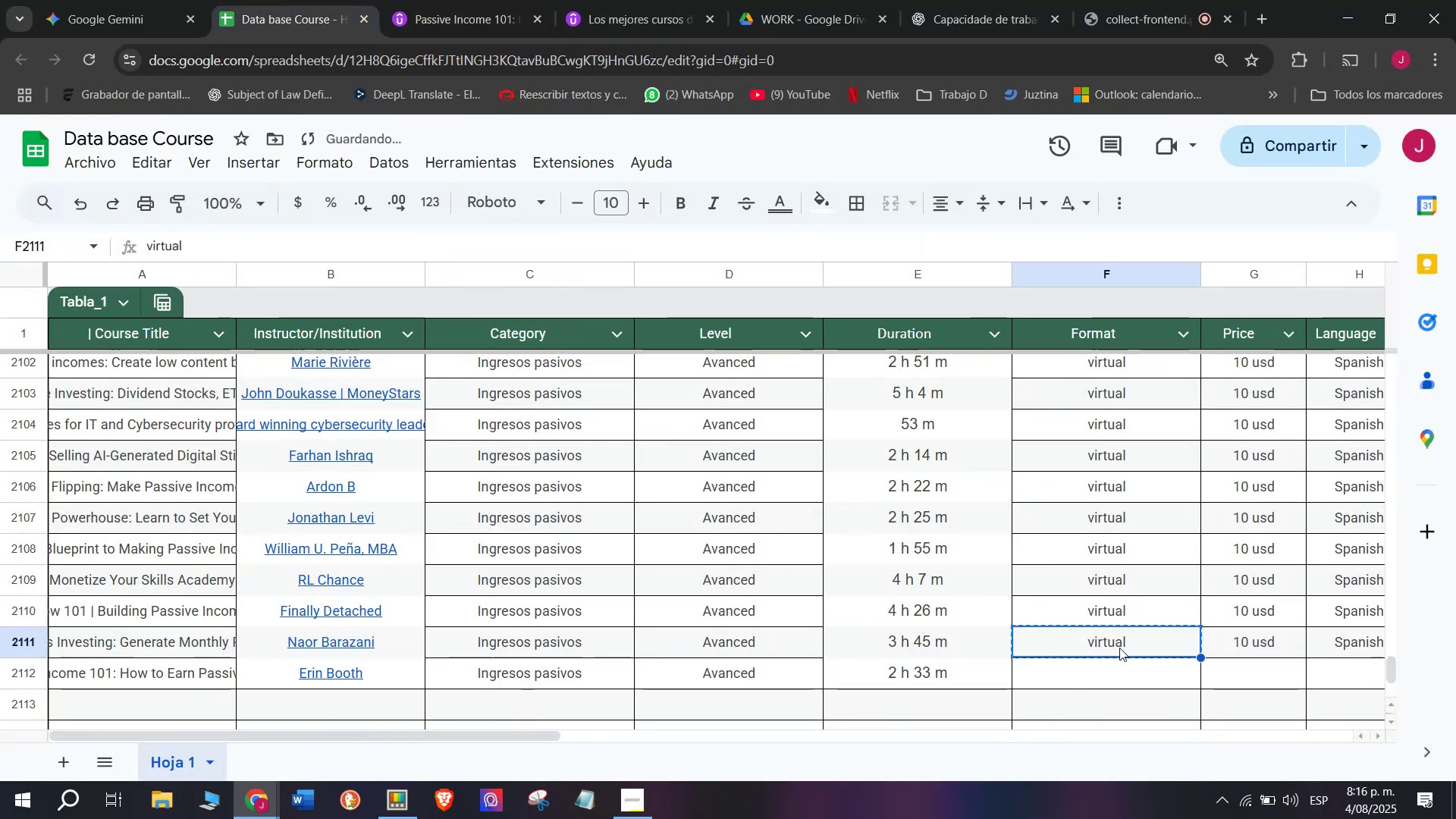 
key(Control+C)
 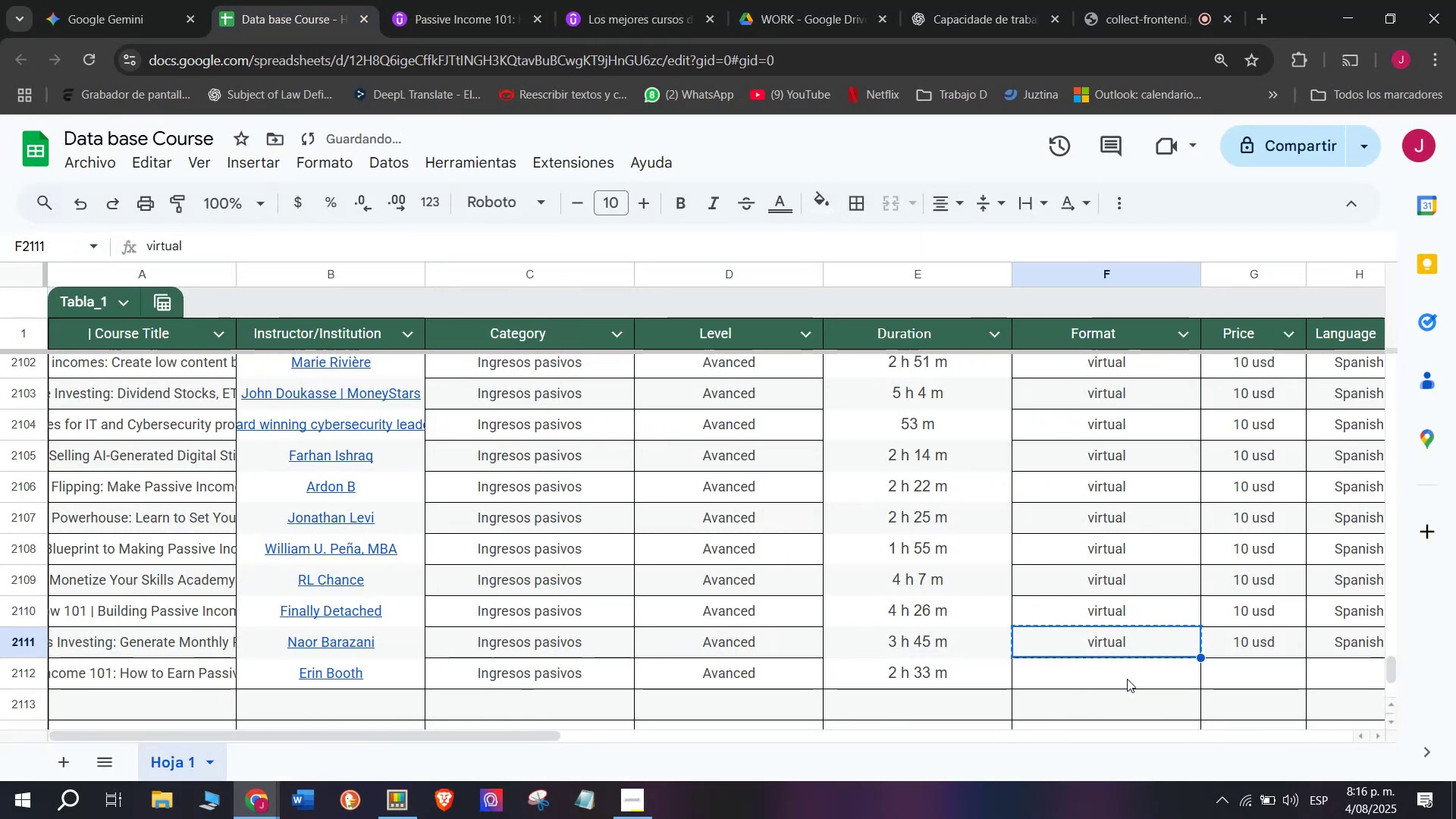 
triple_click([1127, 679])
 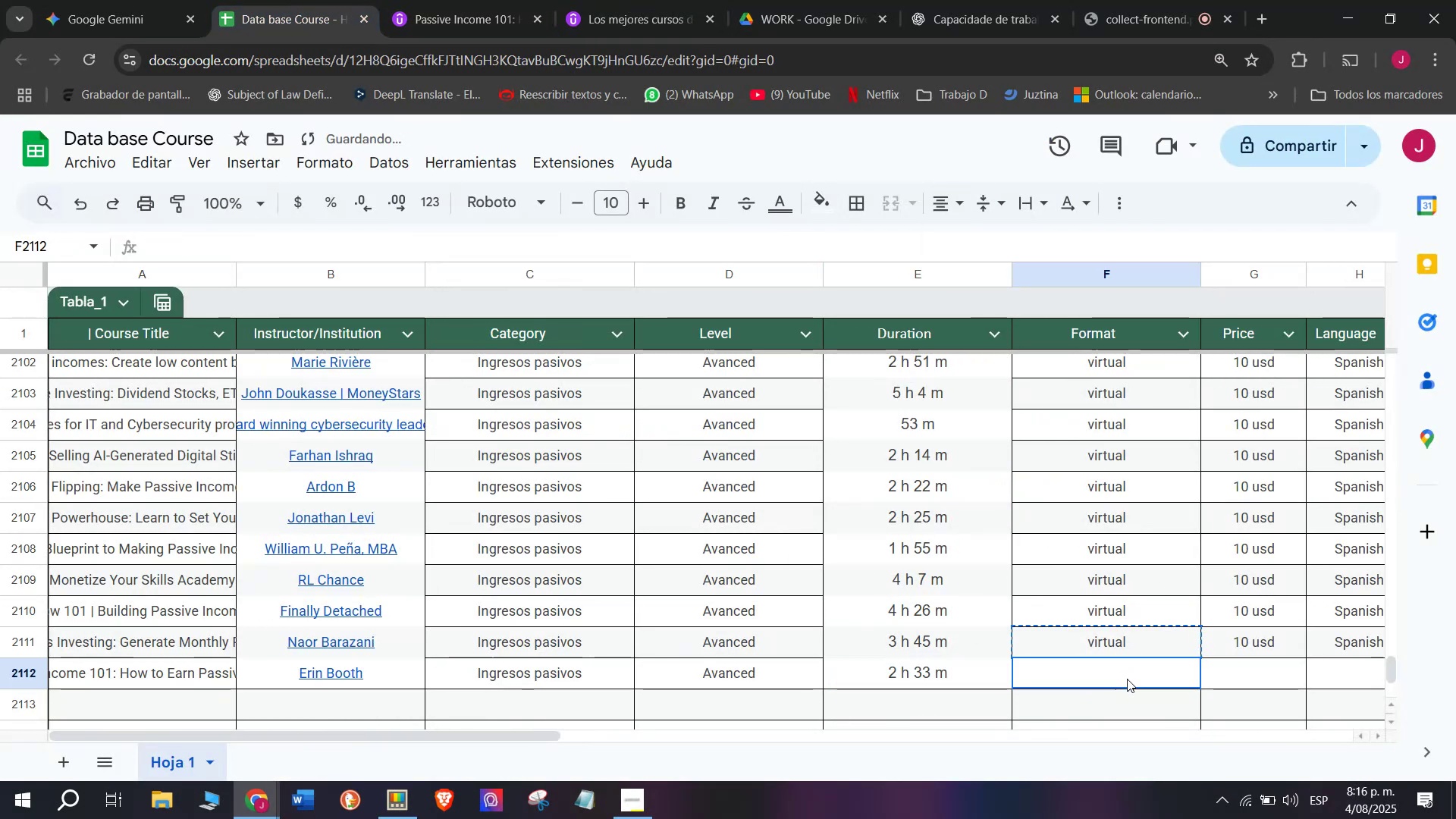 
key(Control+ControlLeft)
 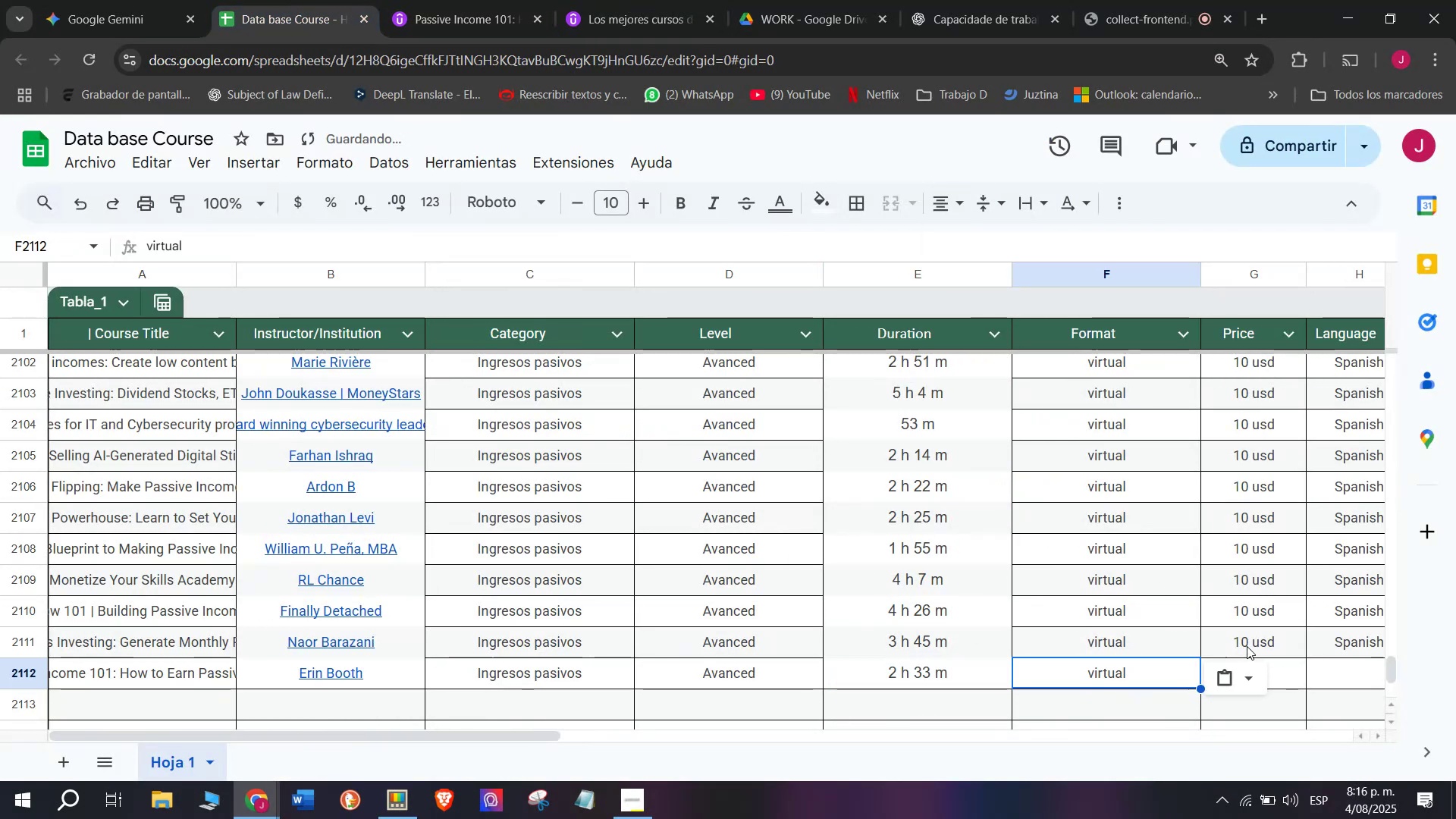 
key(Z)
 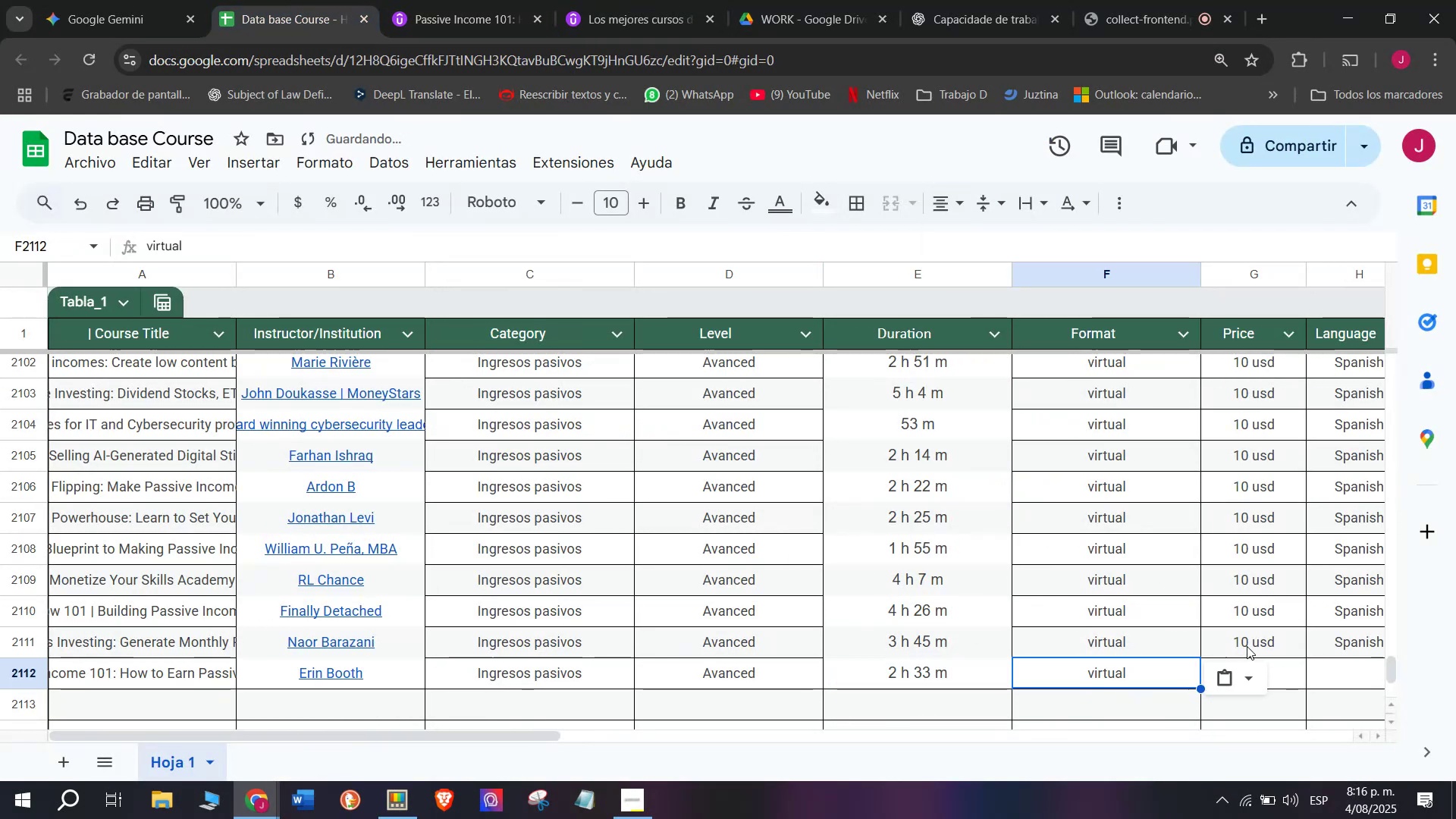 
key(Control+V)
 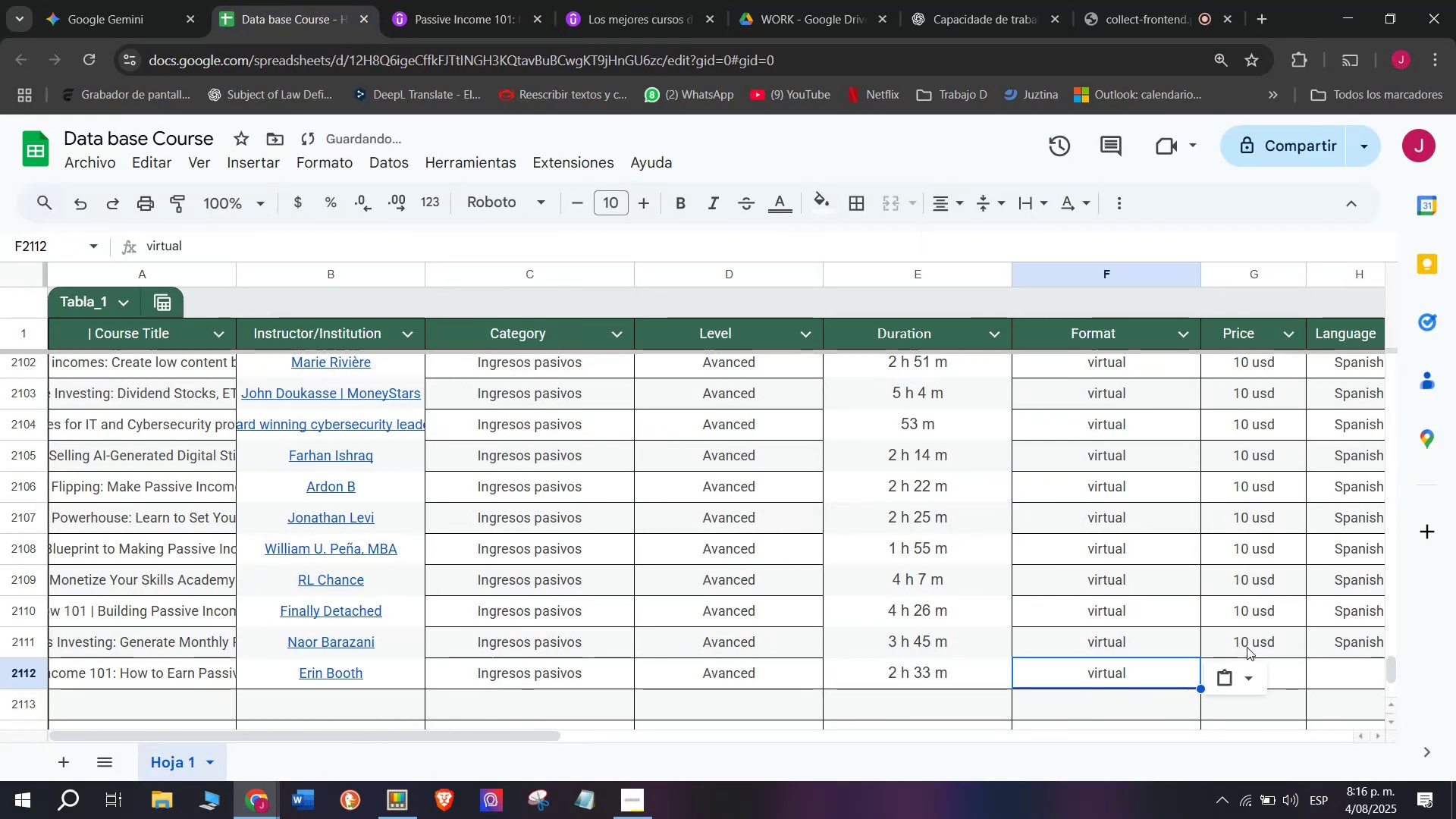 
left_click([1247, 645])
 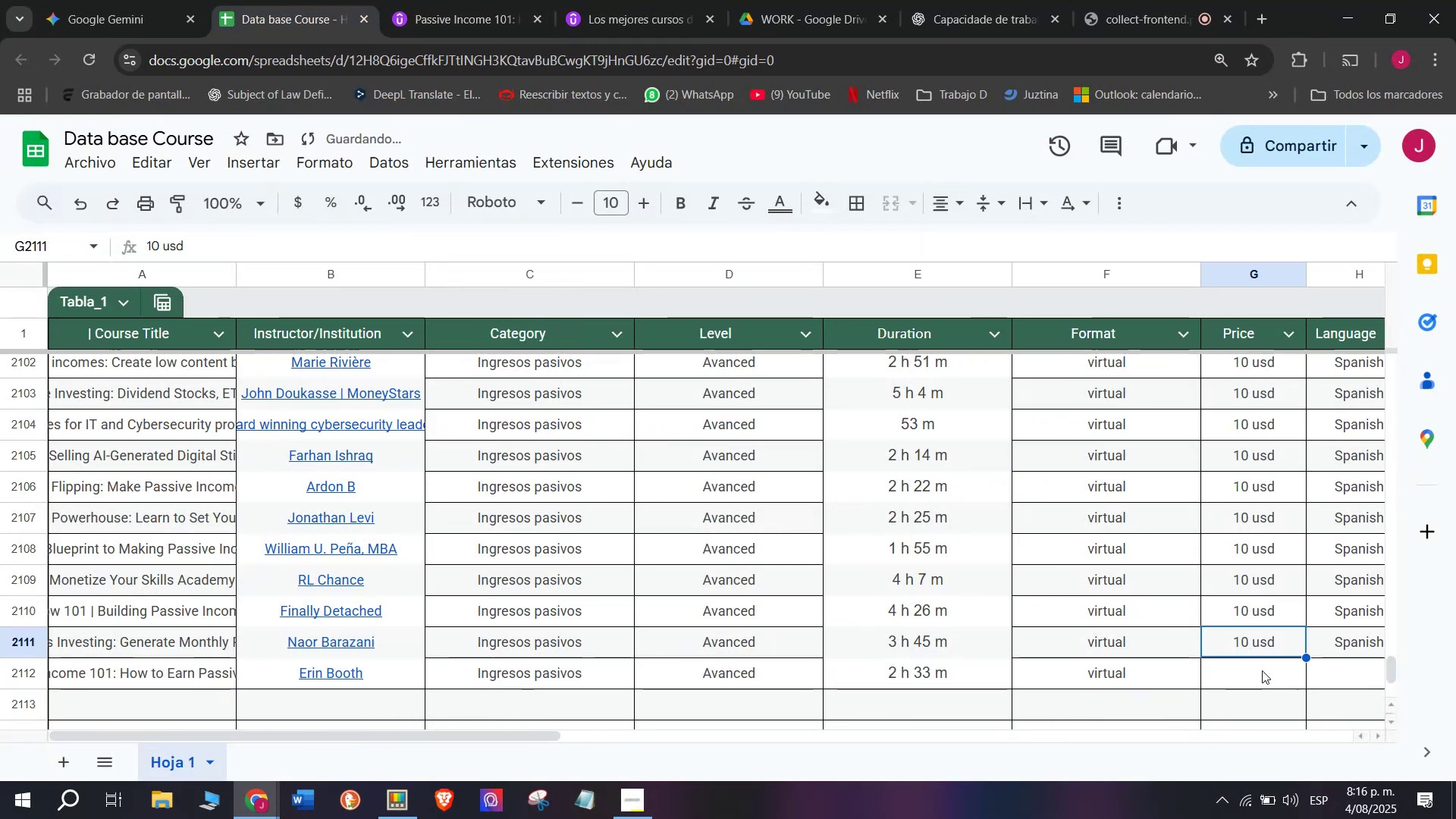 
key(Control+ControlLeft)
 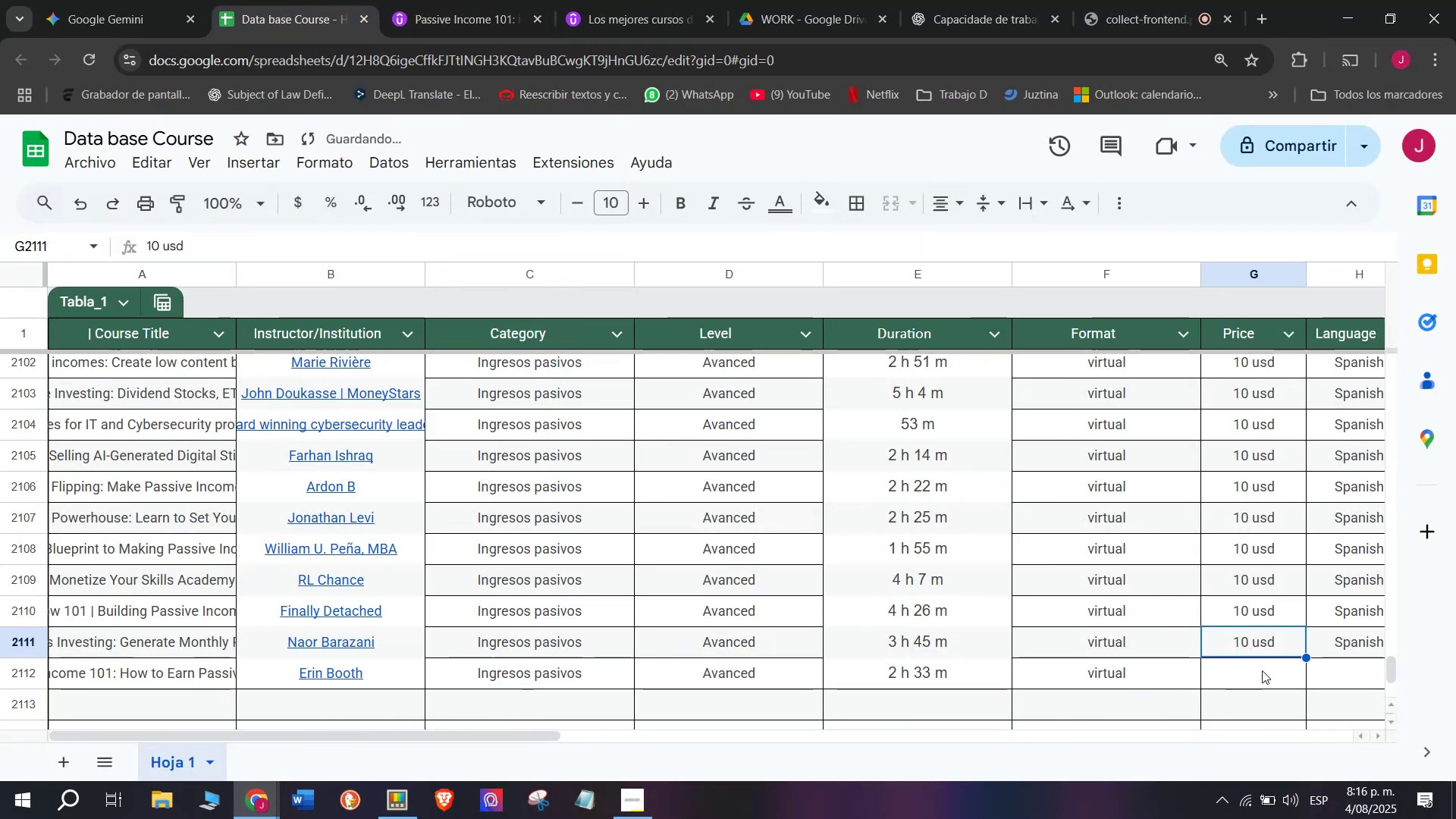 
key(Break)
 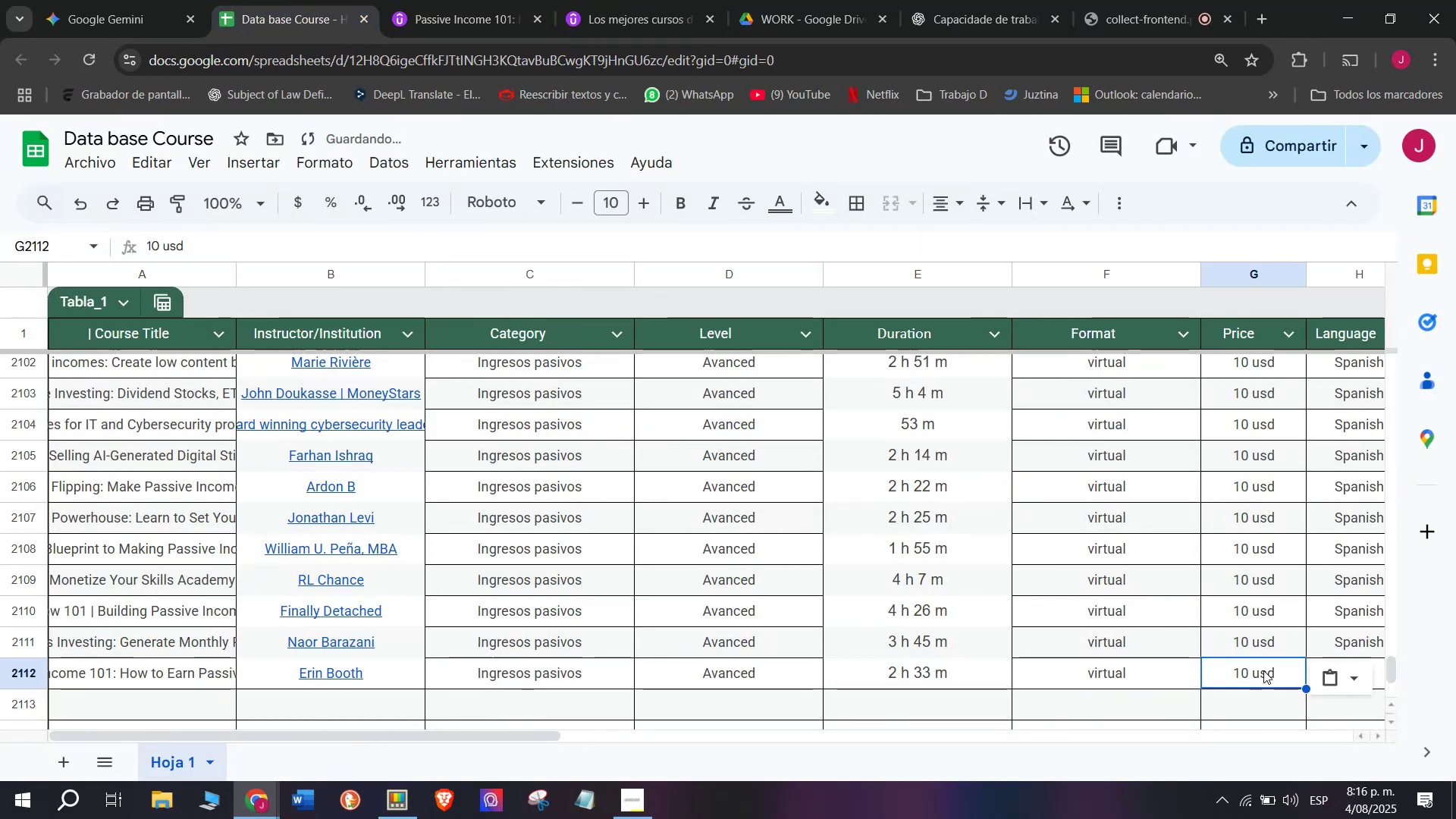 
key(Control+C)
 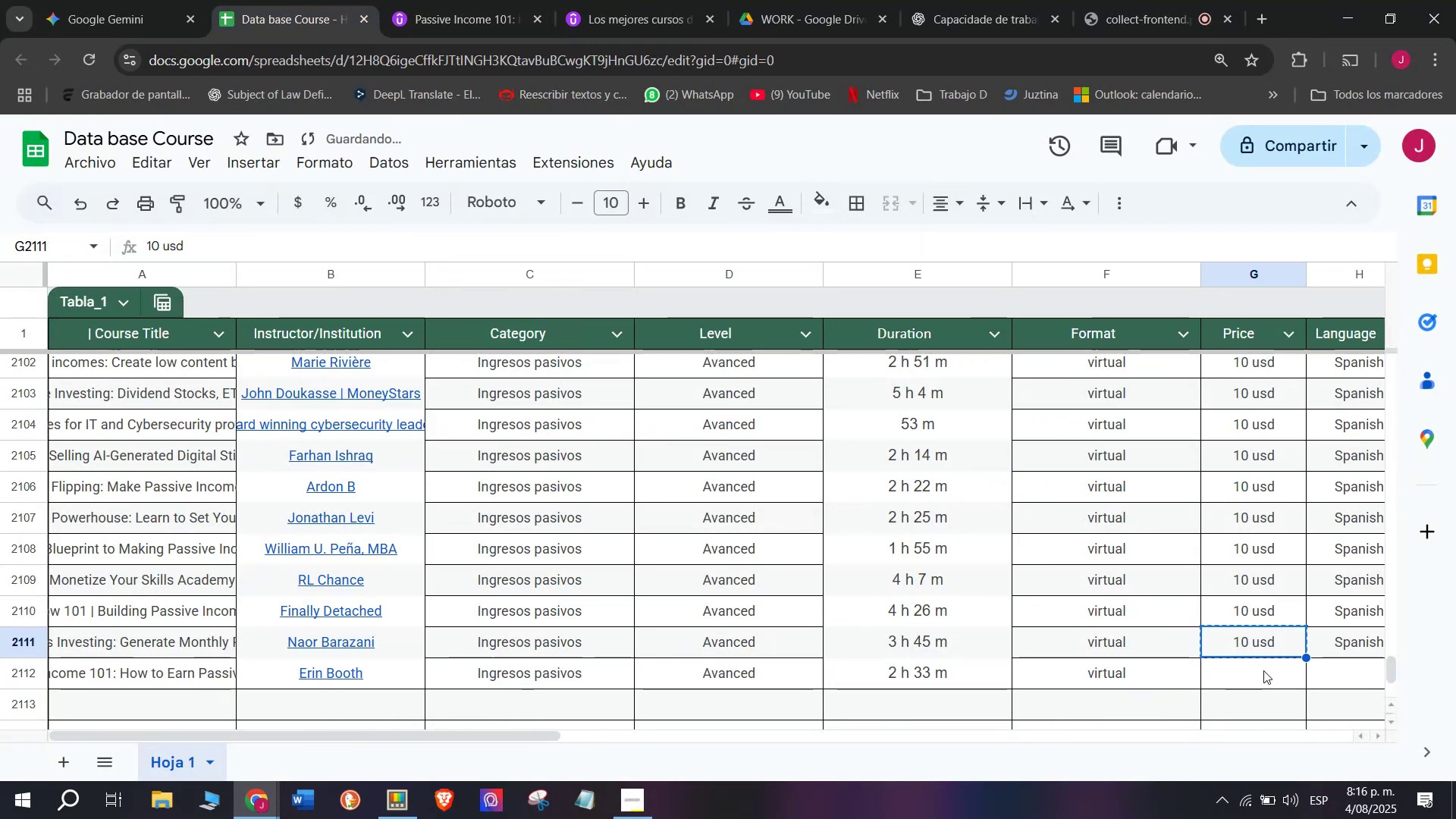 
double_click([1263, 670])
 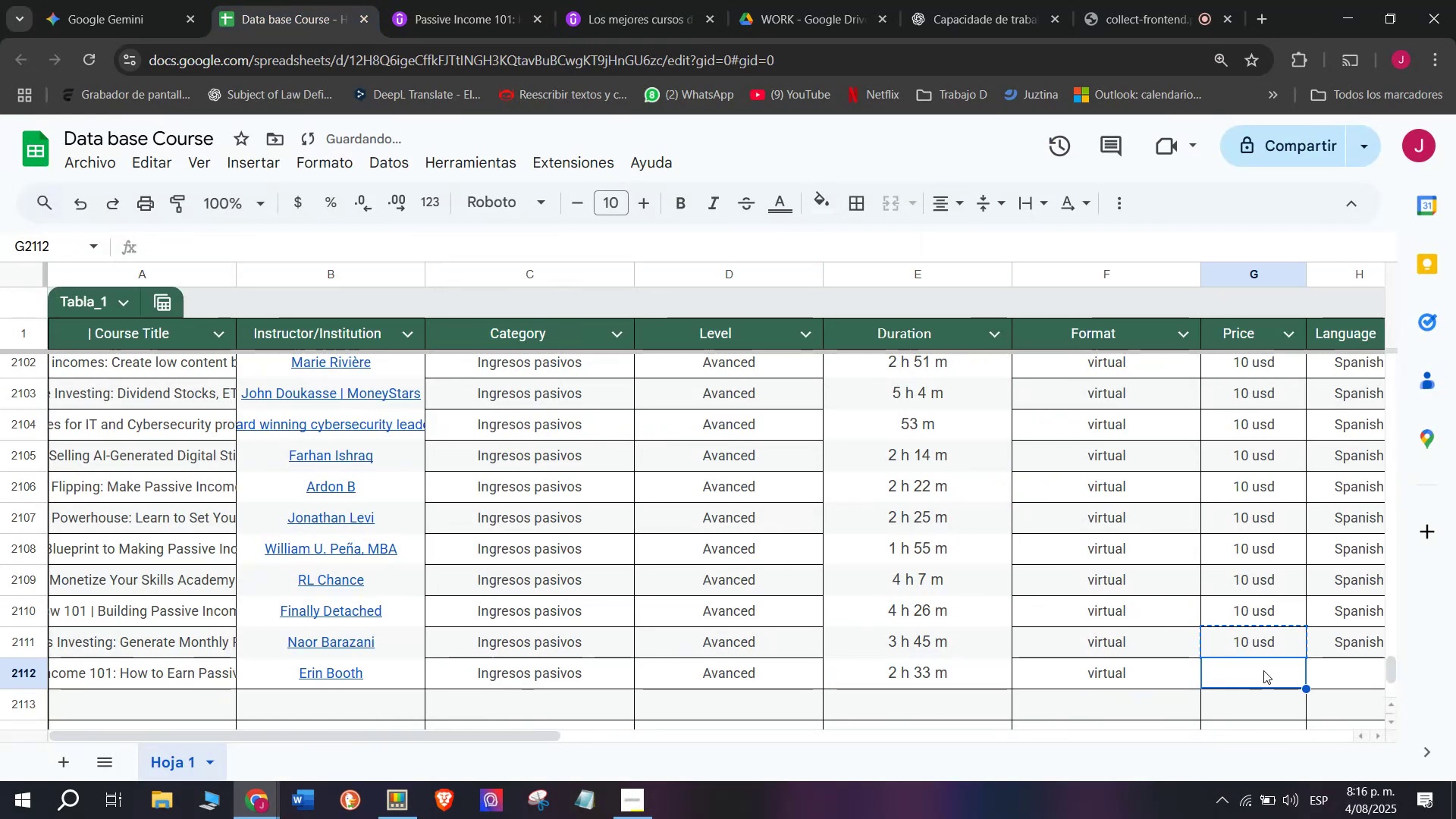 
key(Z)
 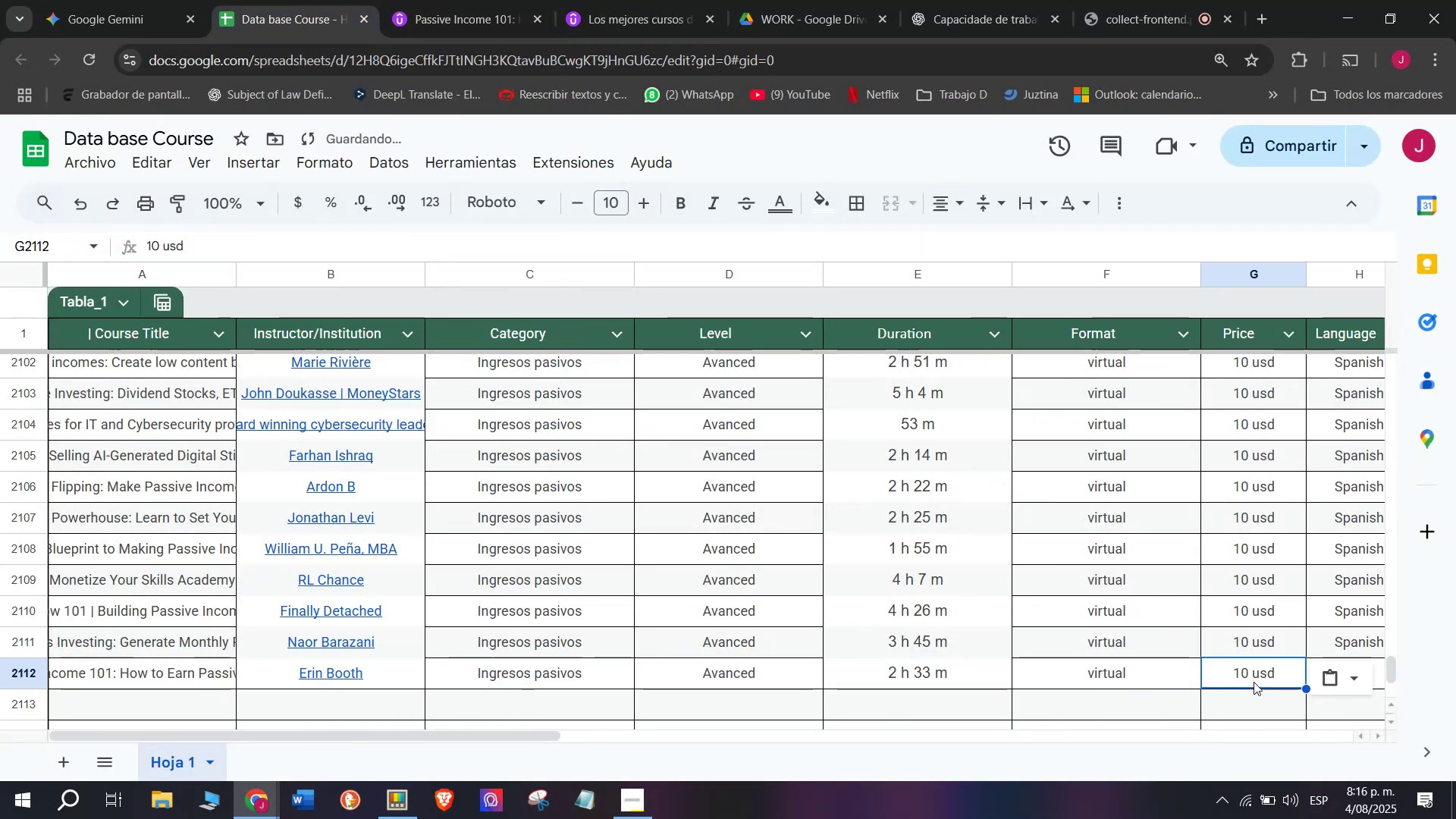 
key(Control+ControlLeft)
 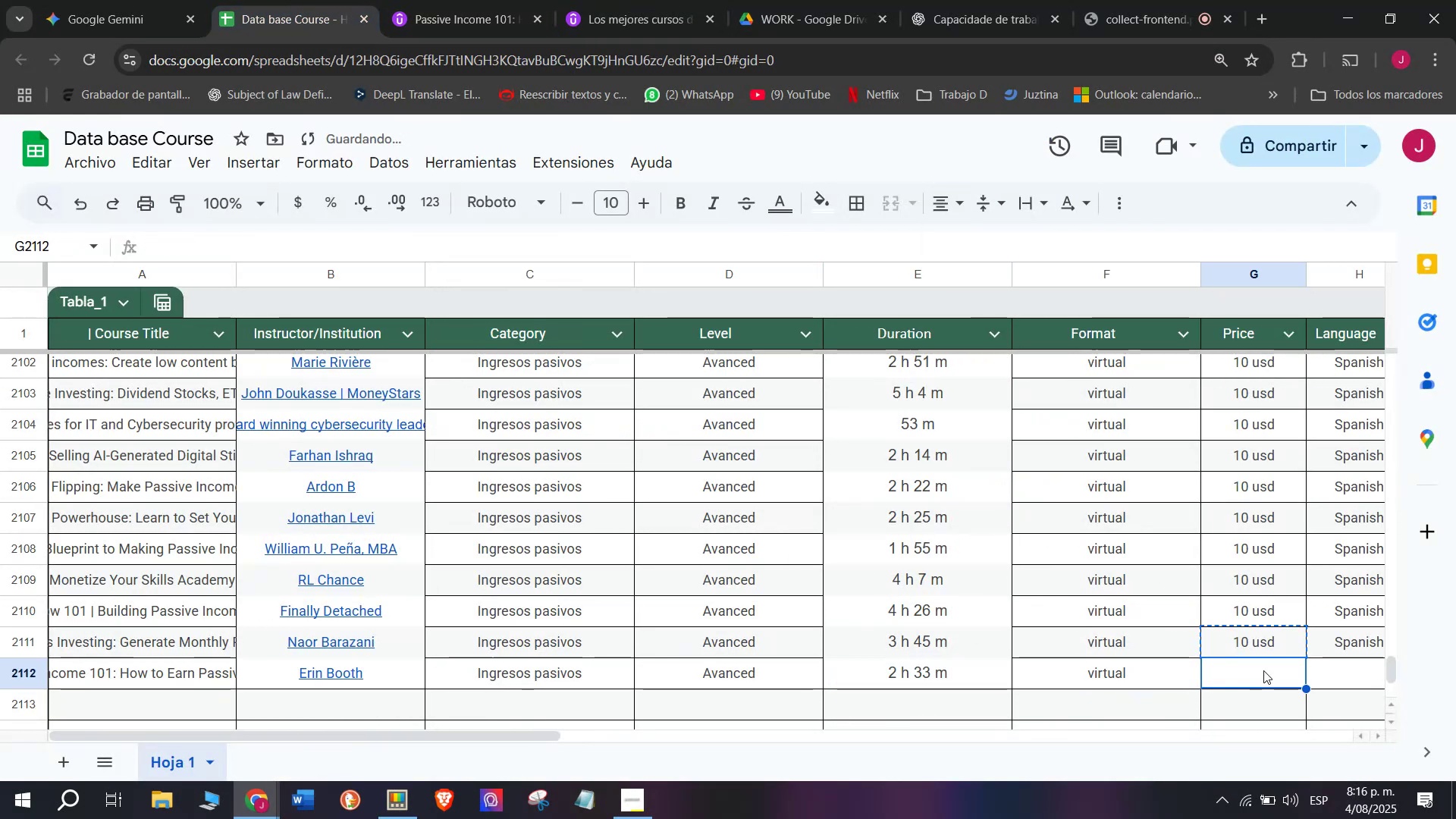 
key(Control+V)
 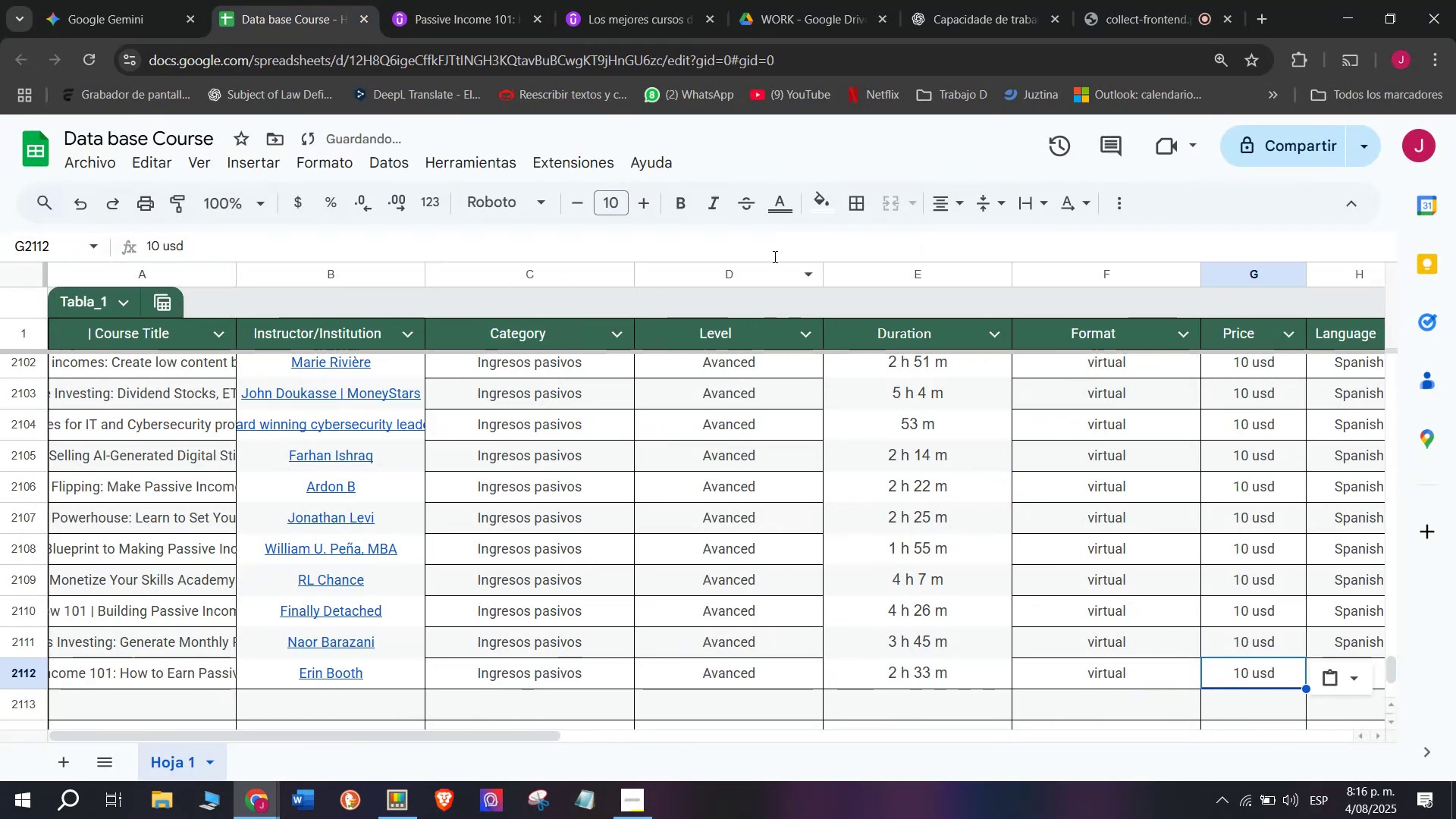 
left_click([482, 0])
 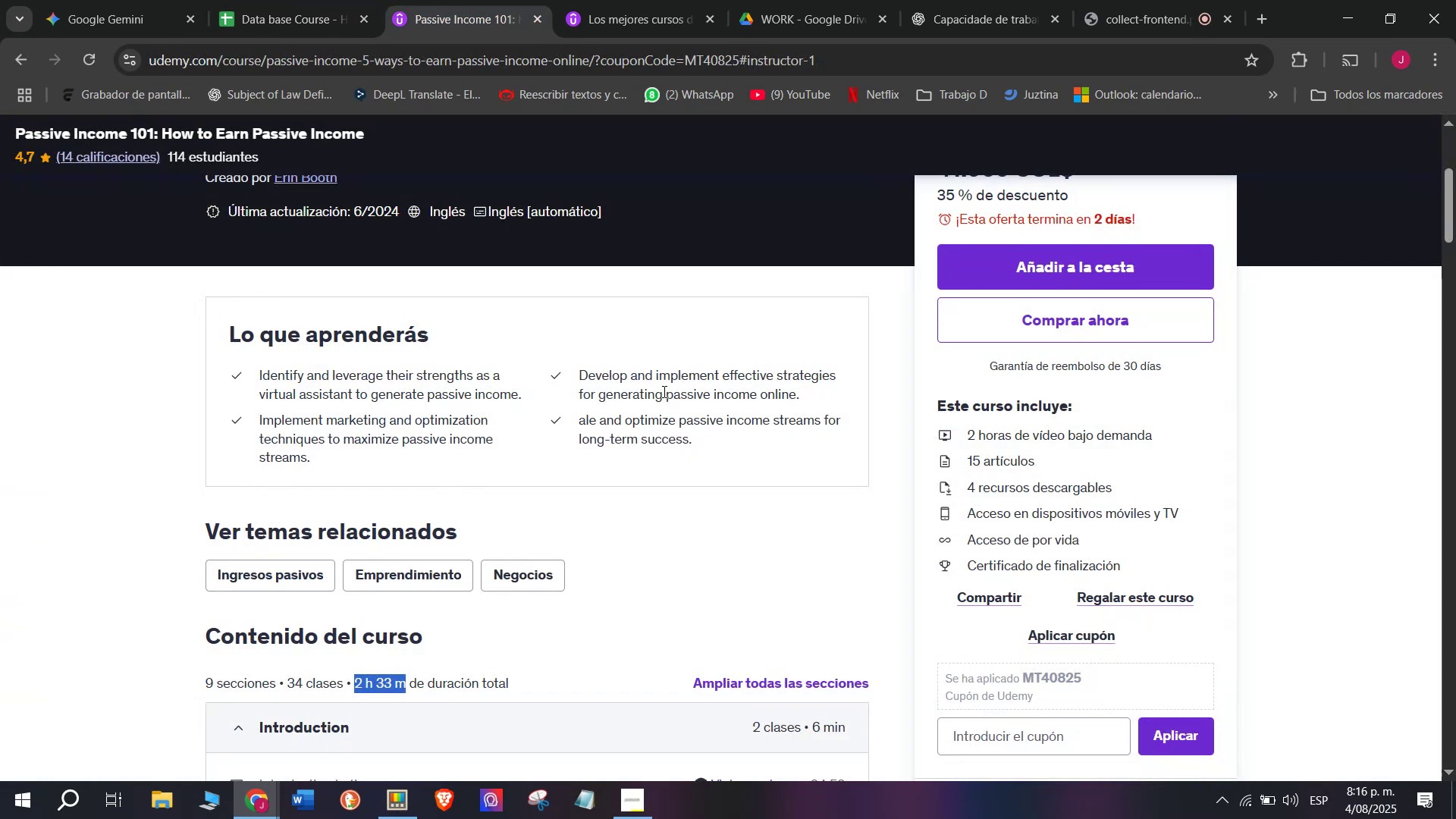 
scroll: coordinate [670, 394], scroll_direction: up, amount: 1.0
 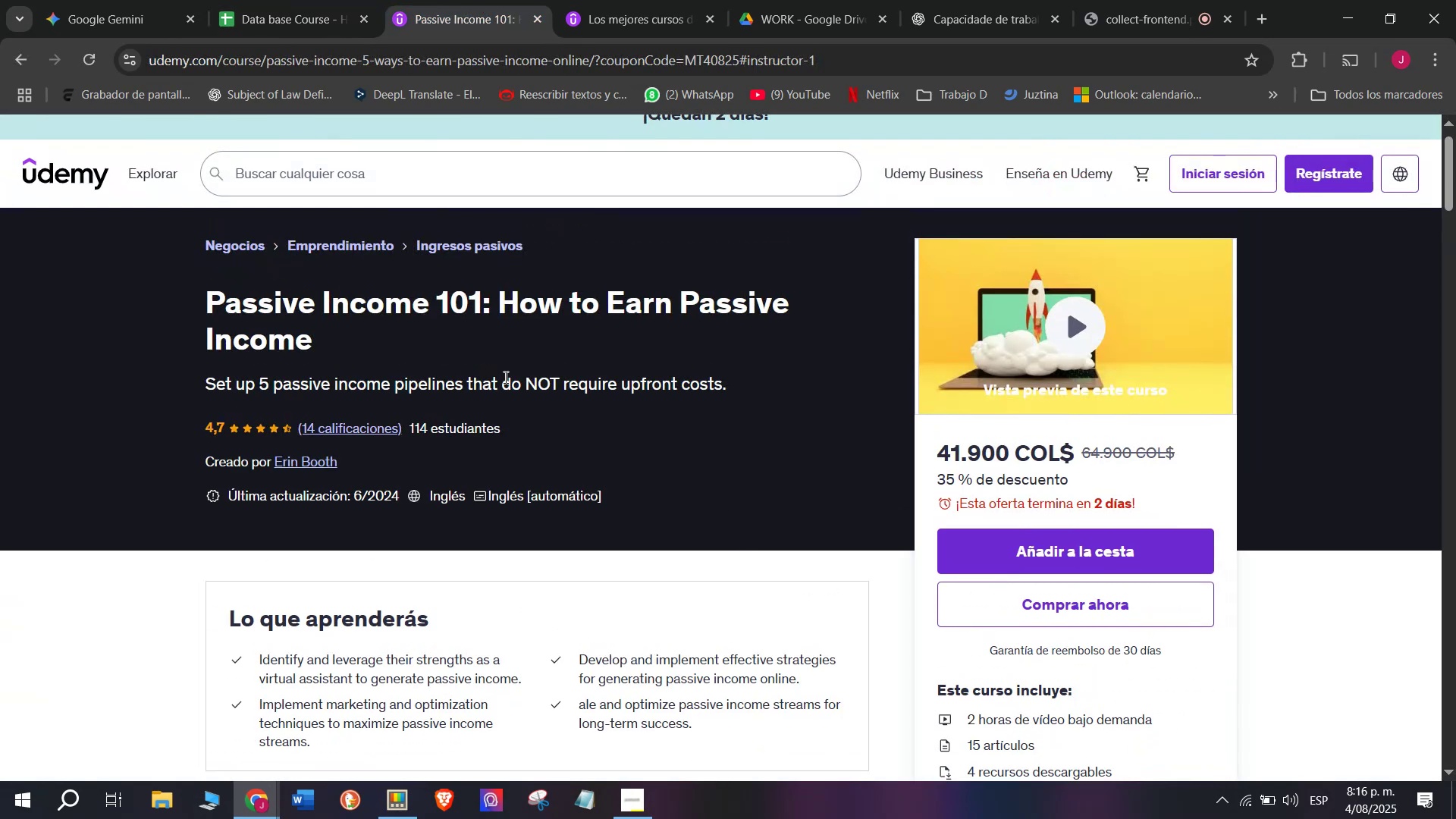 
left_click([306, 0])
 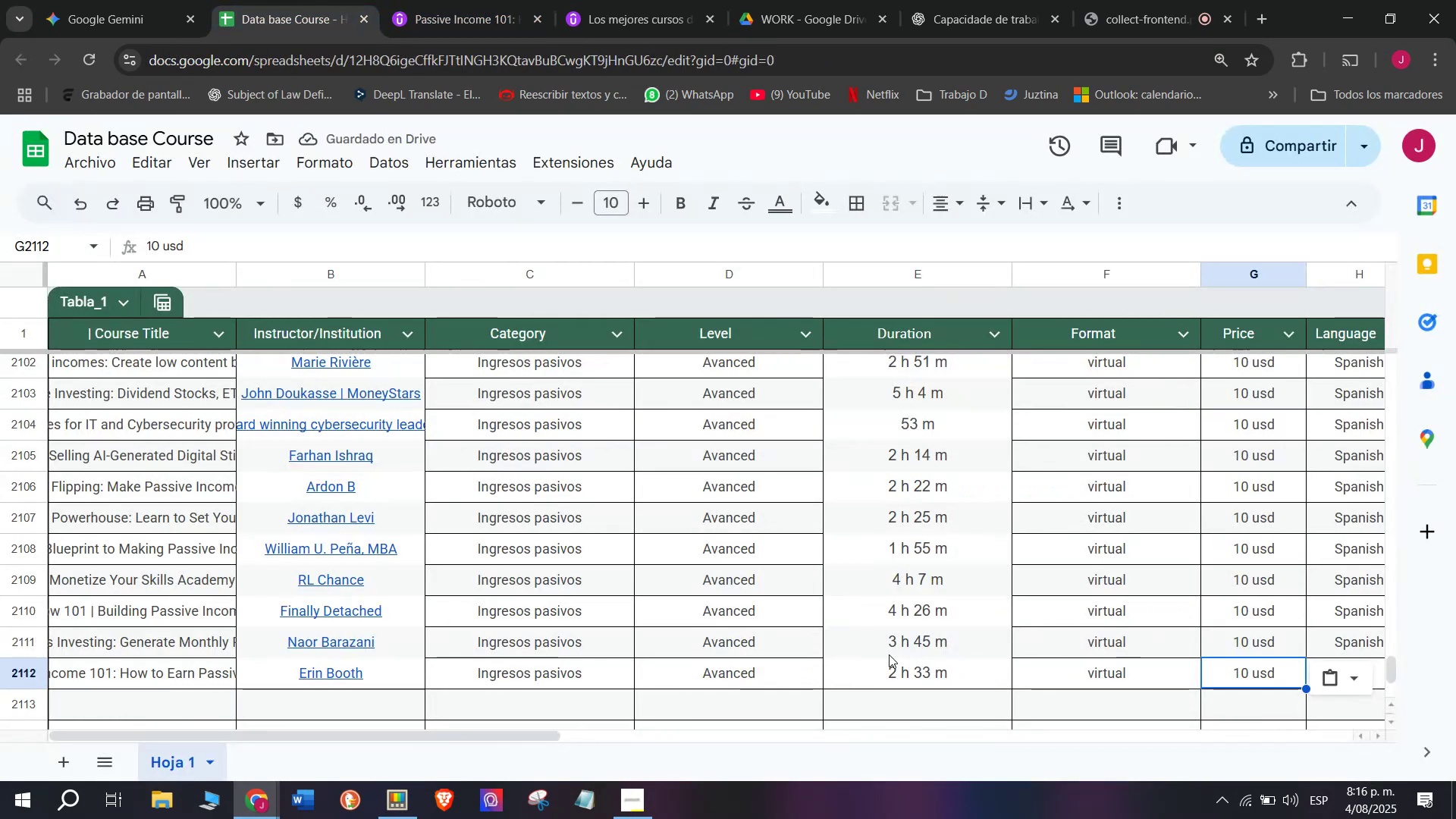 
scroll: coordinate [225, 689], scroll_direction: down, amount: 3.0
 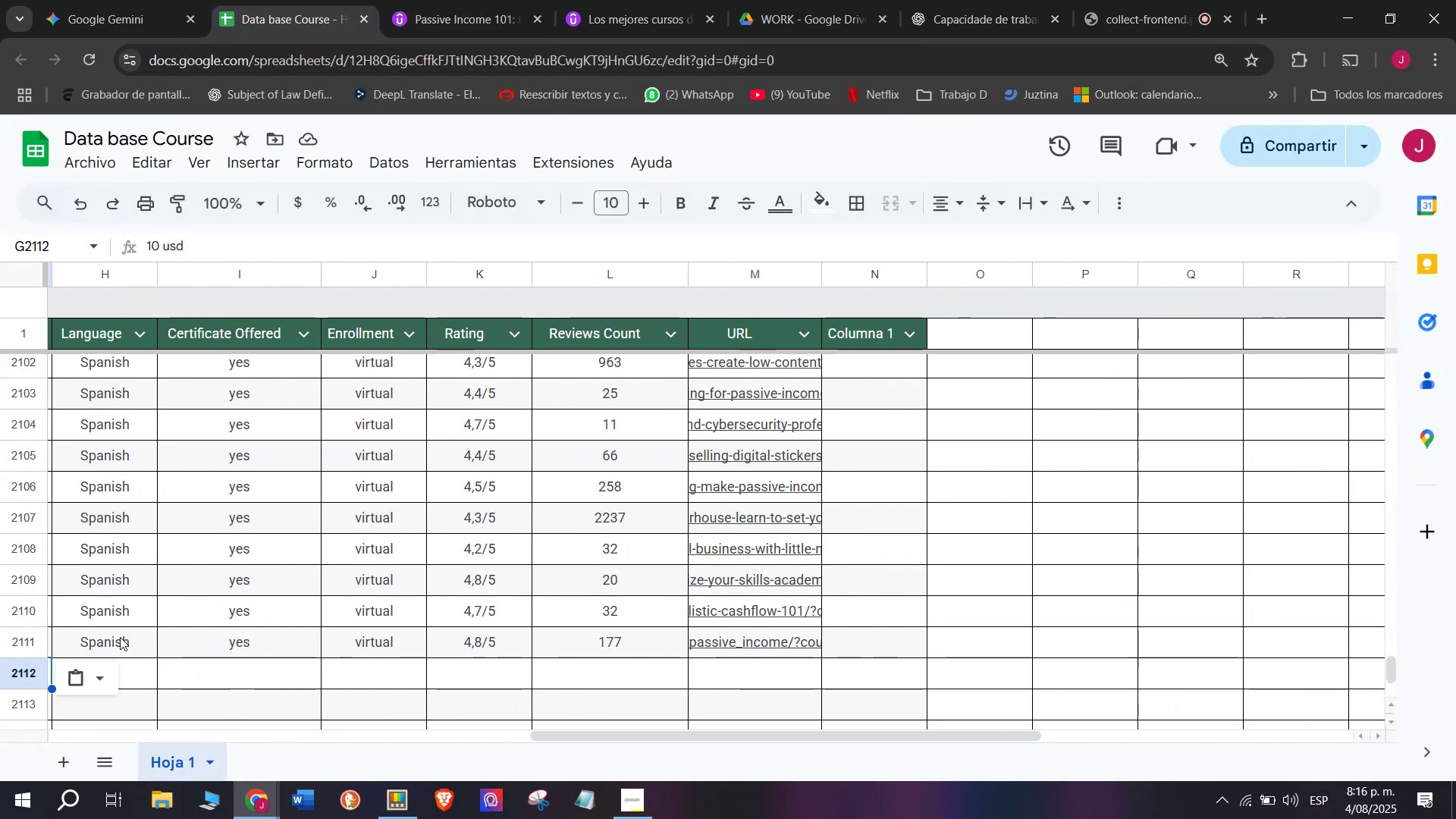 
left_click([120, 636])
 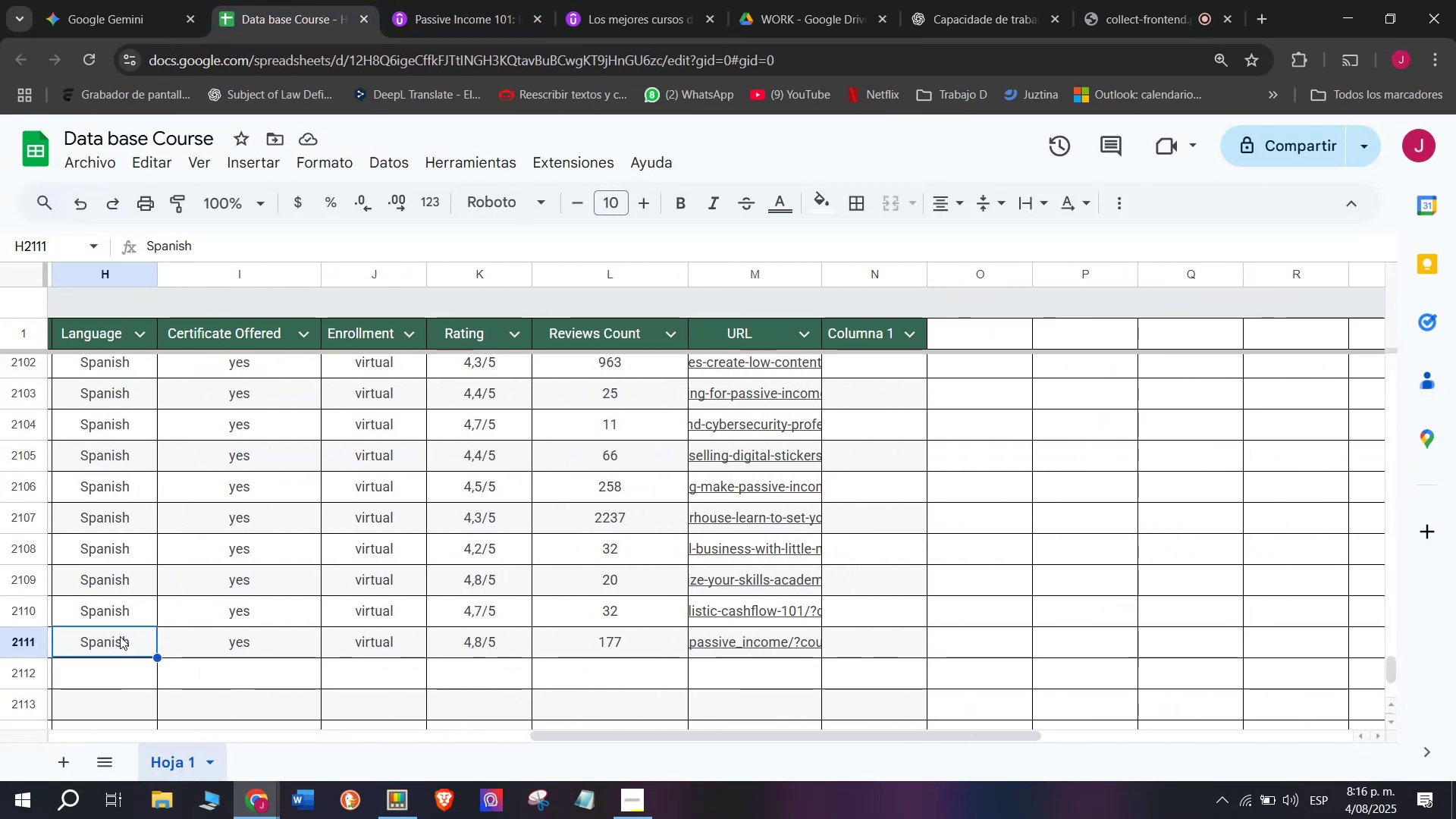 
key(Control+ControlLeft)
 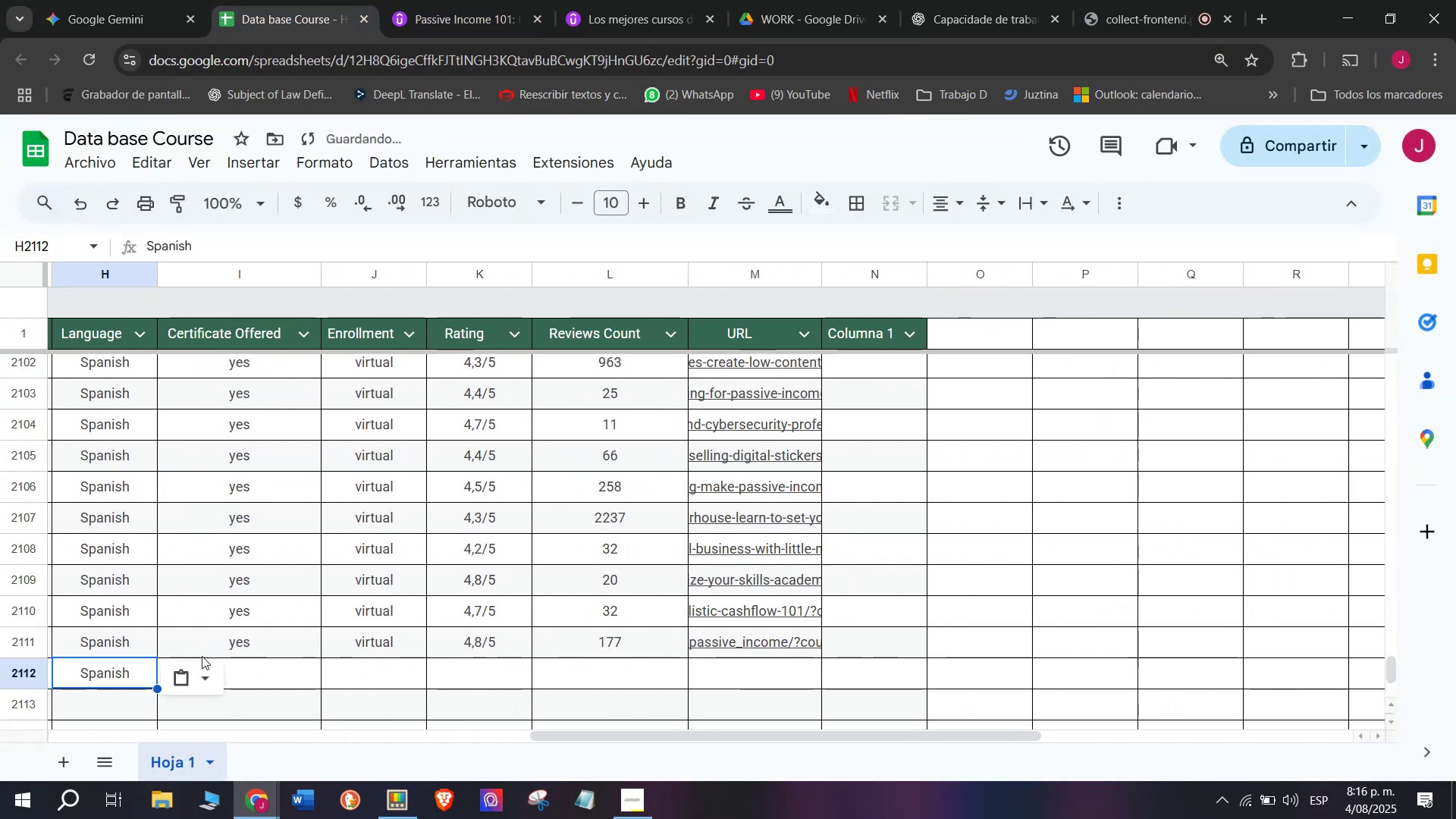 
key(Break)
 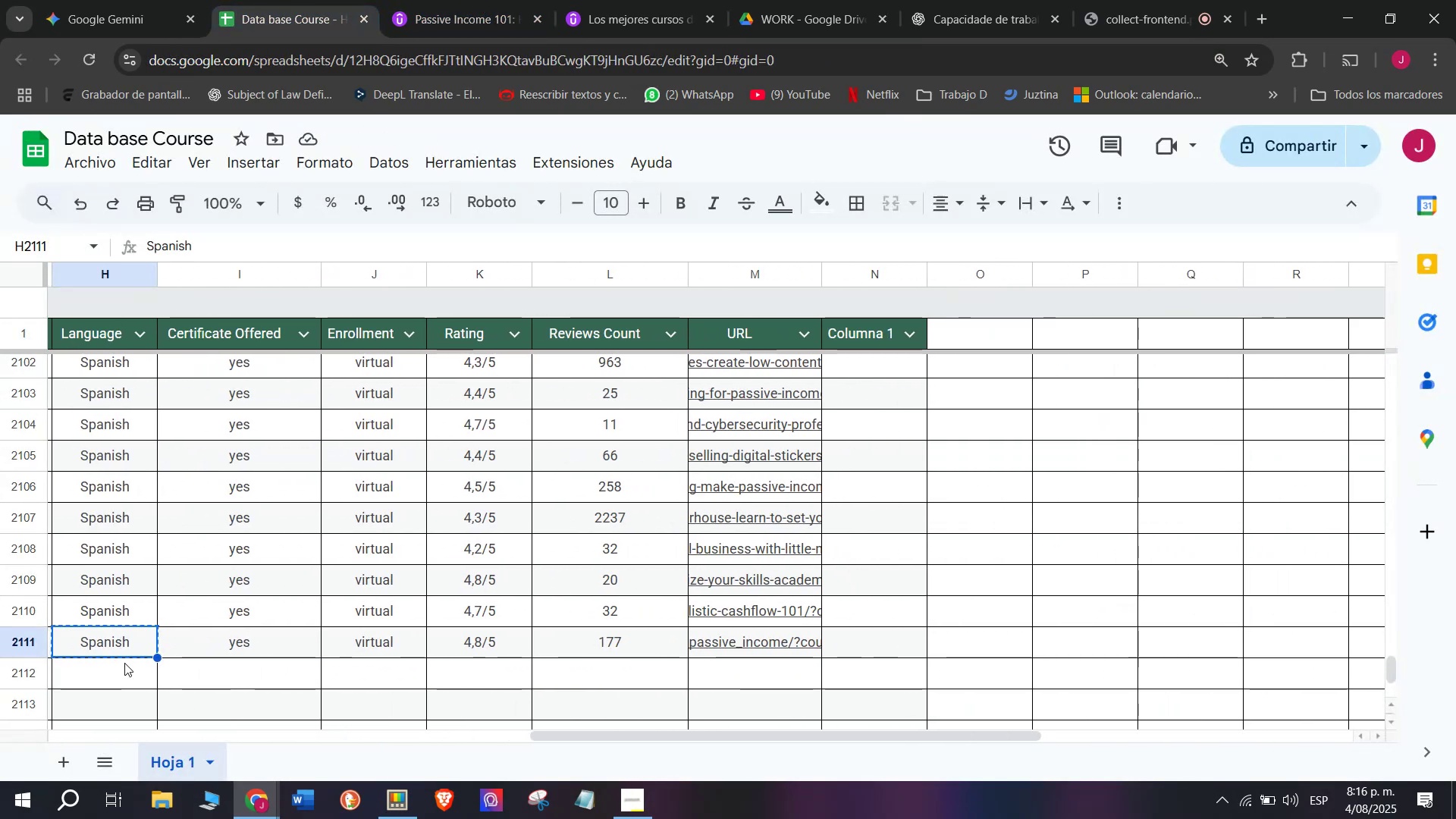 
key(Control+C)
 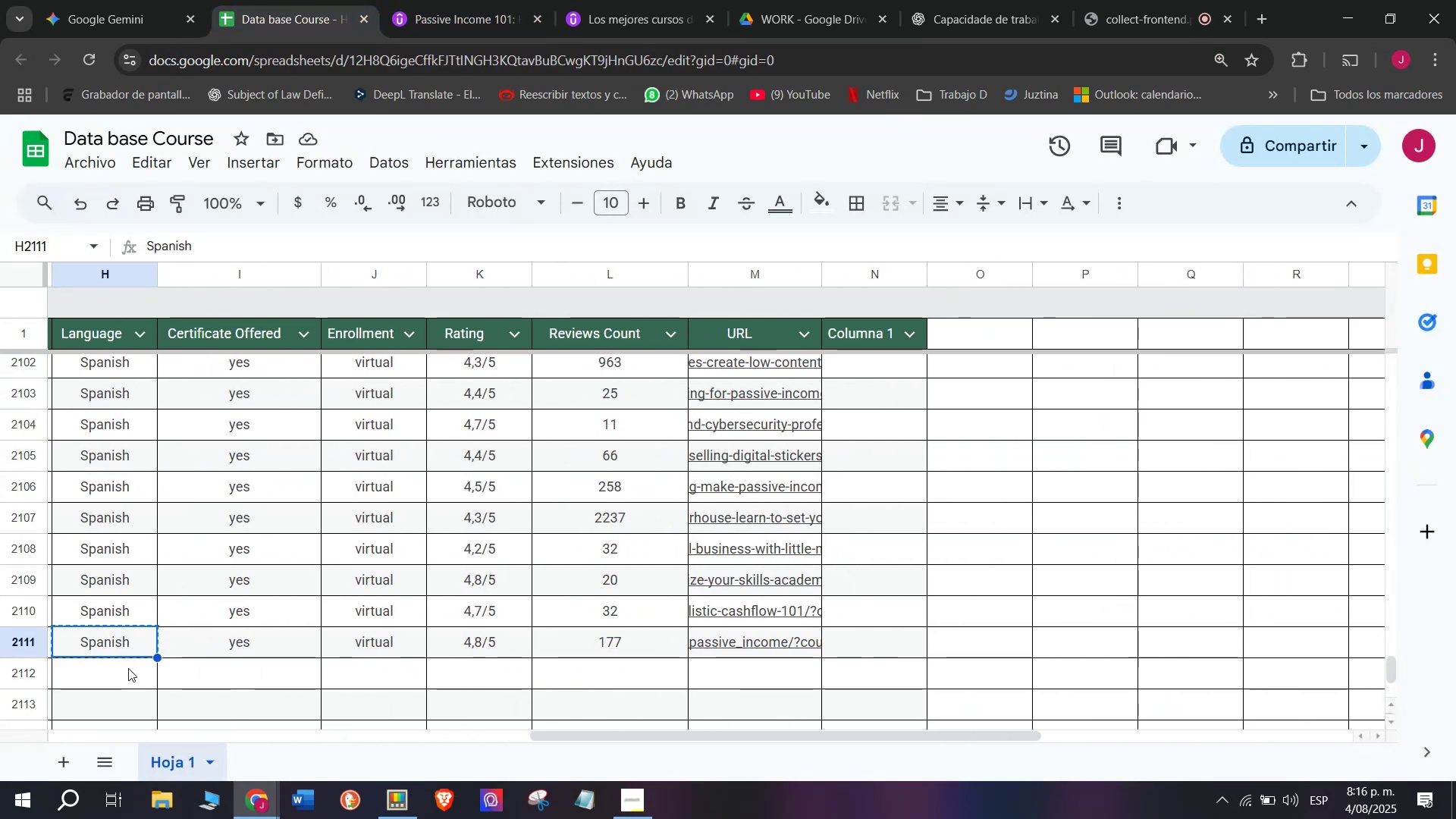 
key(Z)
 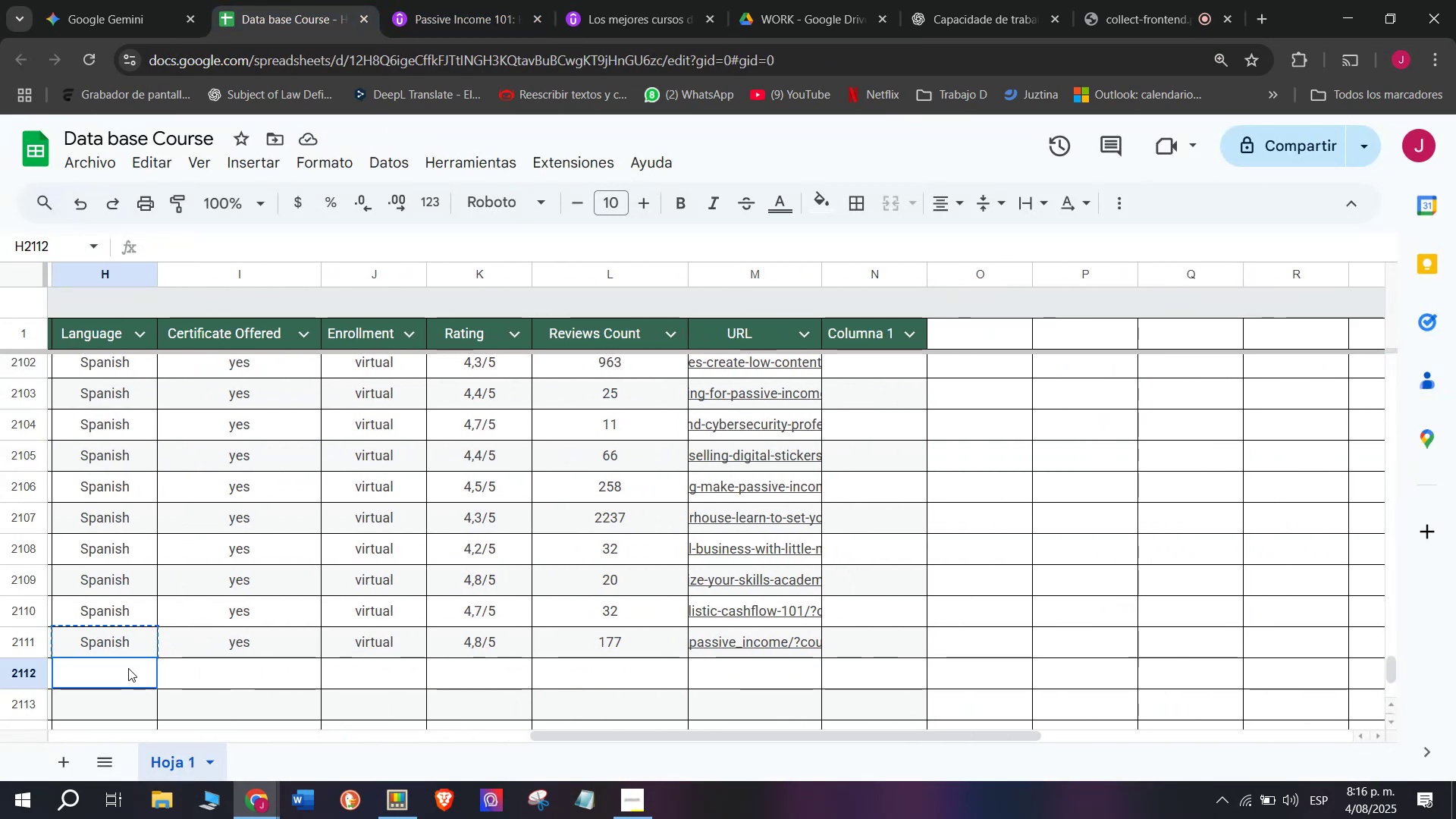 
key(Control+ControlLeft)
 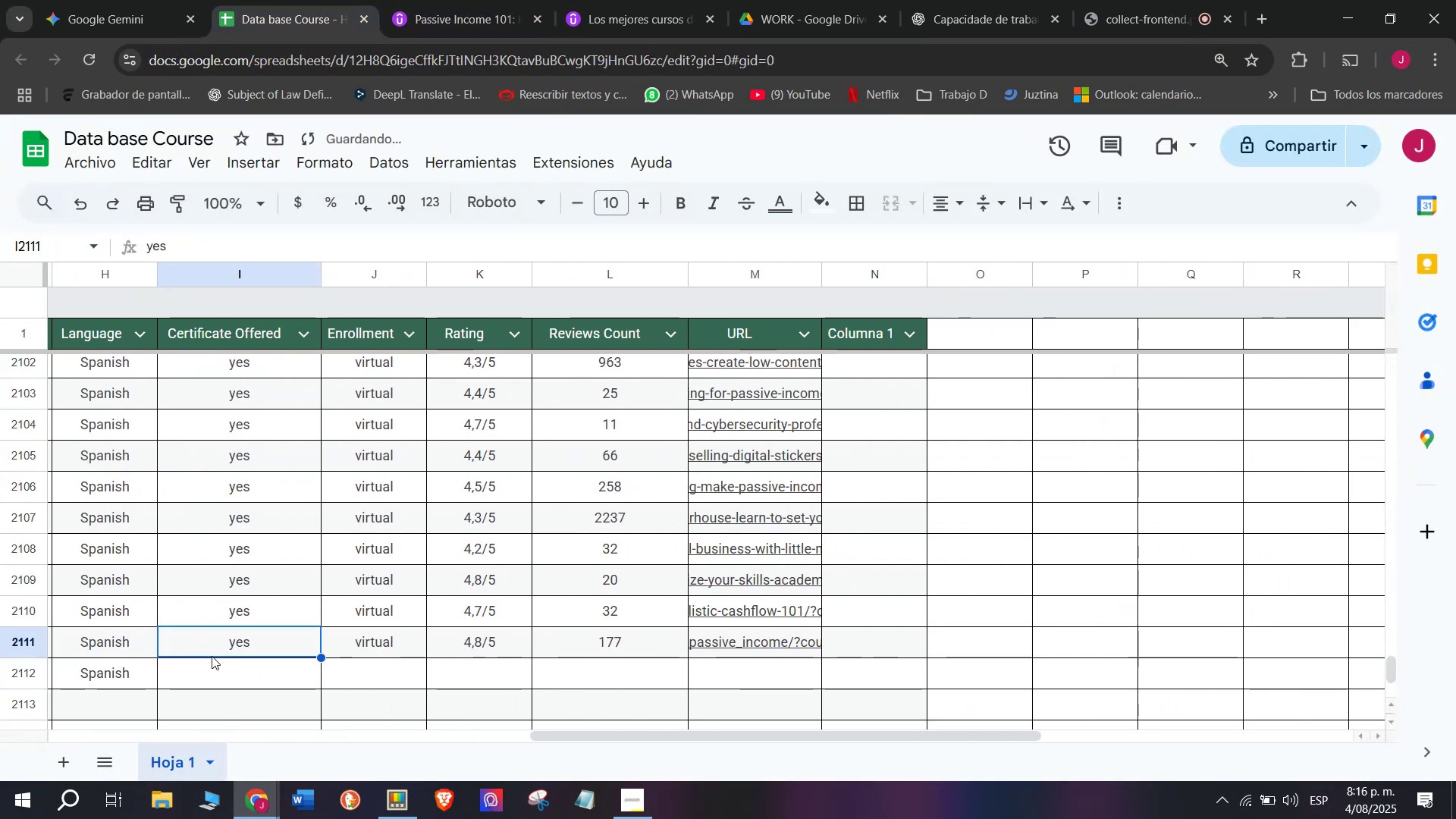 
key(Control+V)
 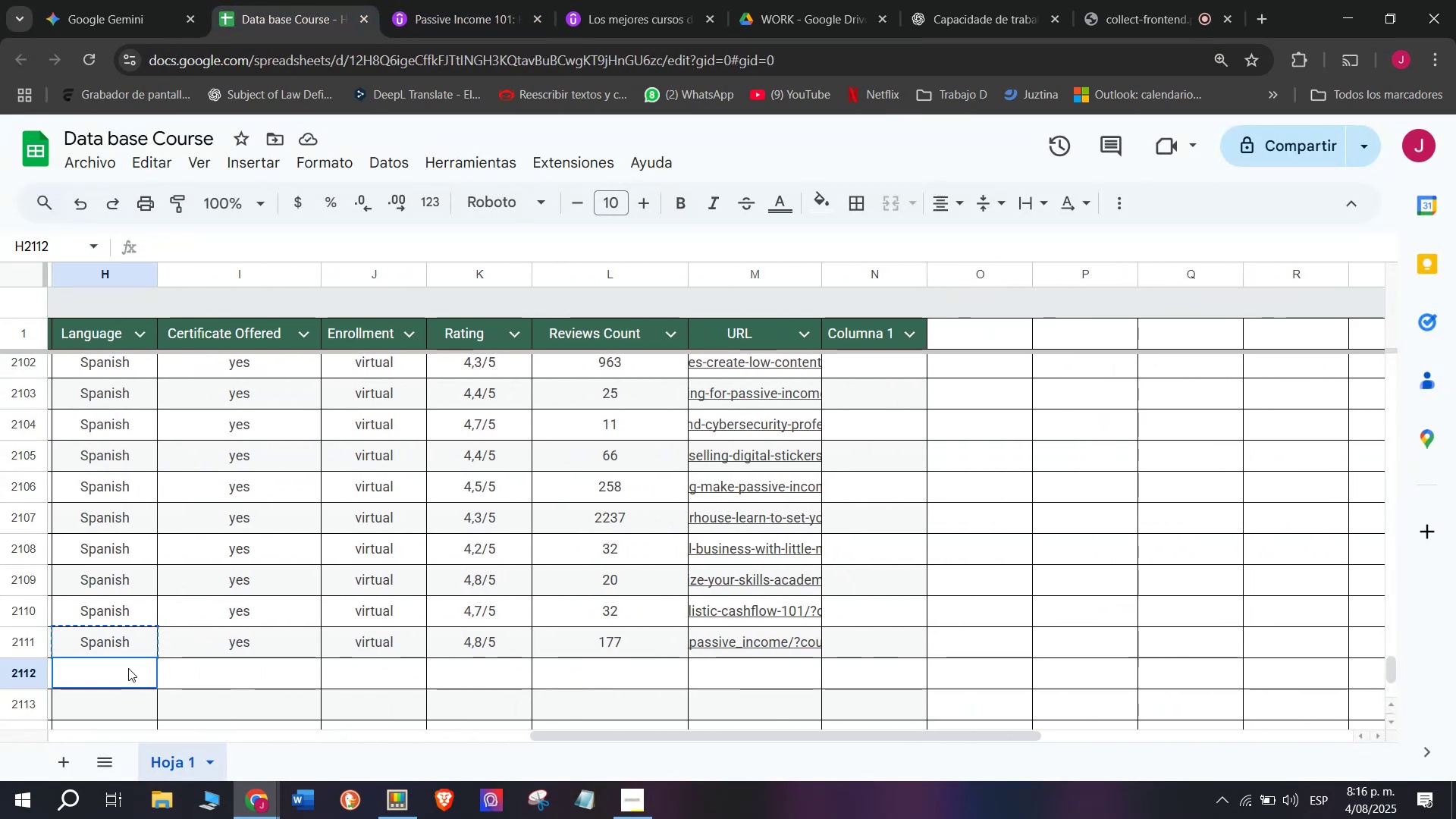 
double_click([128, 668])
 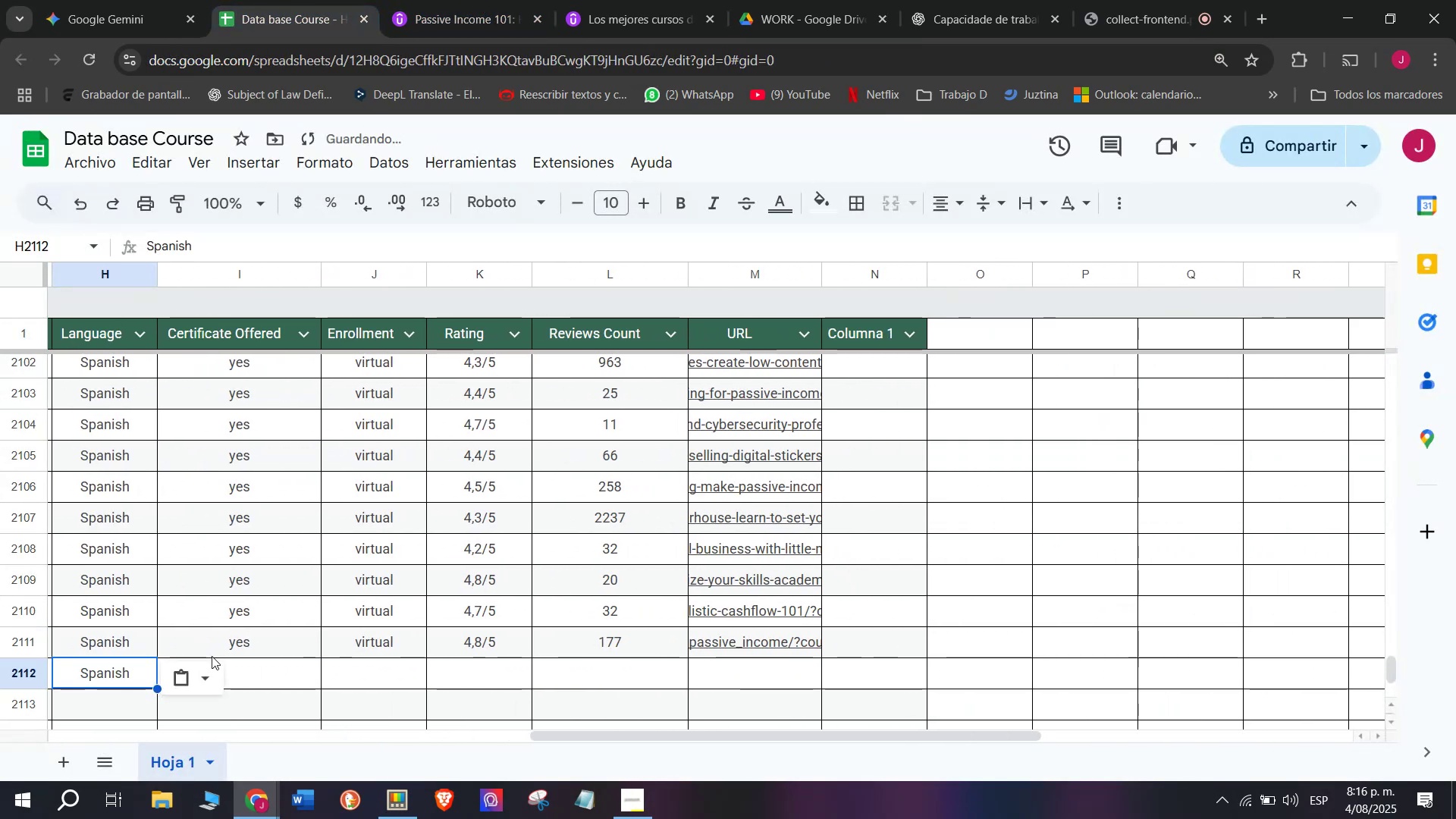 
triple_click([212, 656])
 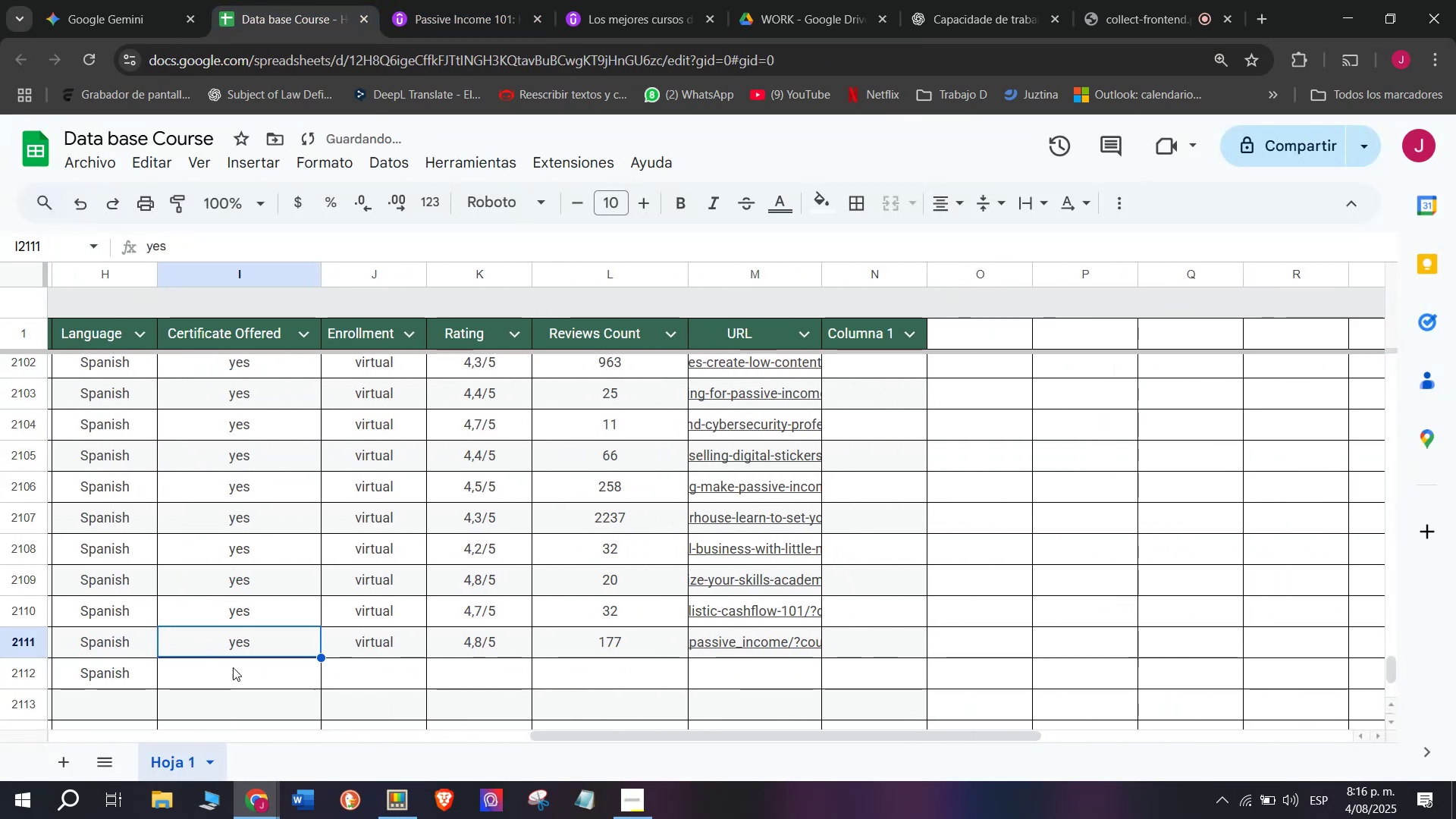 
key(Control+ControlLeft)
 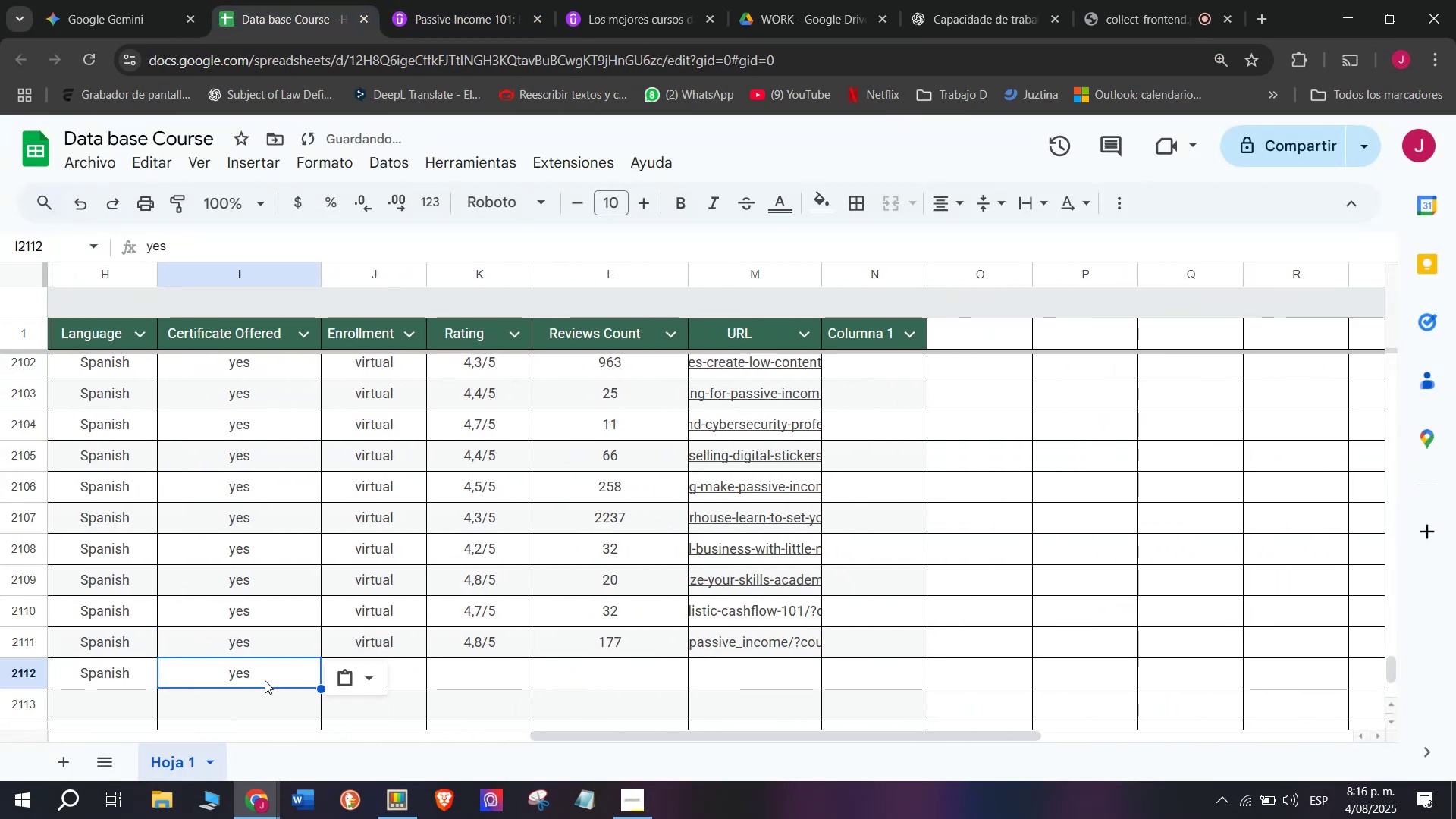 
key(Break)
 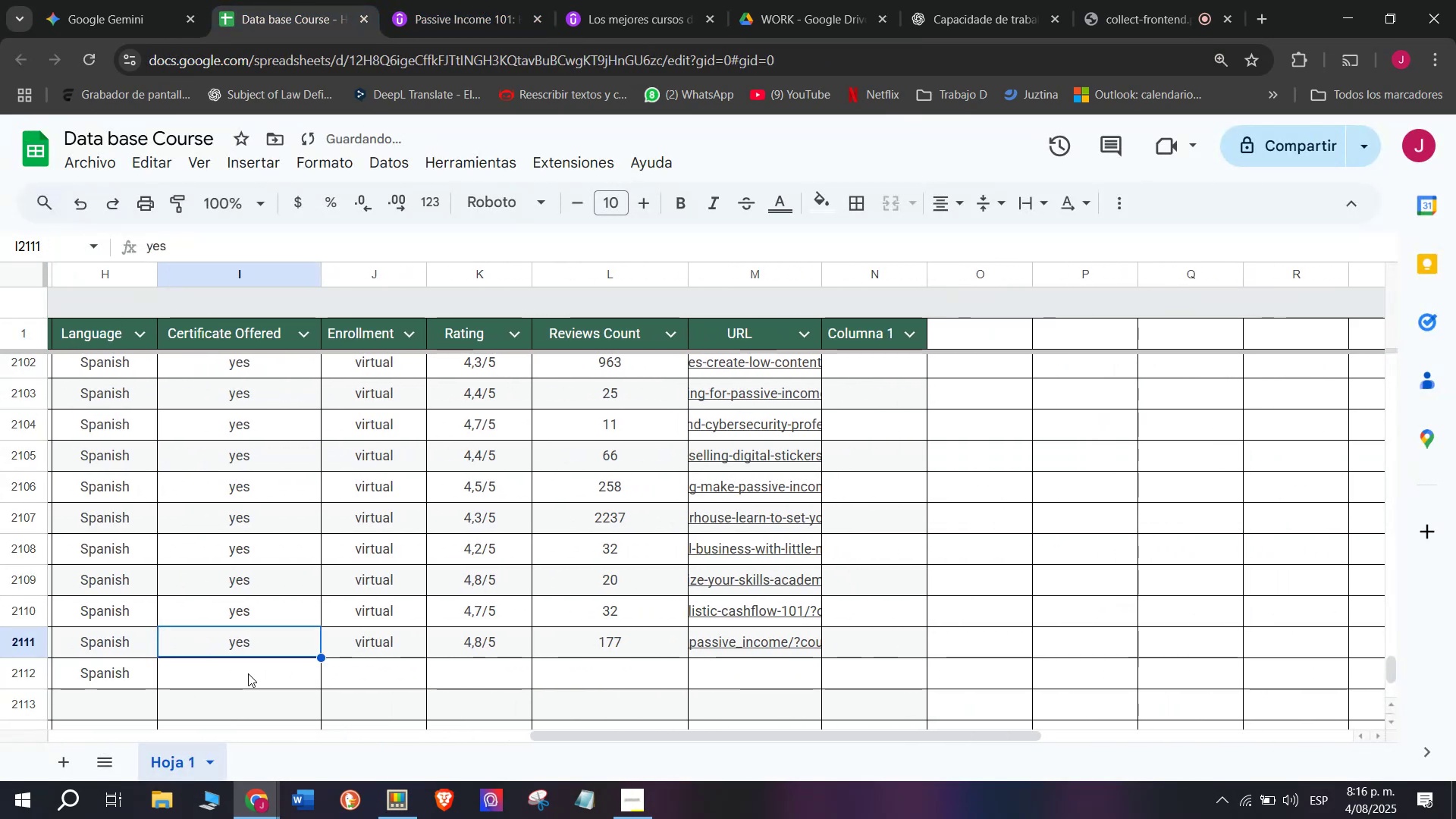 
key(Control+C)
 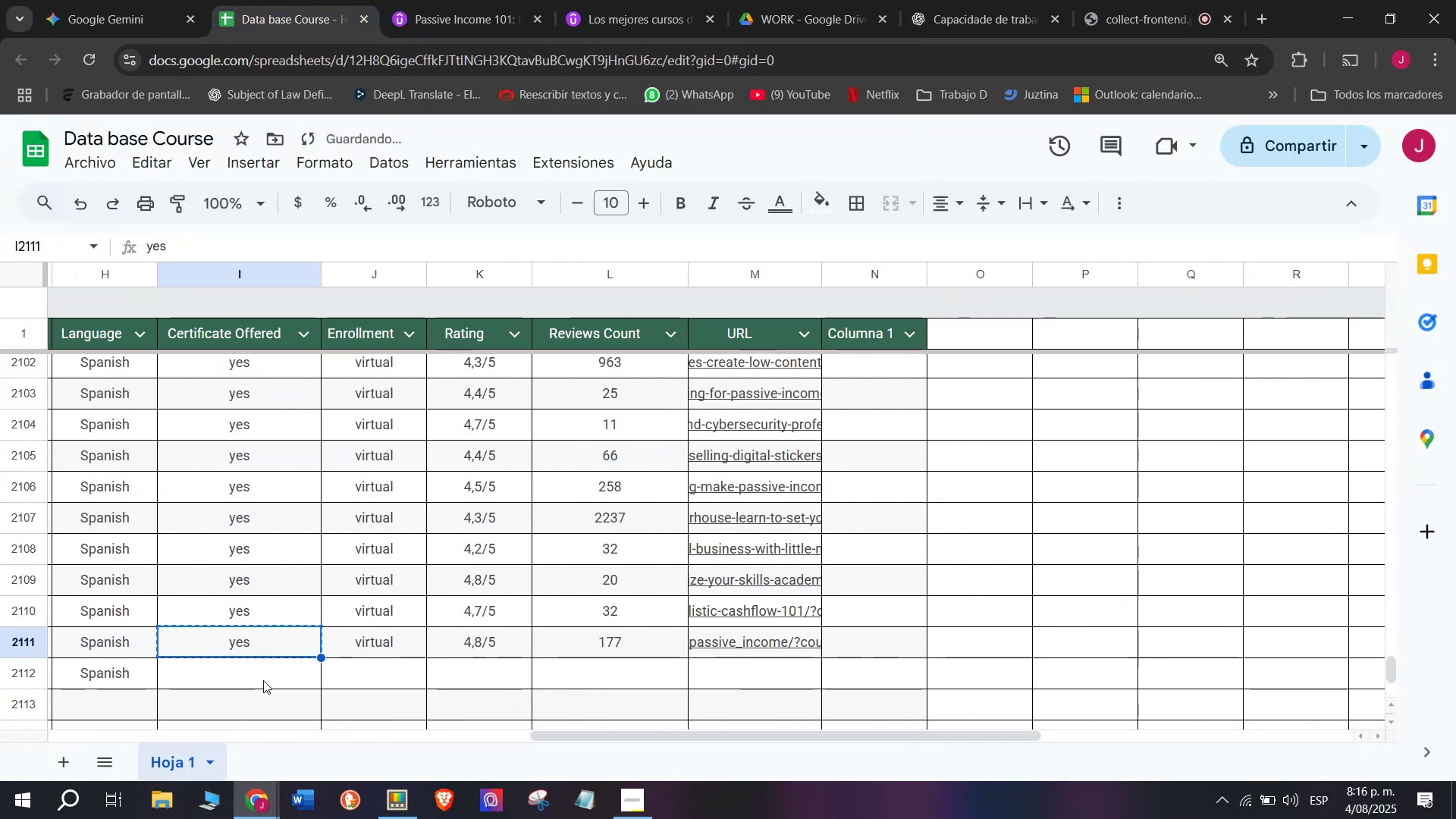 
left_click([263, 680])
 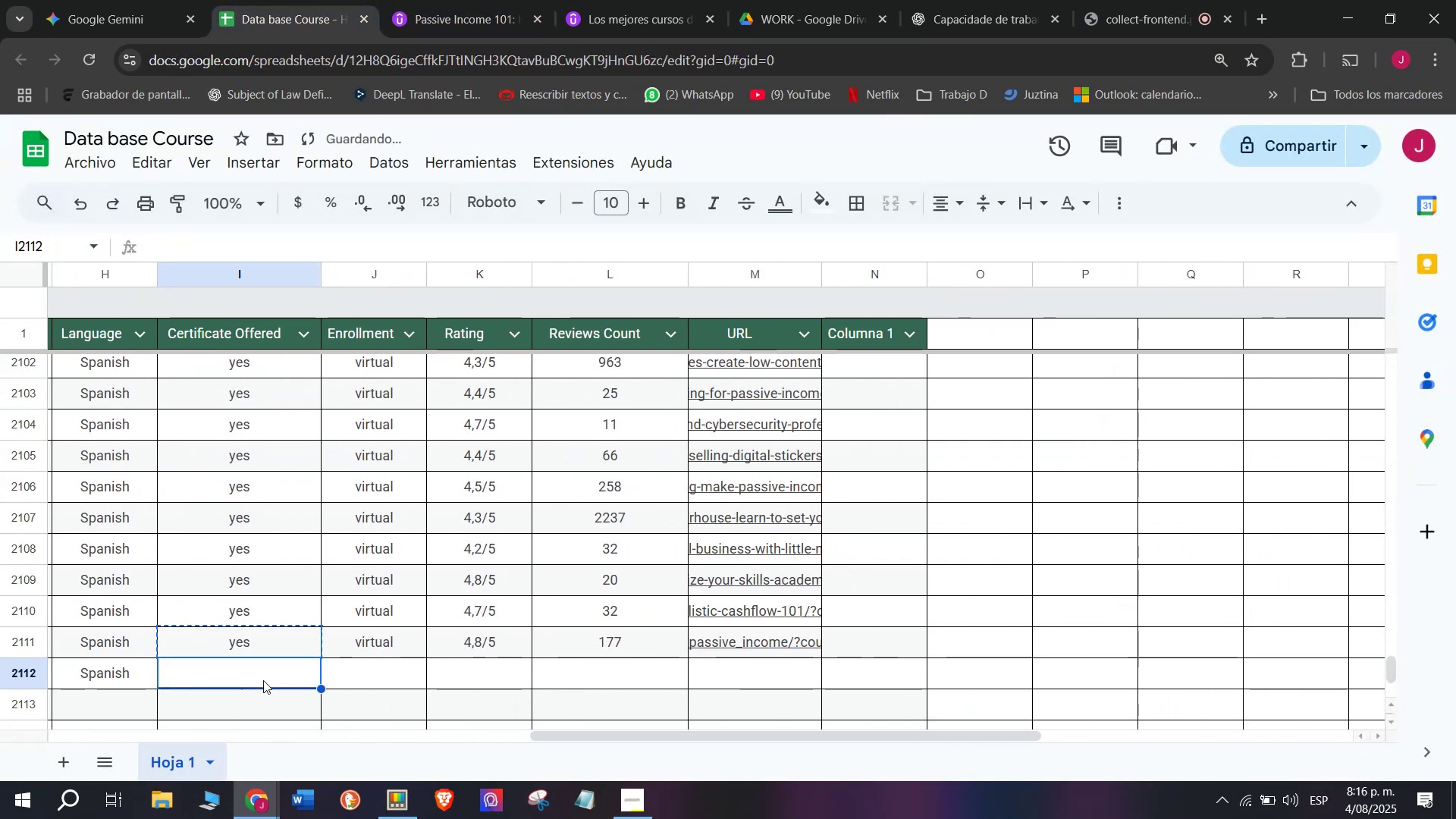 
key(Z)
 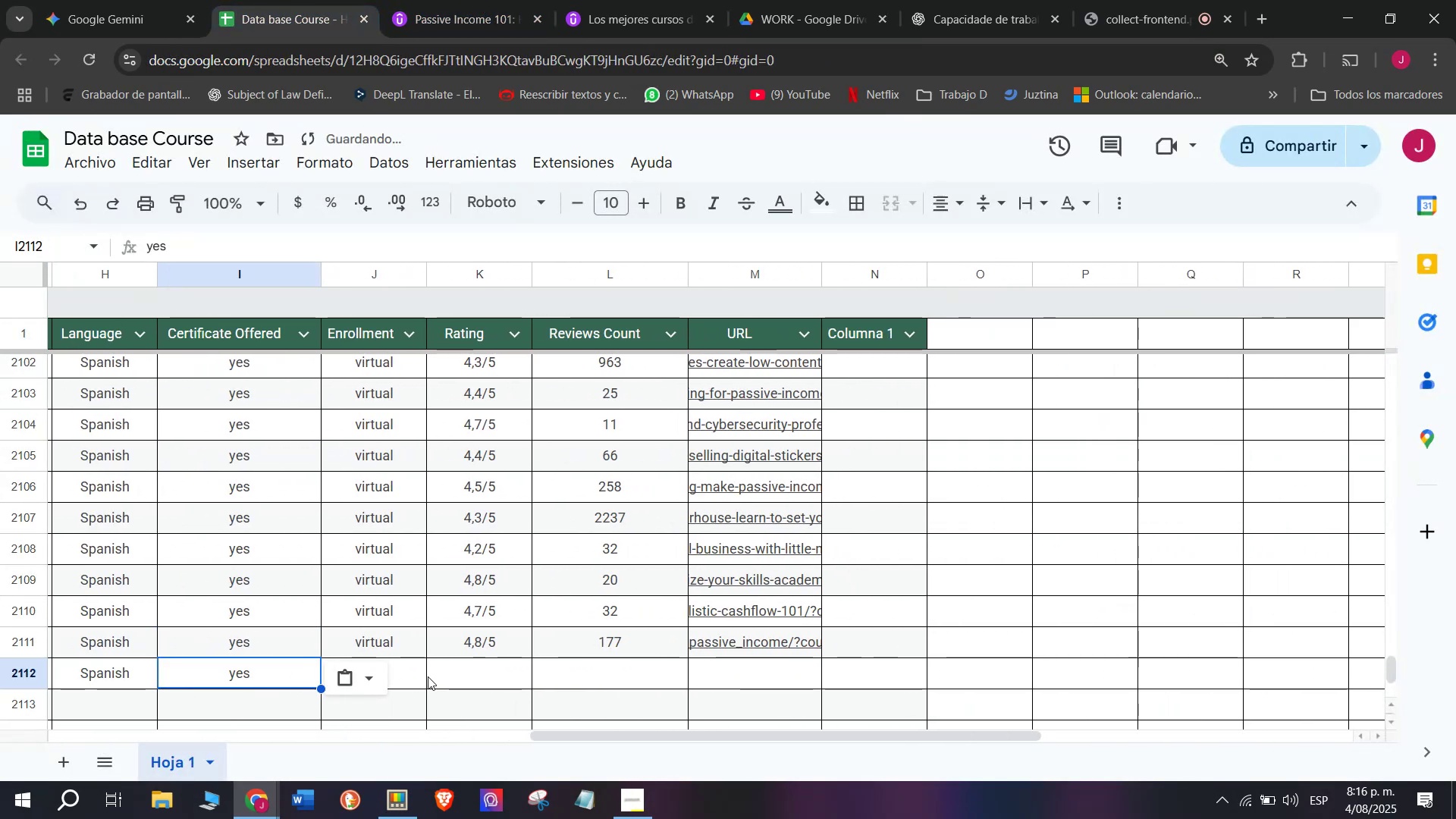 
key(Control+ControlLeft)
 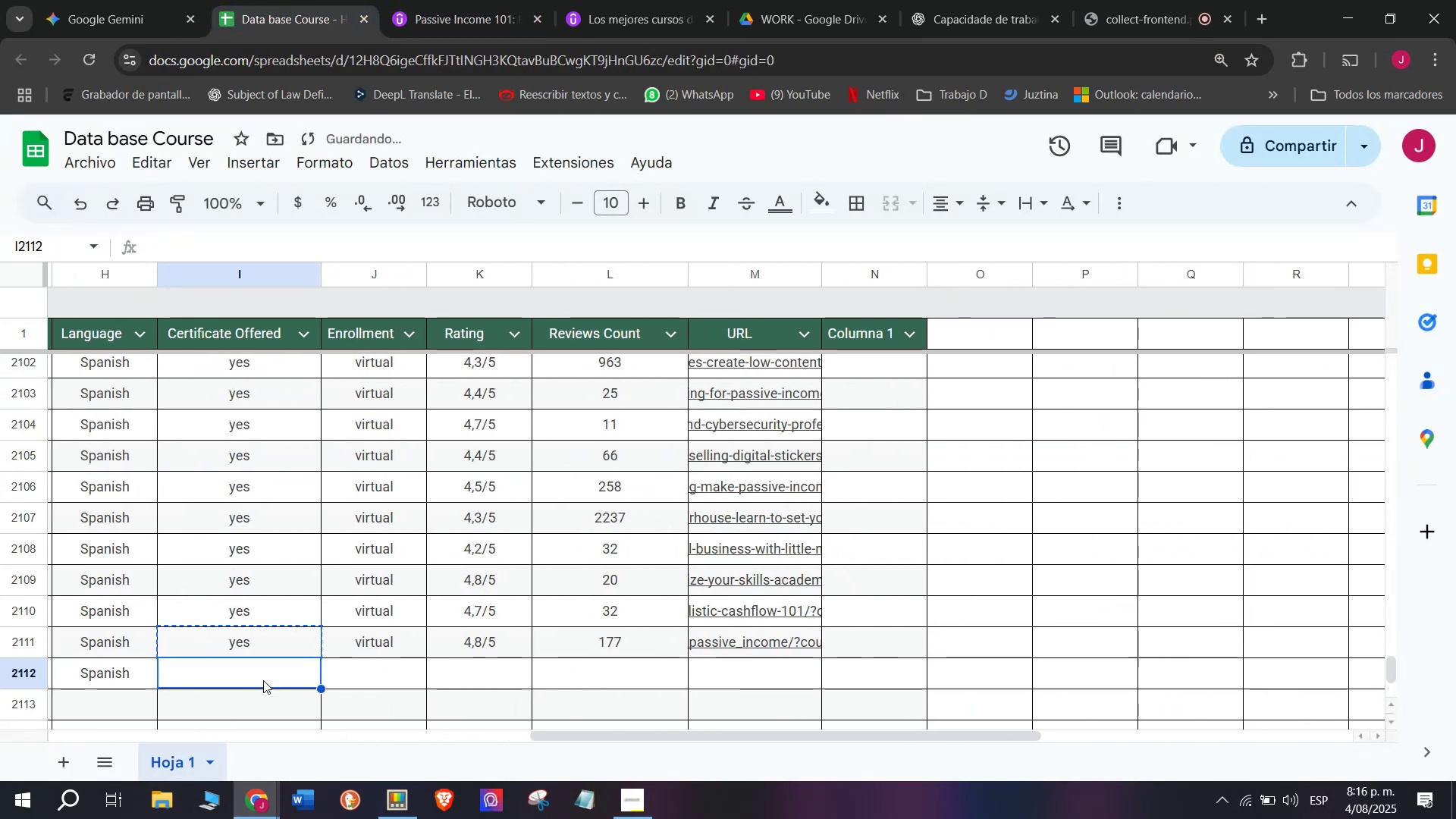 
key(Control+V)
 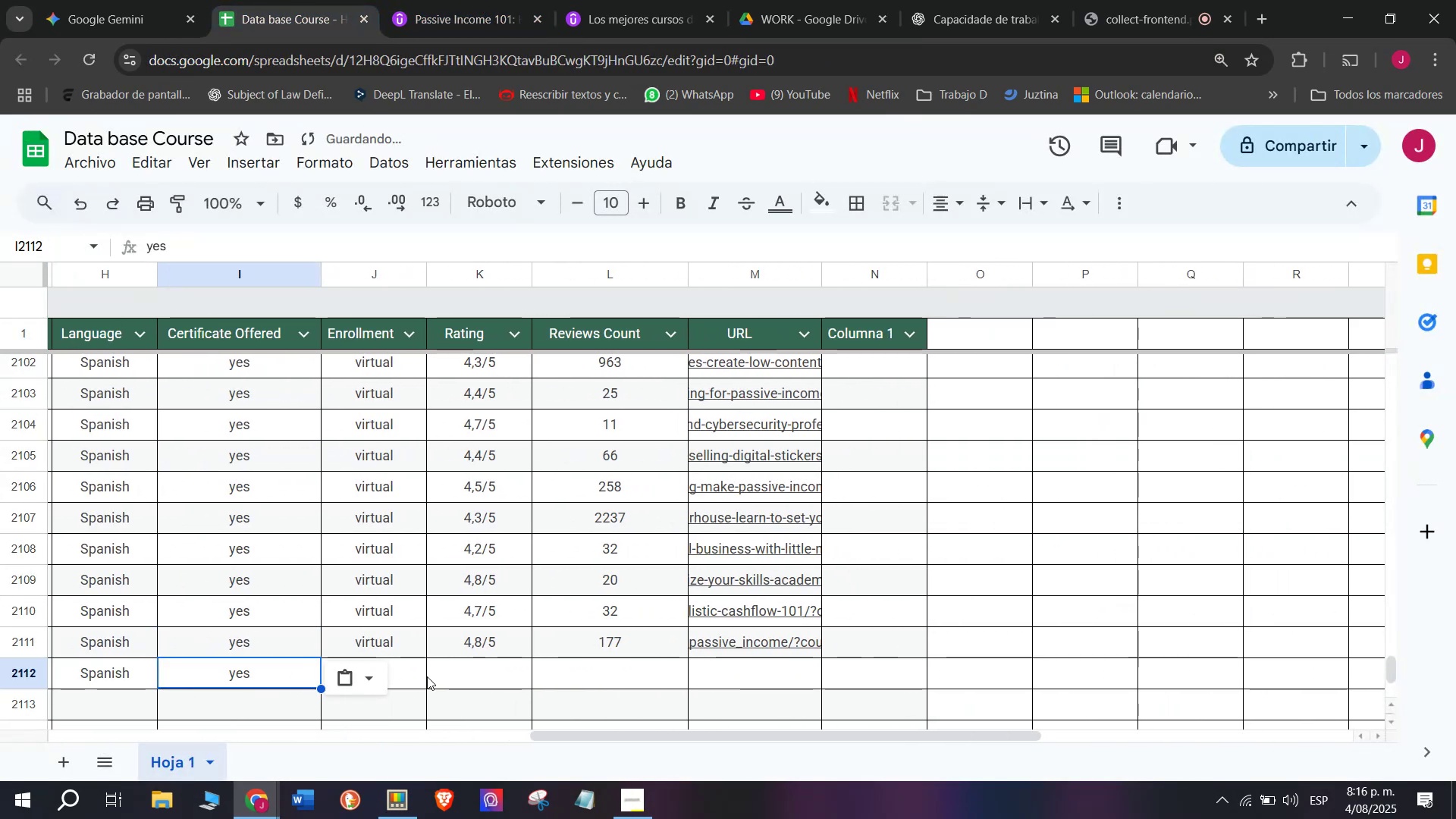 
left_click([428, 676])
 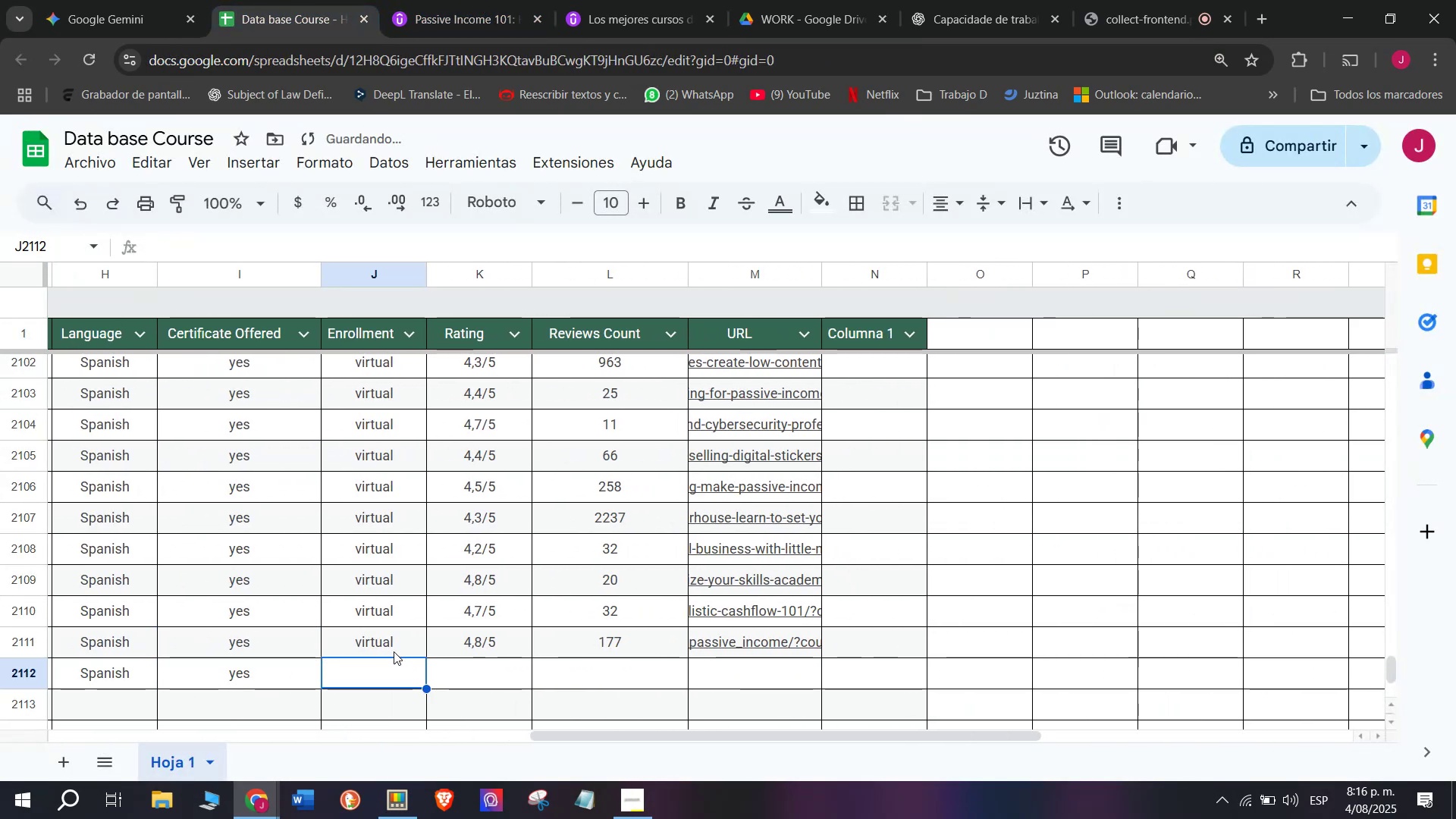 
key(Break)
 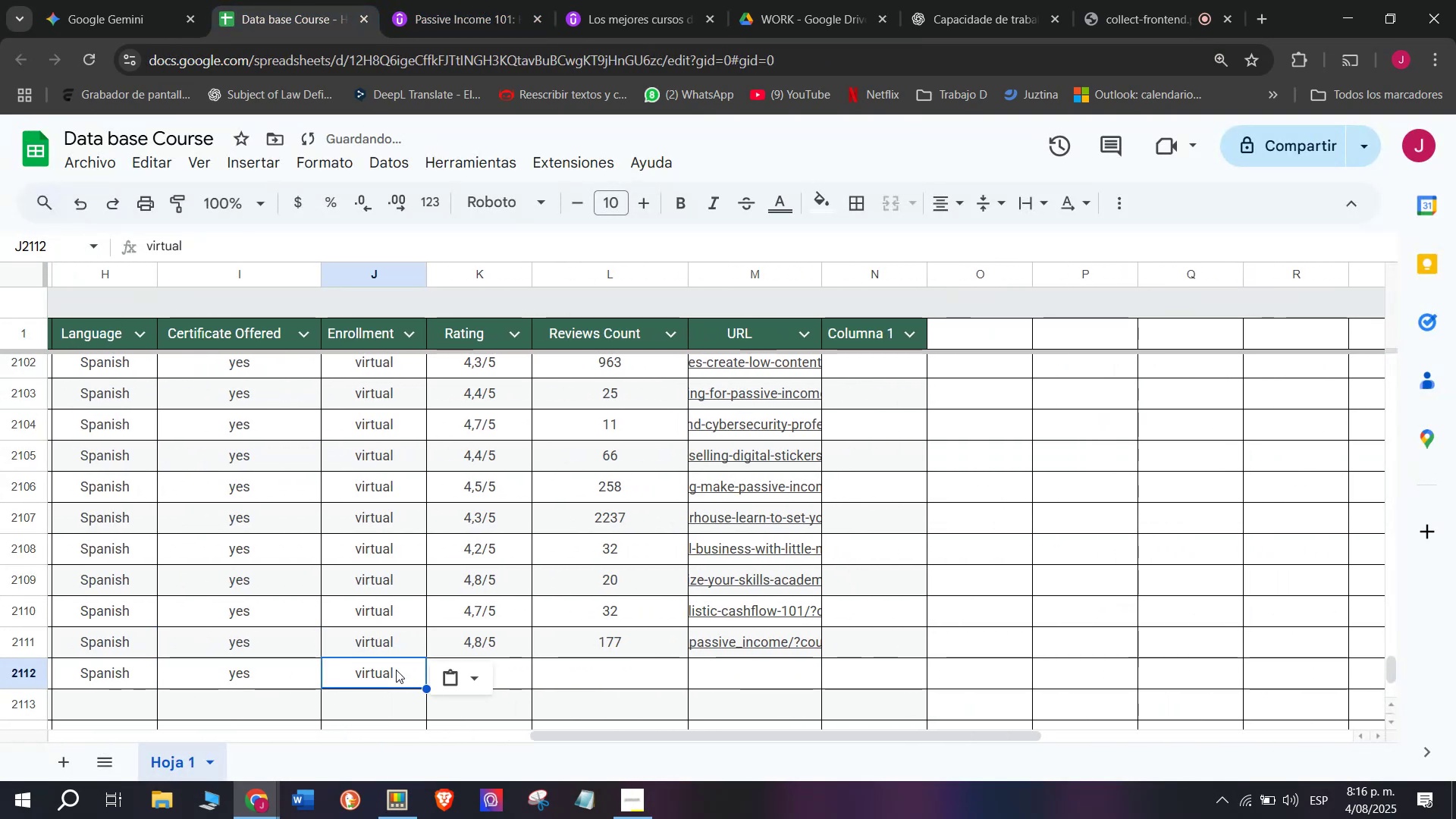 
key(Control+ControlLeft)
 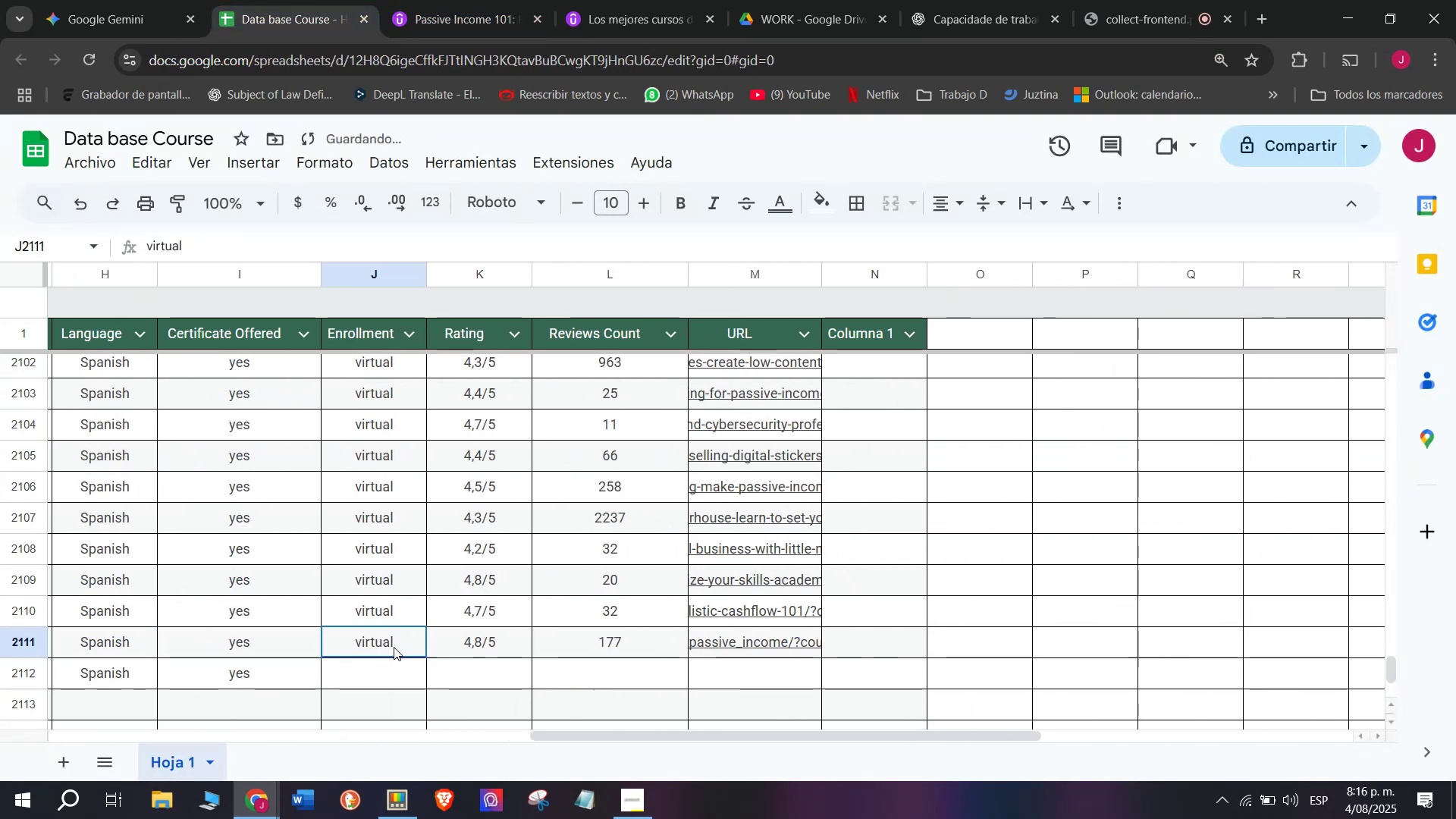 
key(Control+C)
 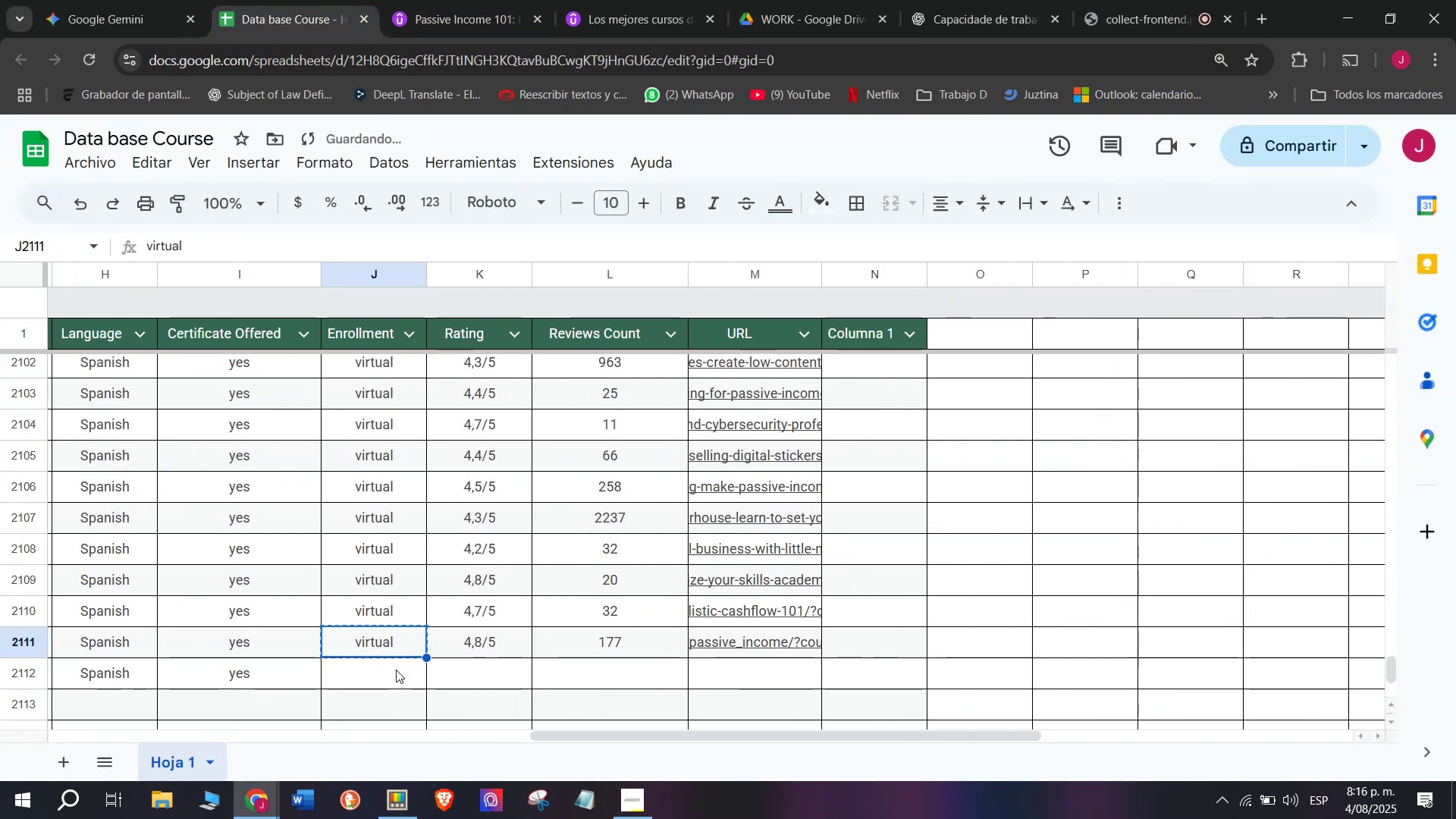 
key(Z)
 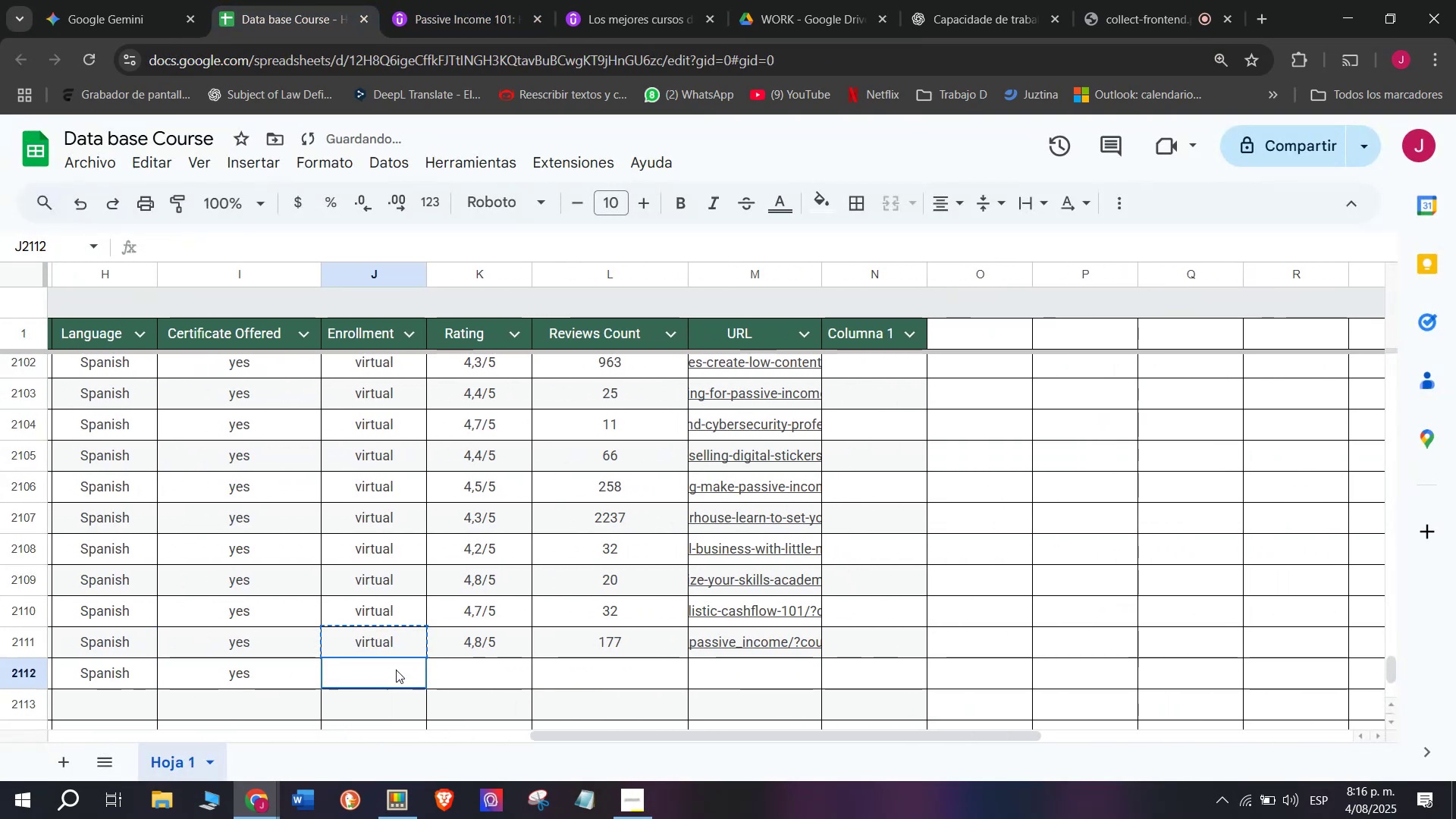 
key(Control+ControlLeft)
 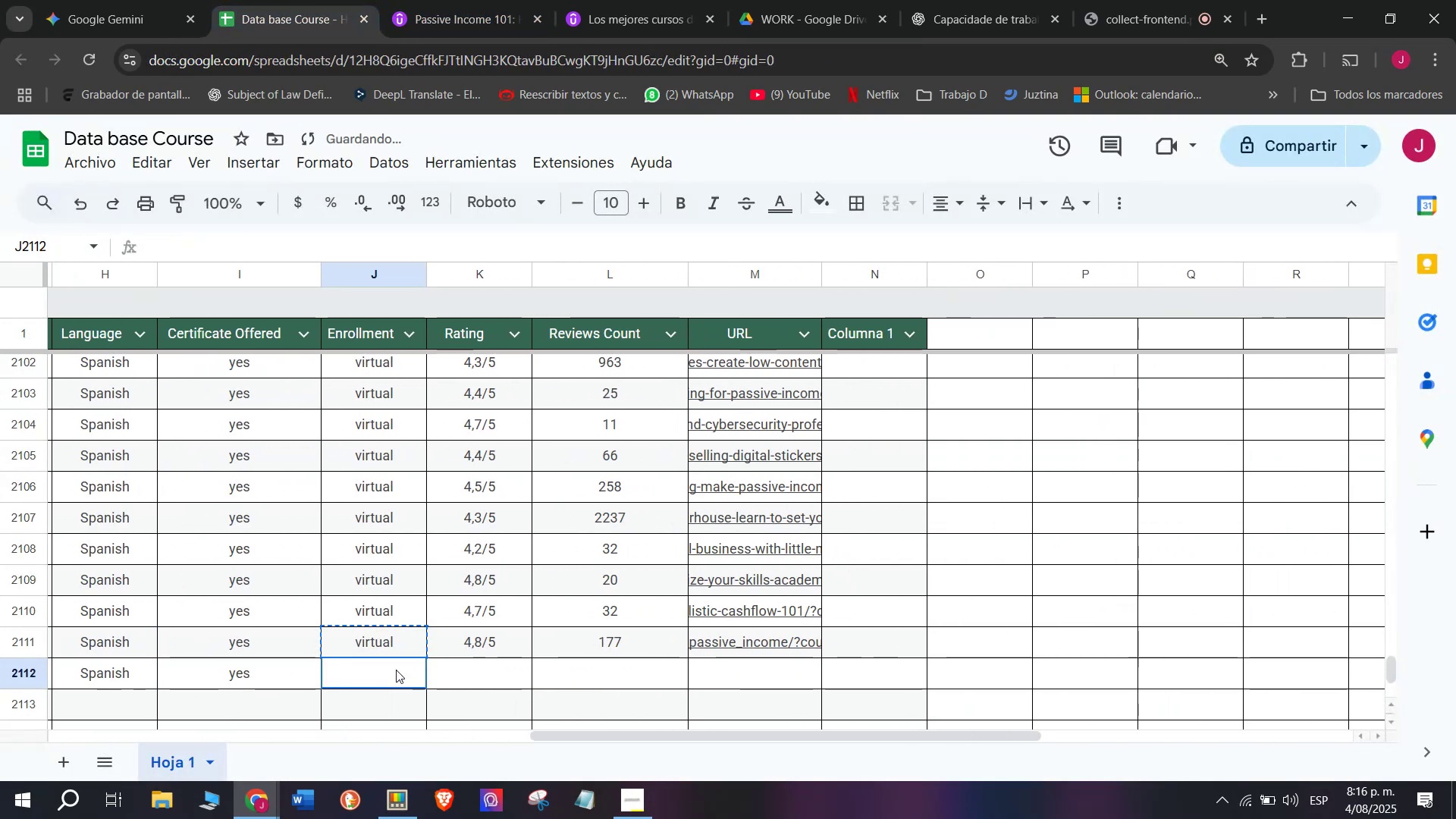 
key(Control+V)
 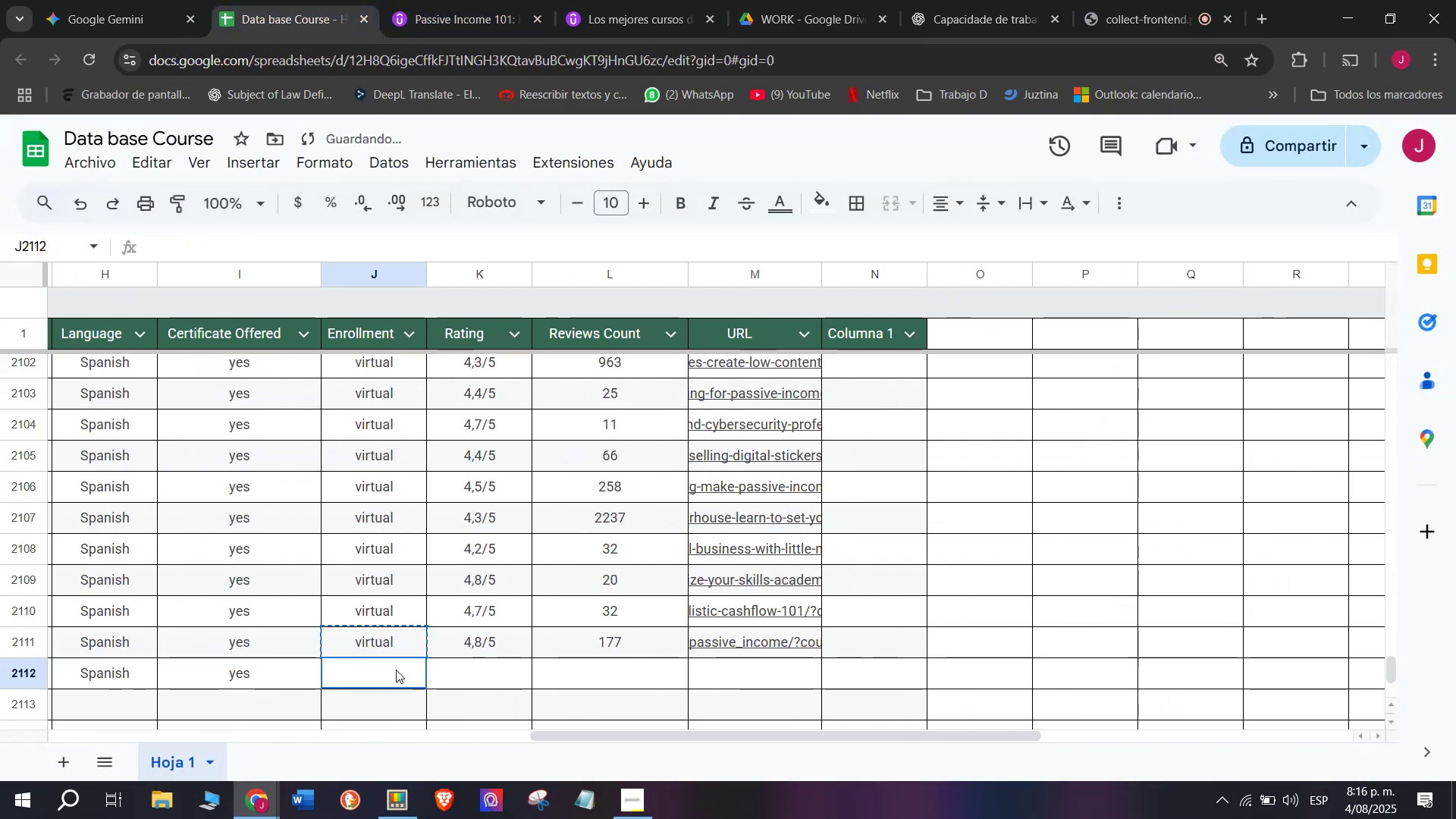 
double_click([396, 670])
 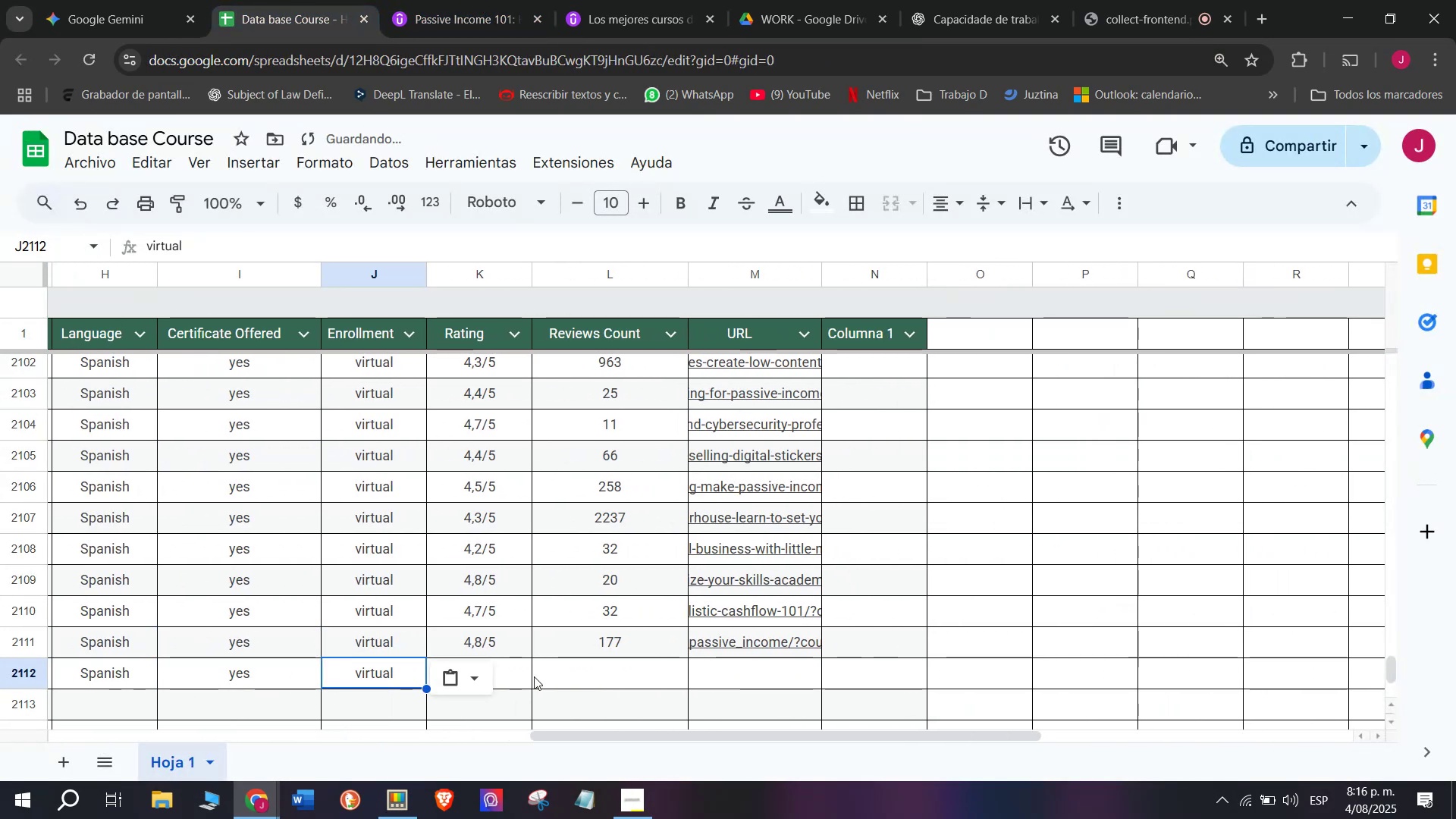 
triple_click([534, 675])
 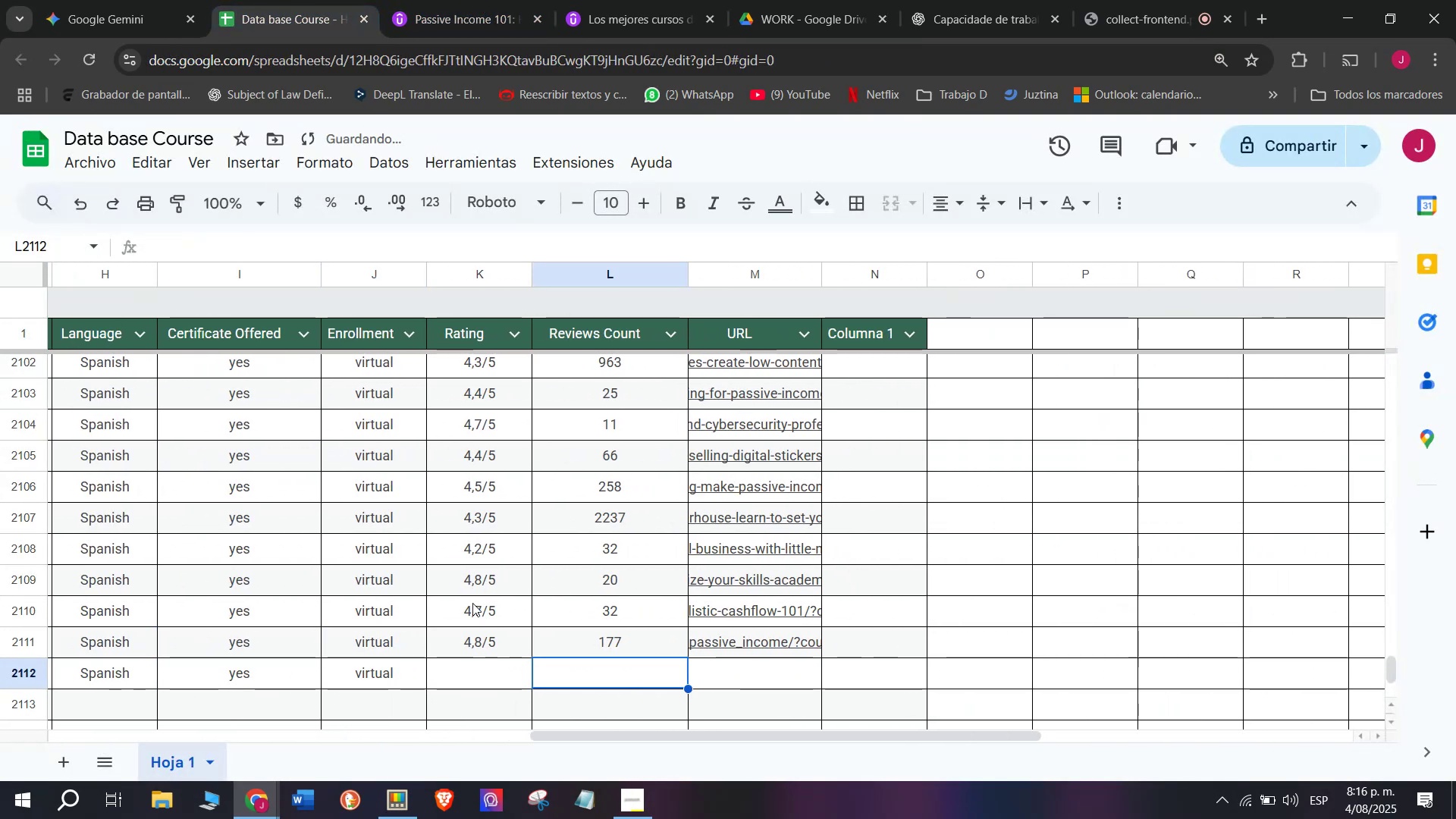 
triple_click([472, 603])
 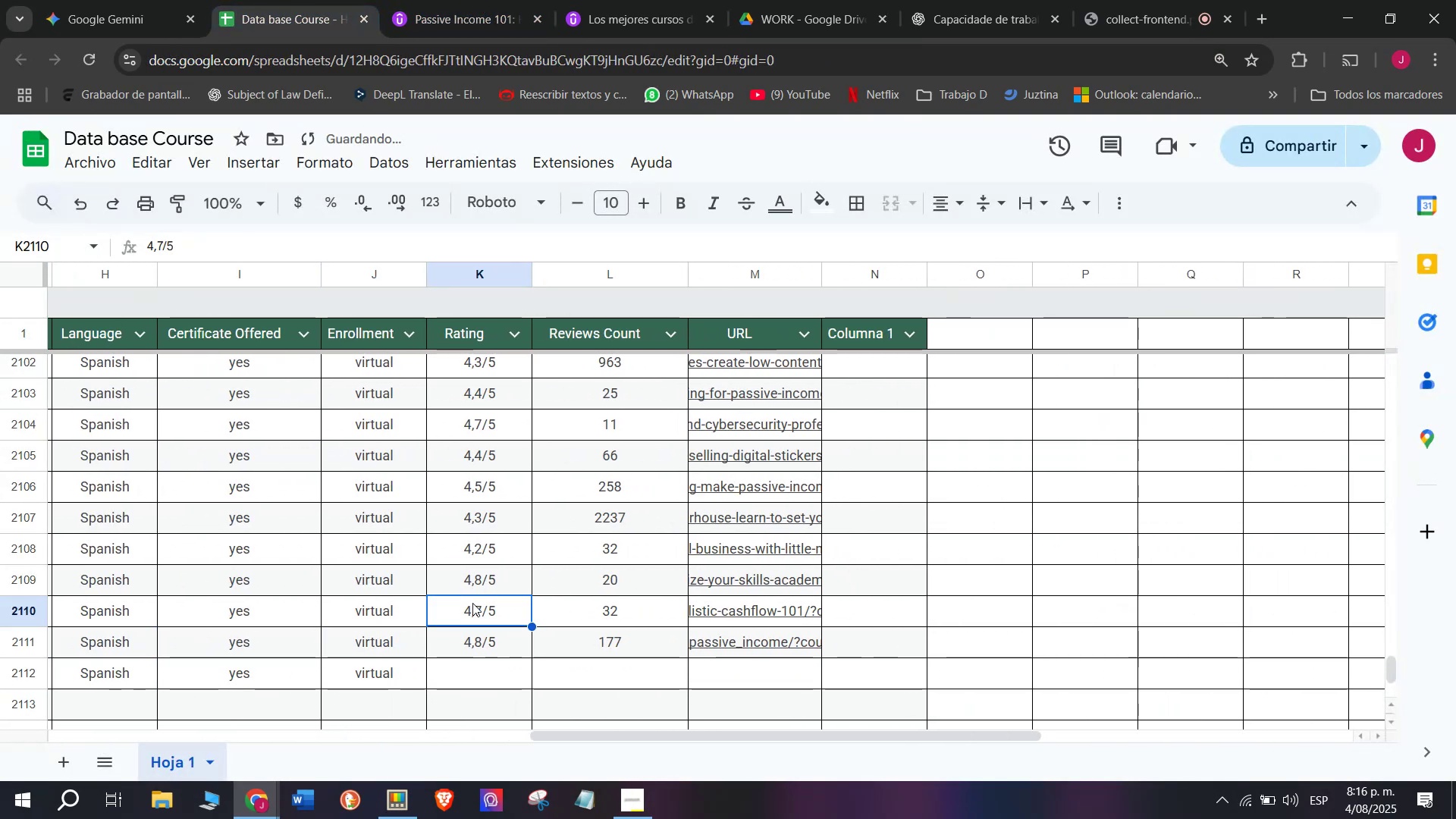 
key(Break)
 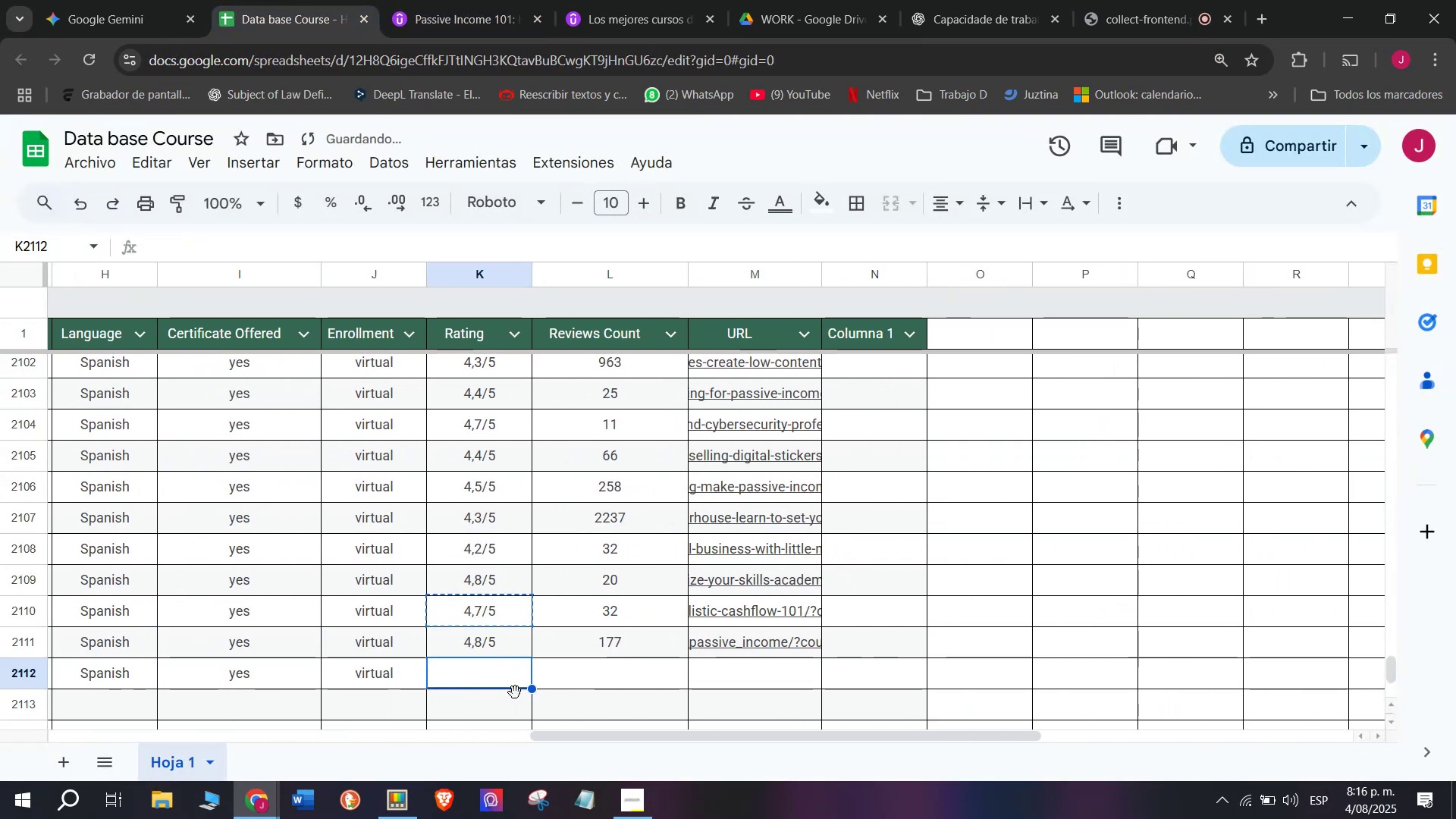 
key(Control+ControlLeft)
 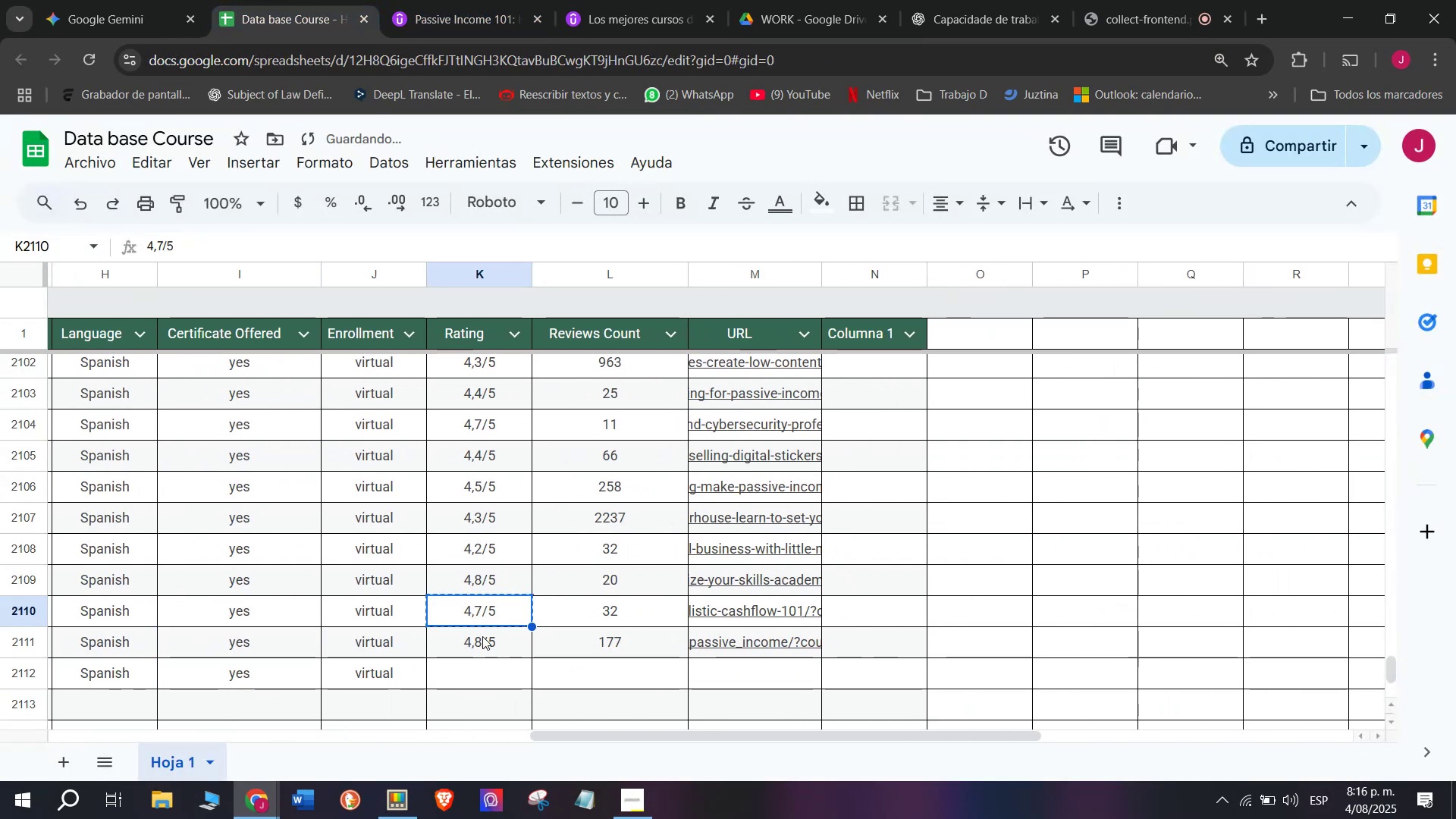 
key(Control+C)
 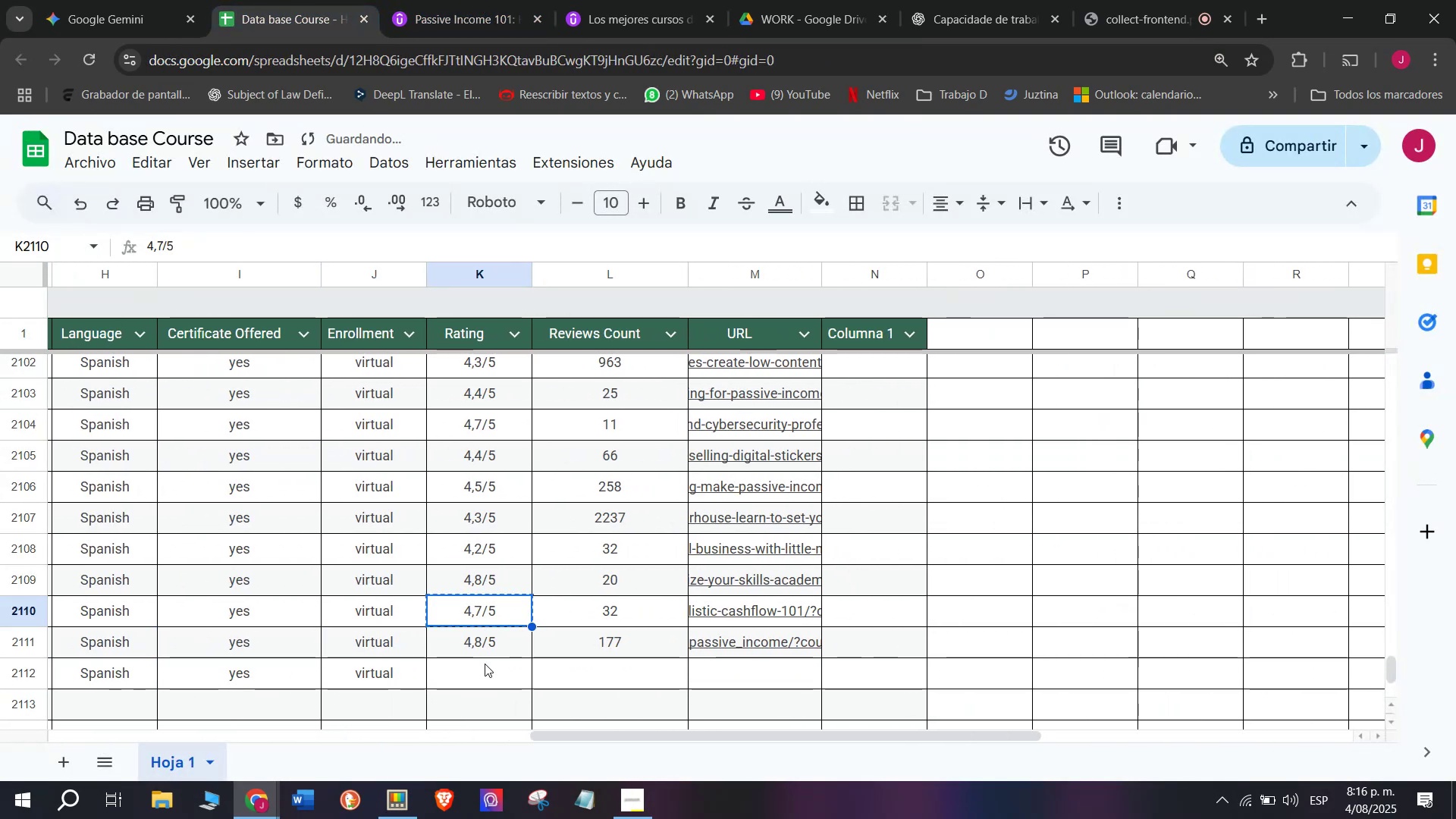 
triple_click([485, 664])
 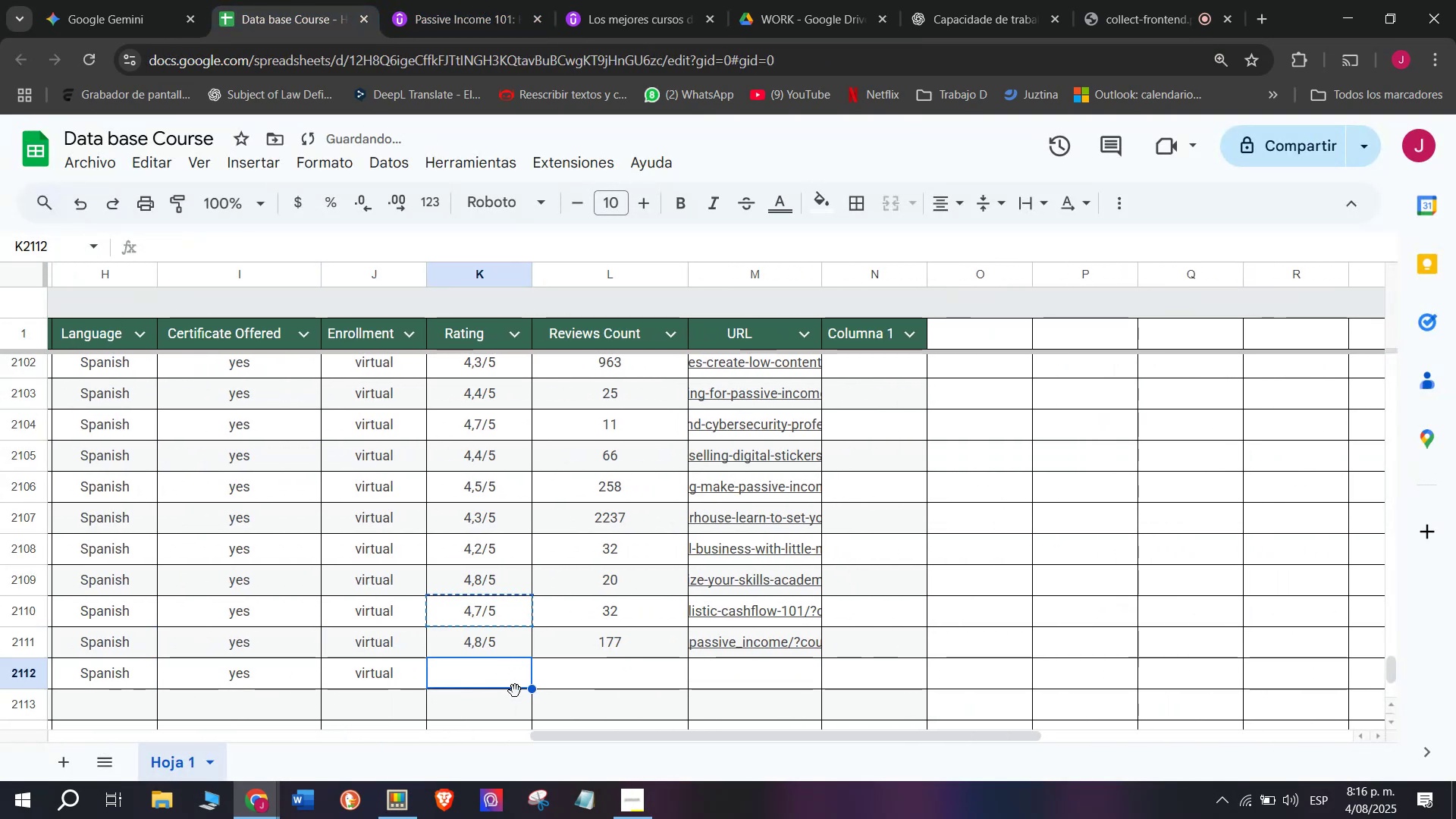 
key(Z)
 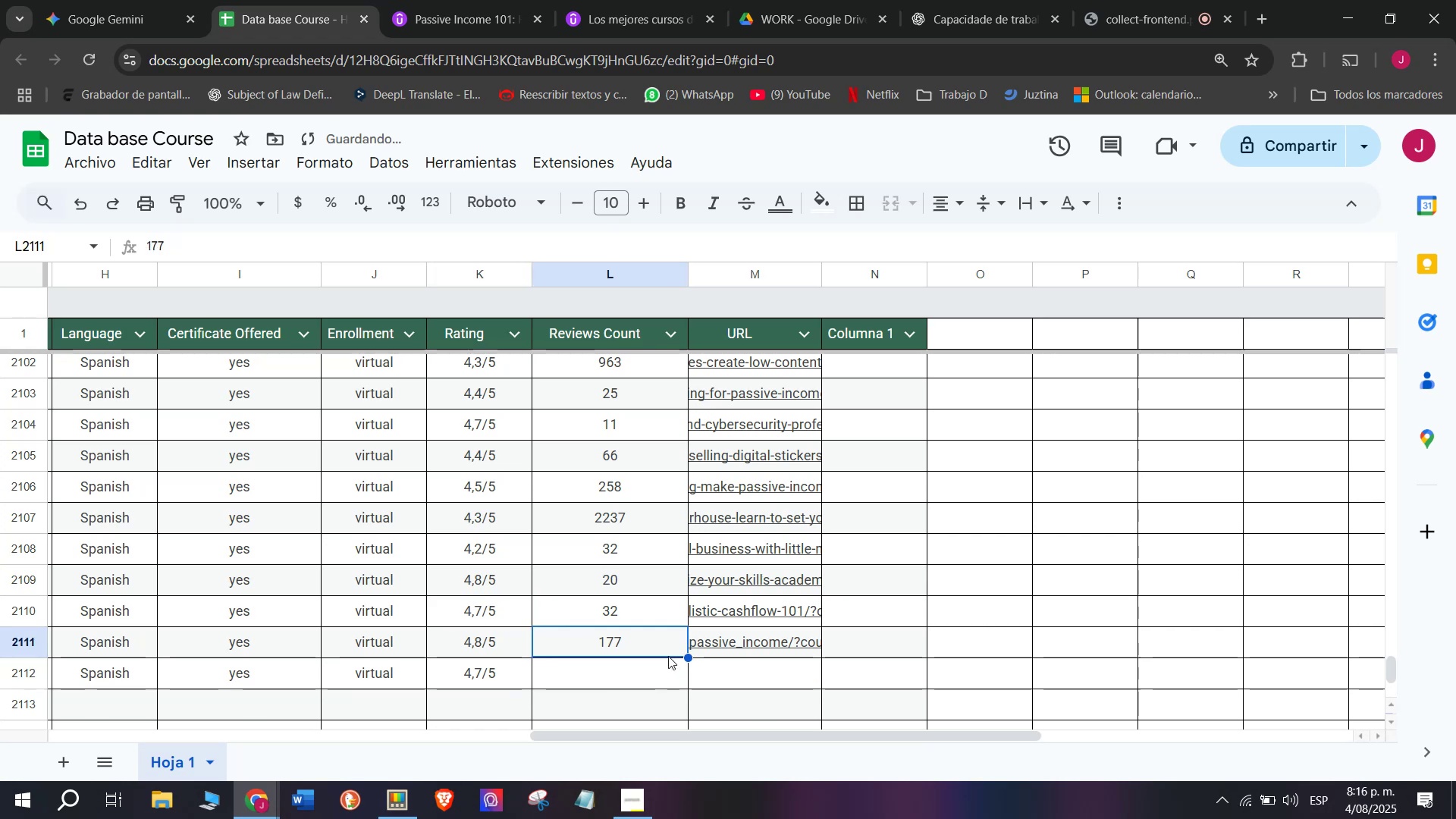 
key(Control+ControlLeft)
 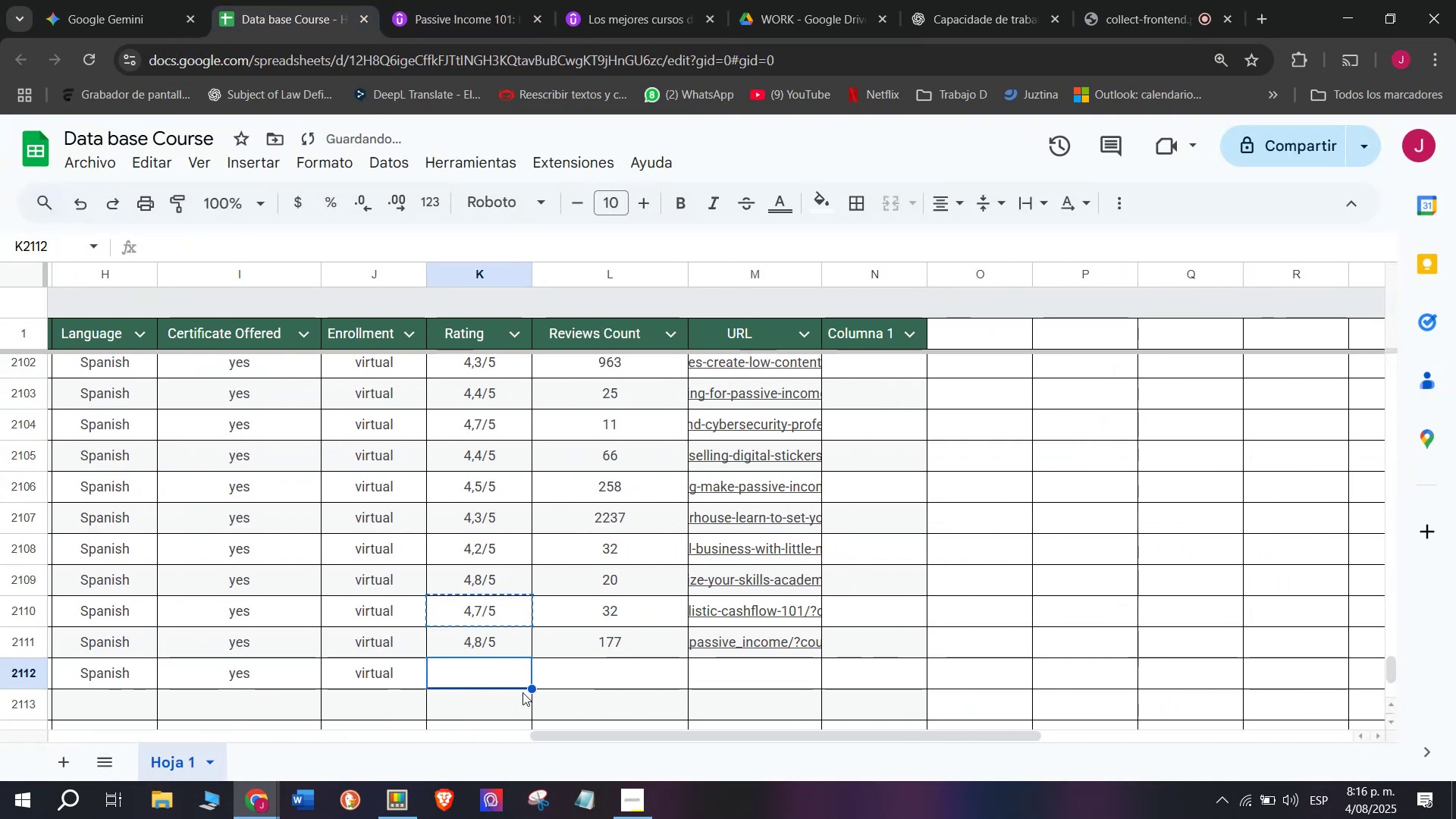 
key(Control+V)
 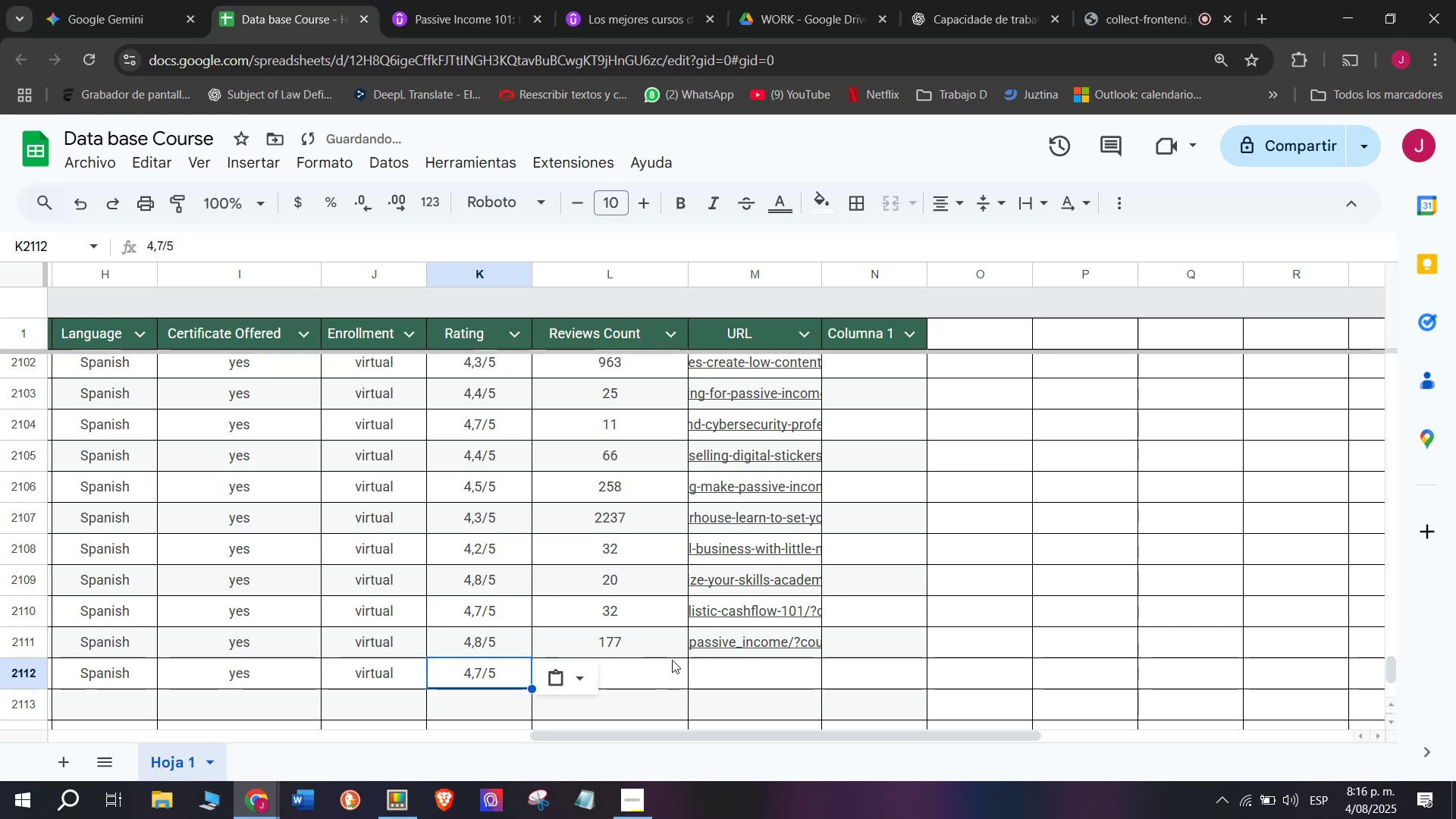 
left_click([672, 660])
 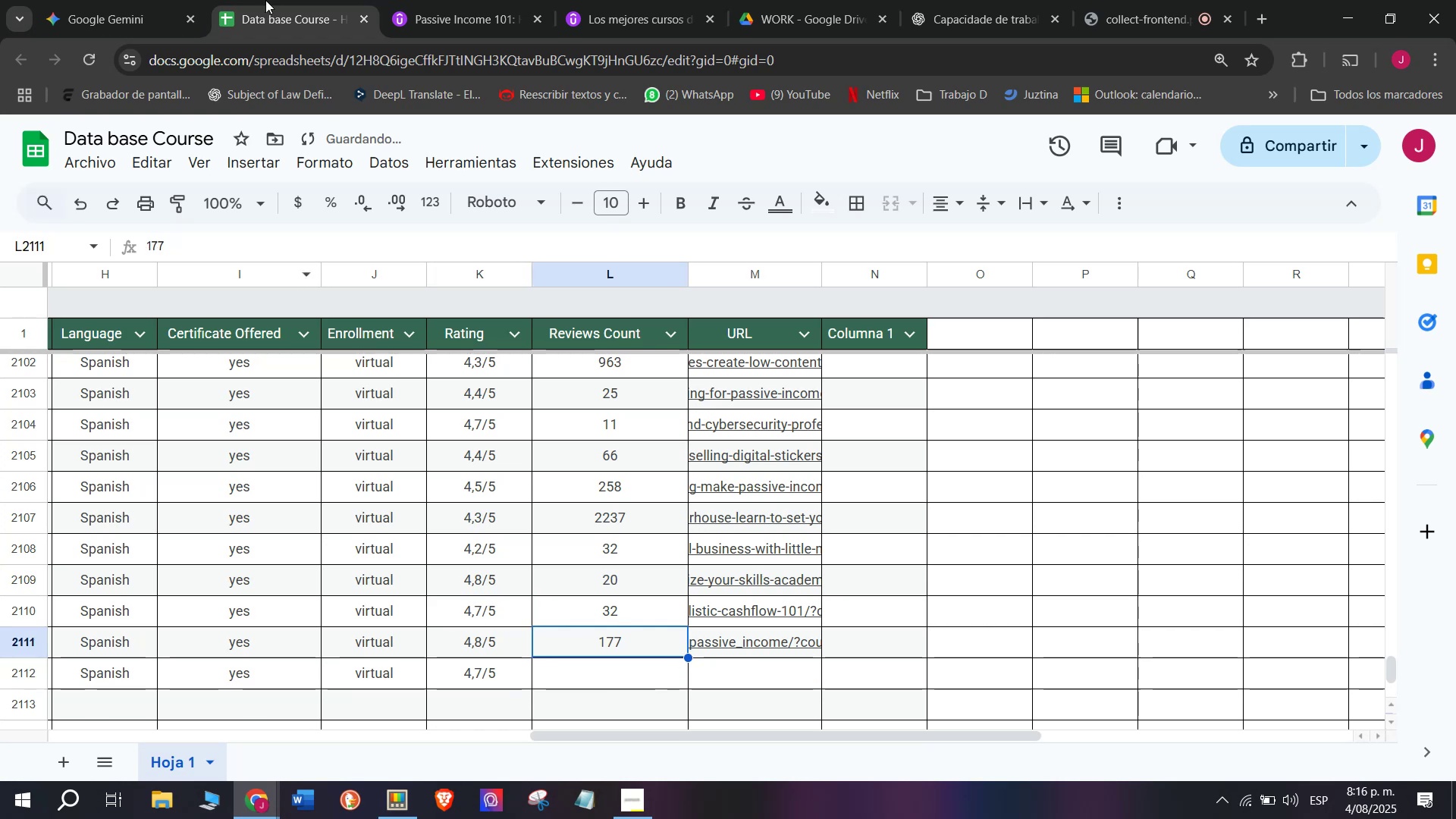 
left_click([557, 0])
 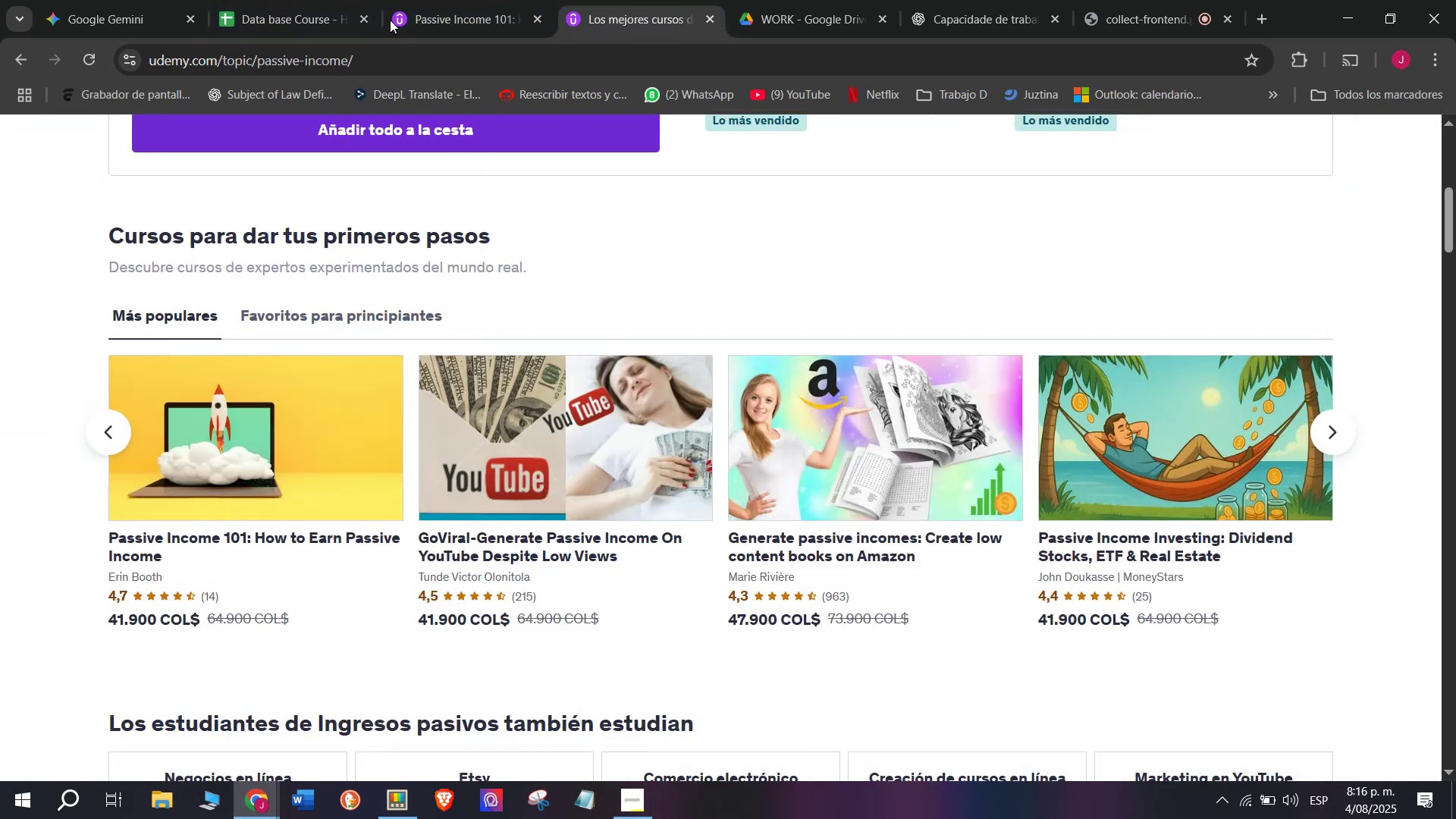 
left_click([414, 0])
 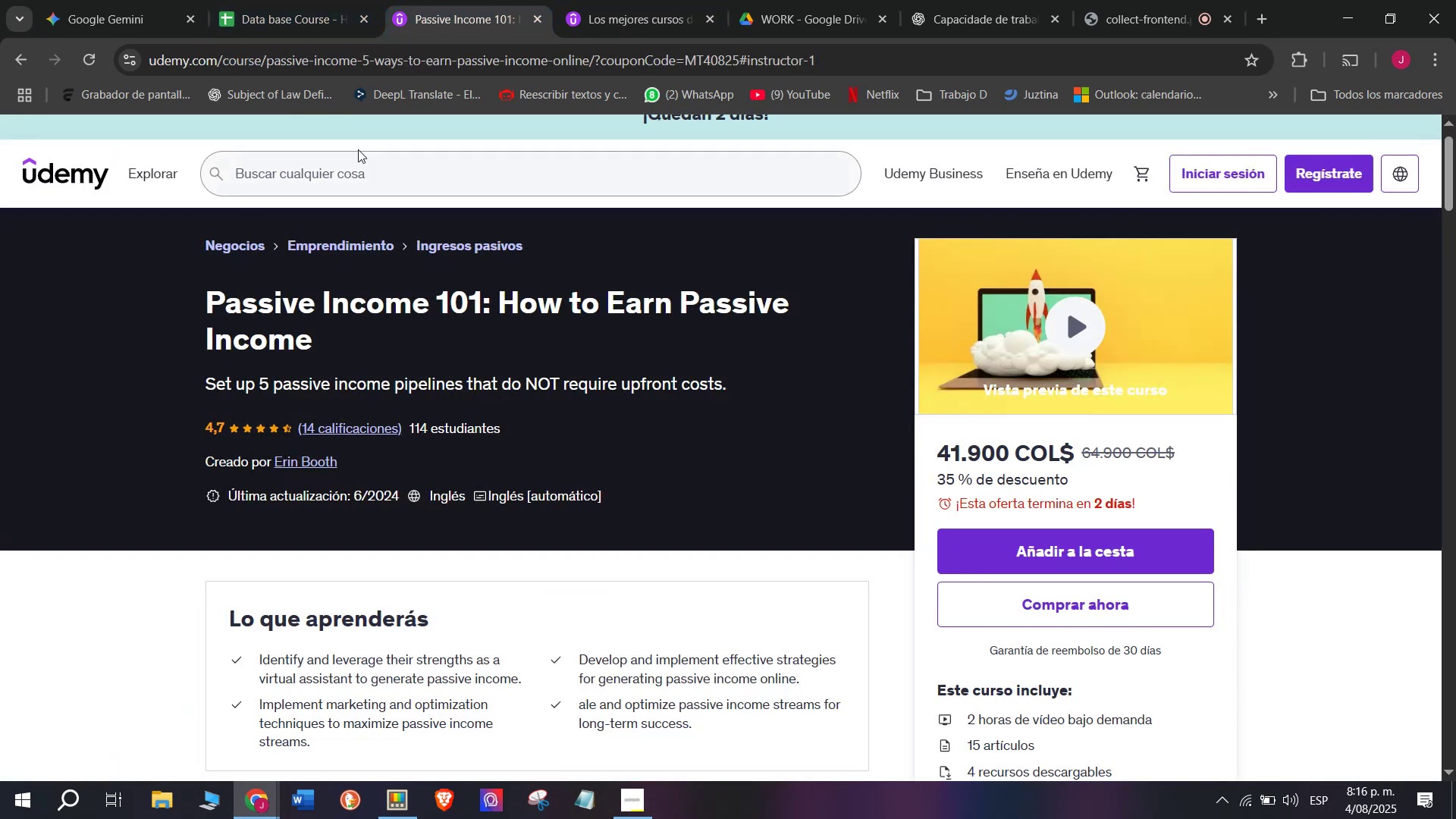 
left_click([270, 0])
 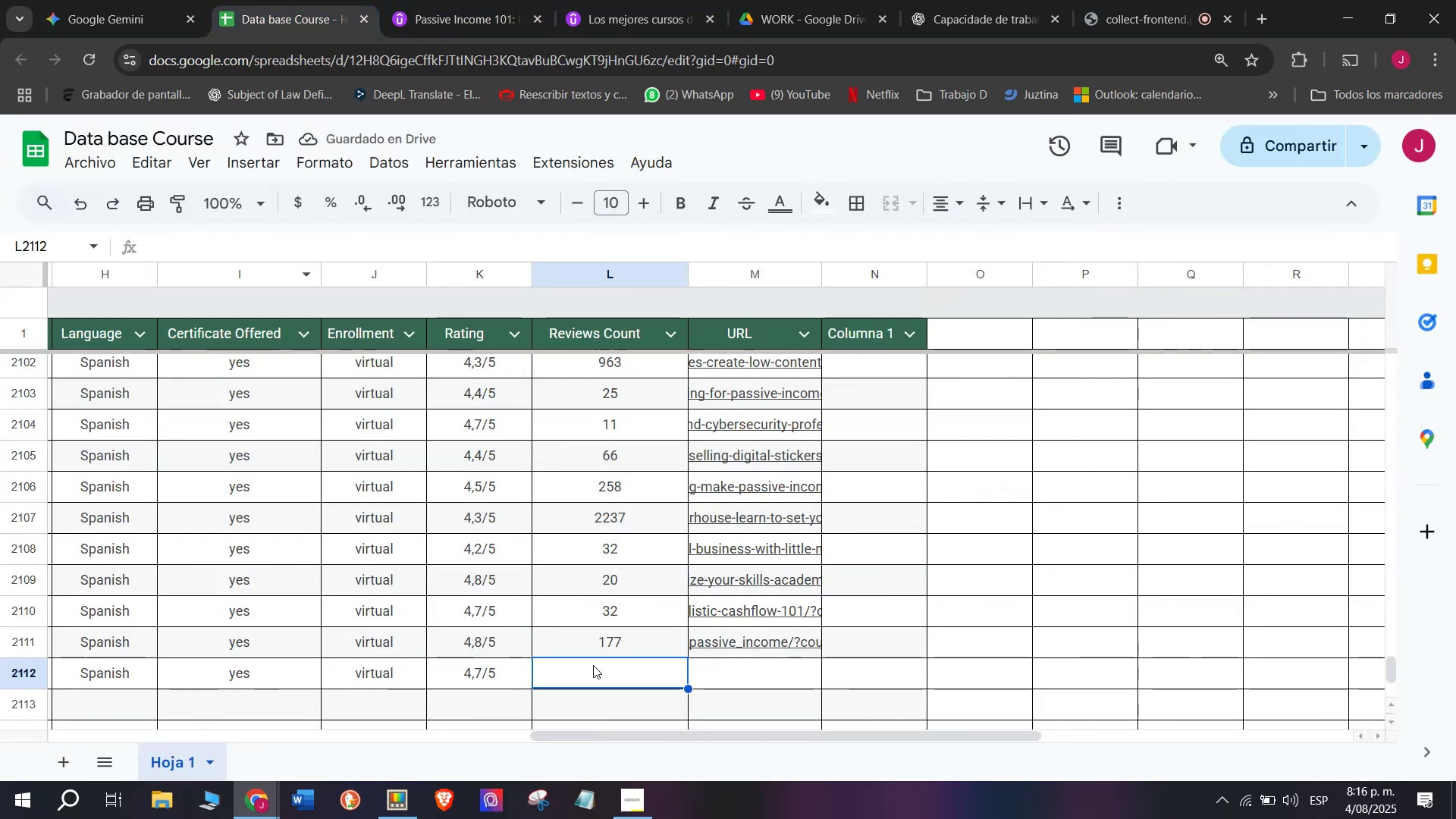 
type(14)
 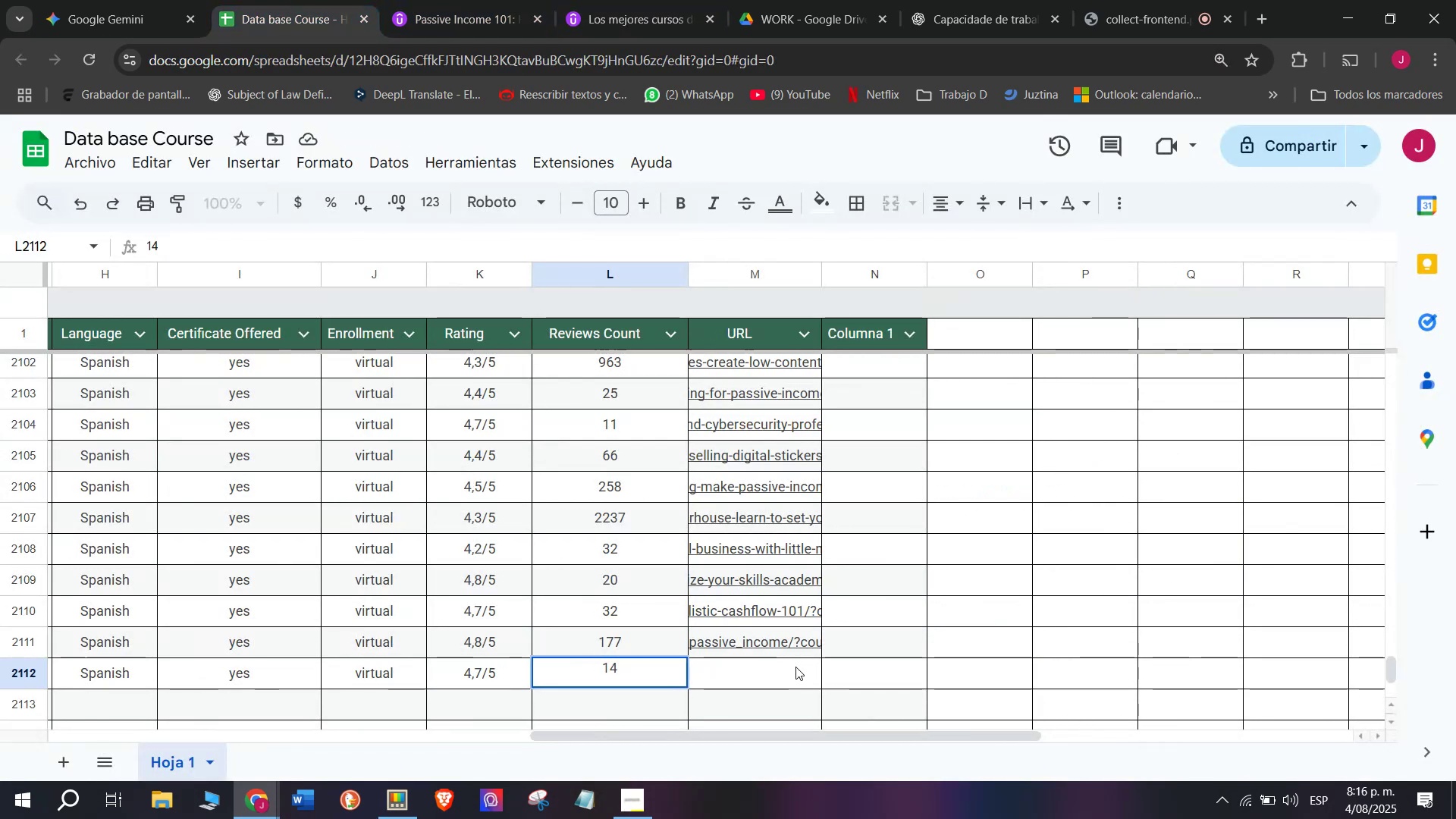 
left_click([795, 667])
 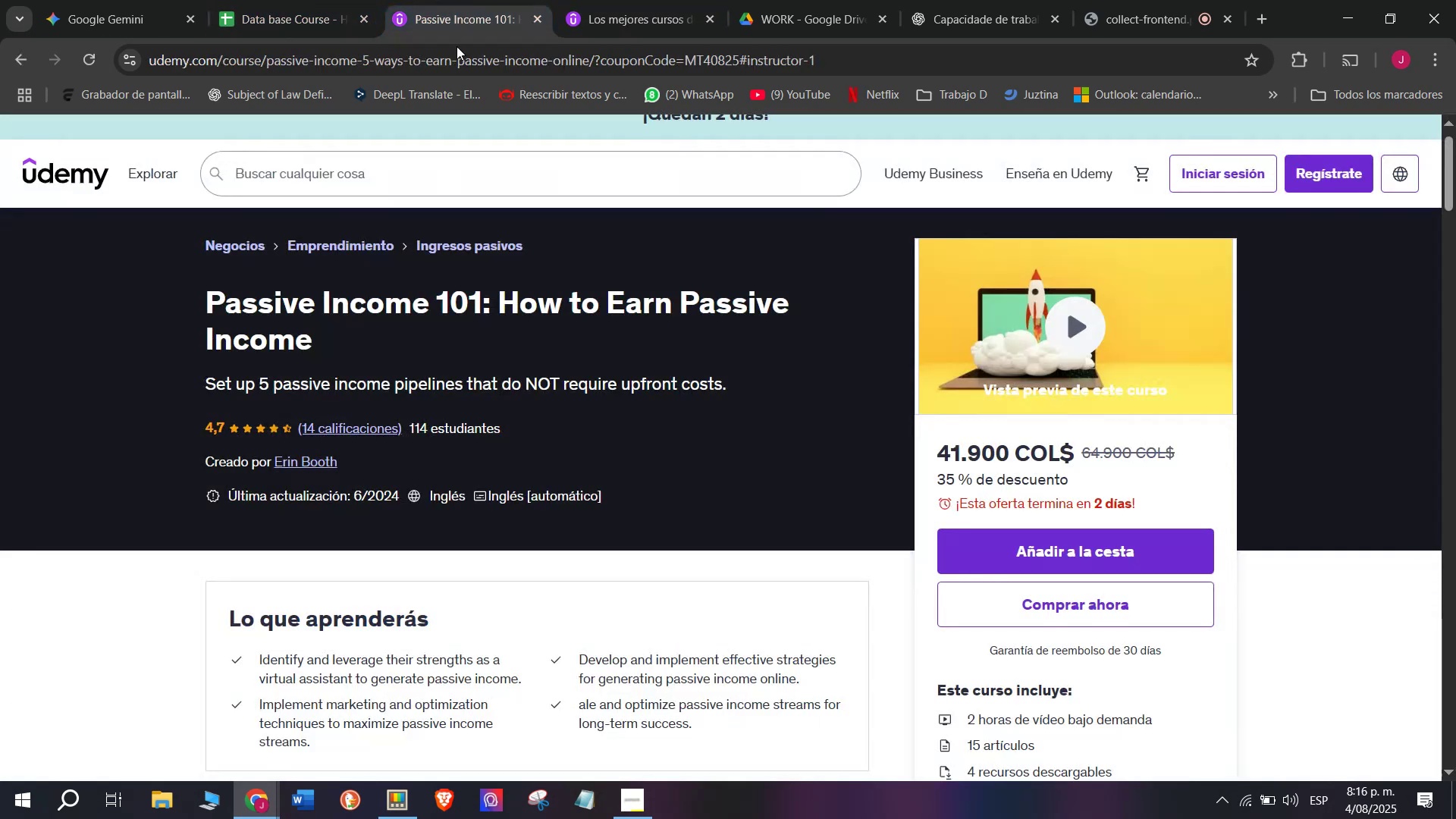 
double_click([463, 58])
 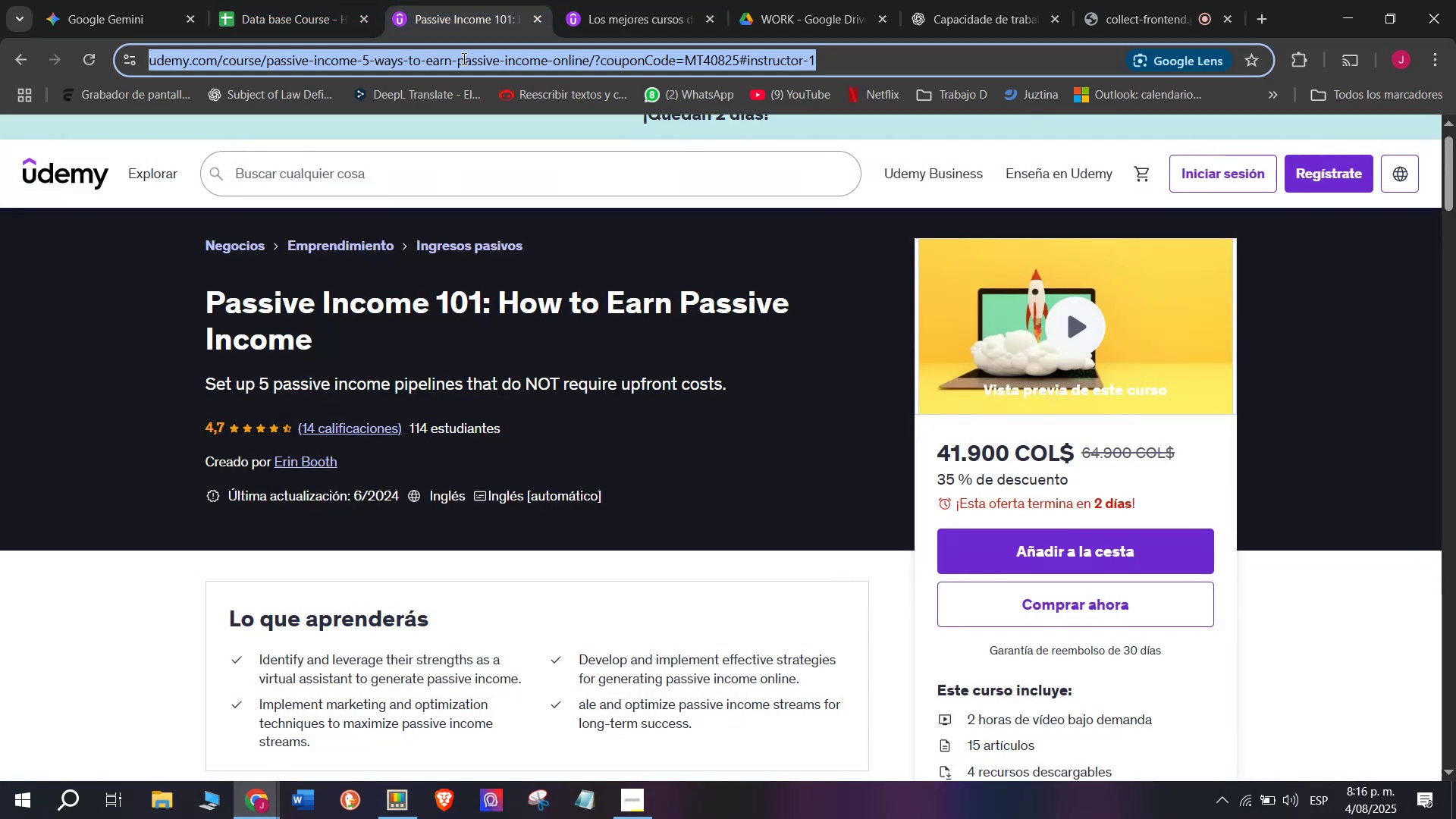 
triple_click([463, 58])
 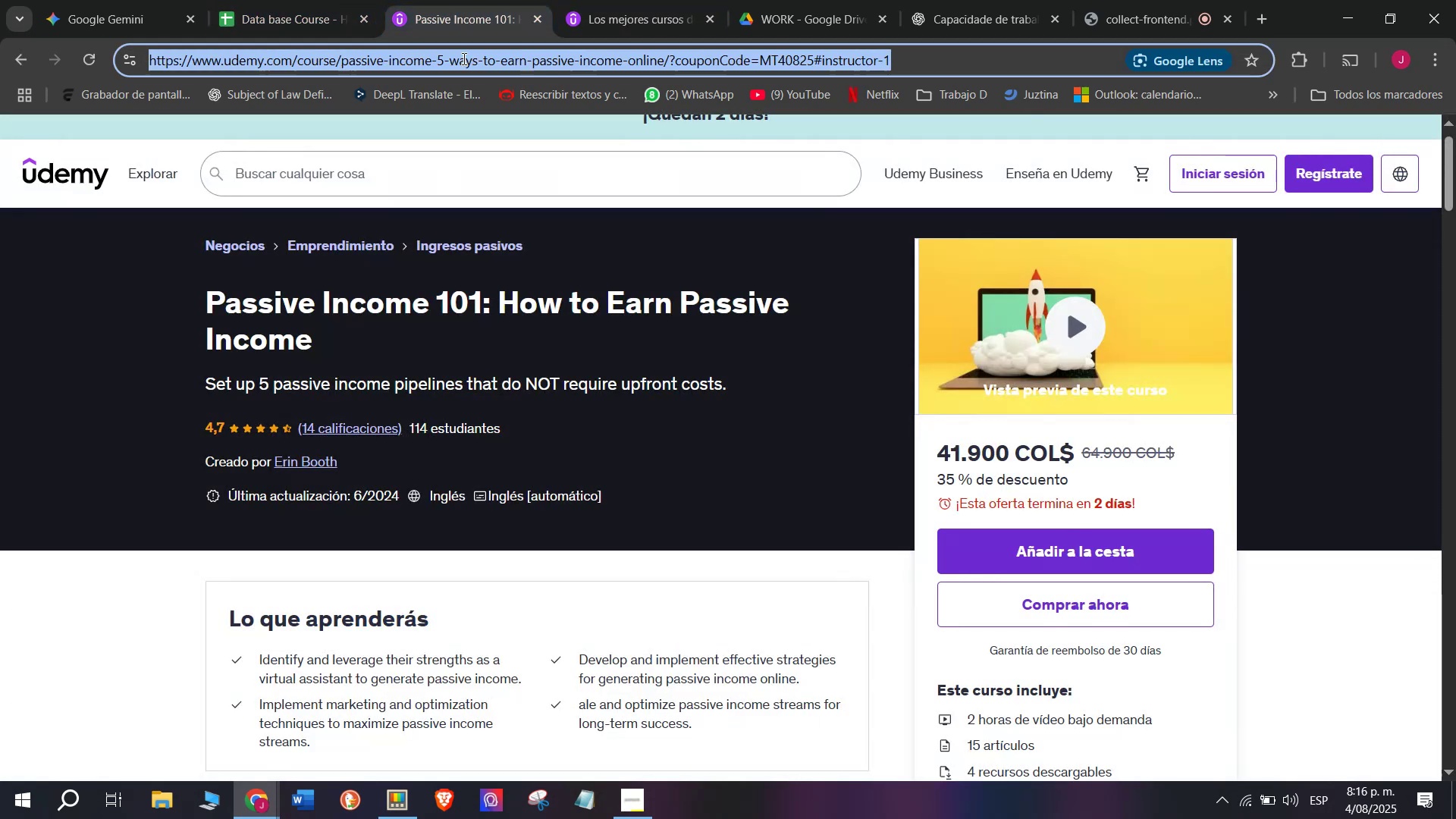 
triple_click([463, 58])
 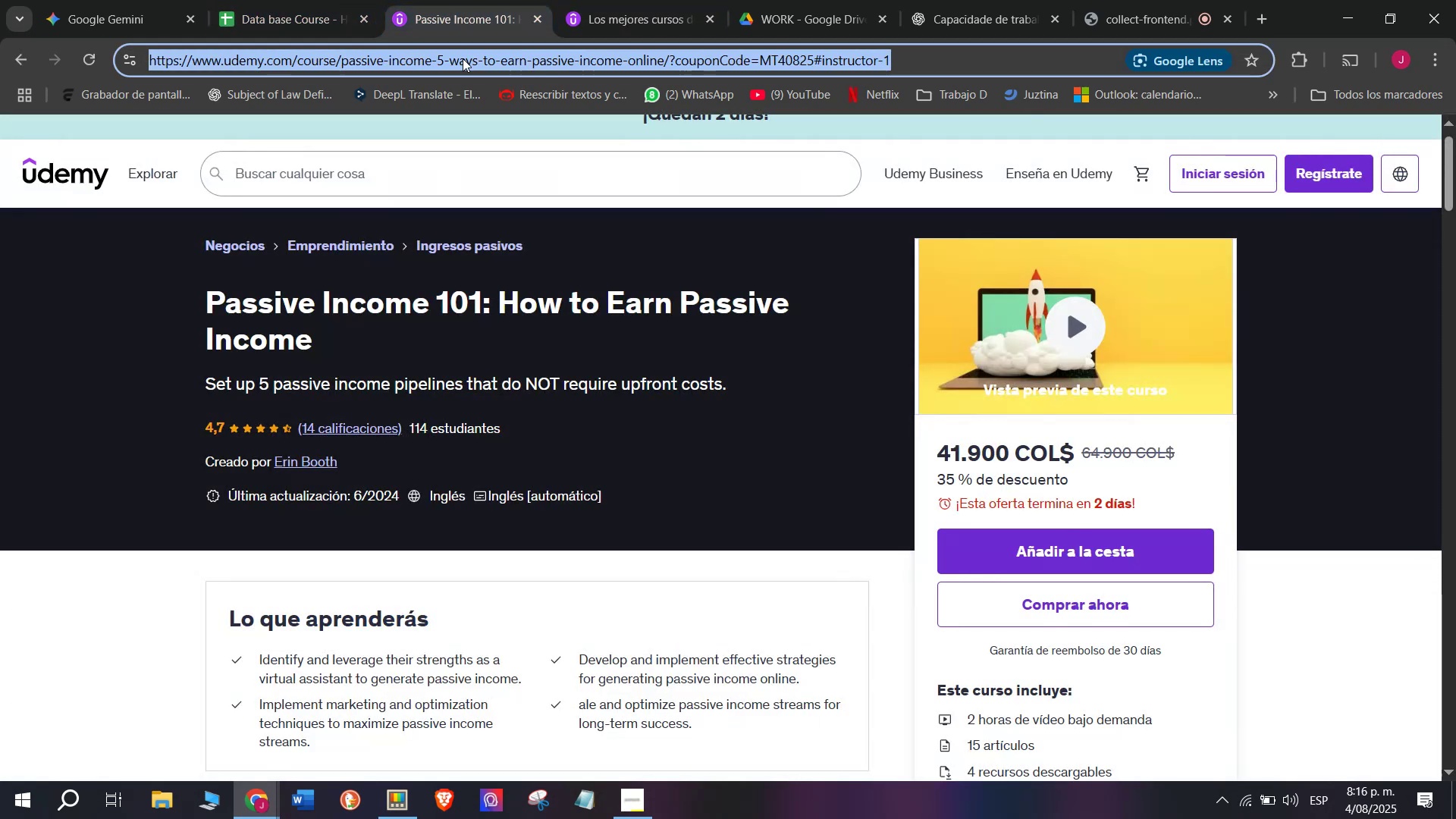 
key(Break)
 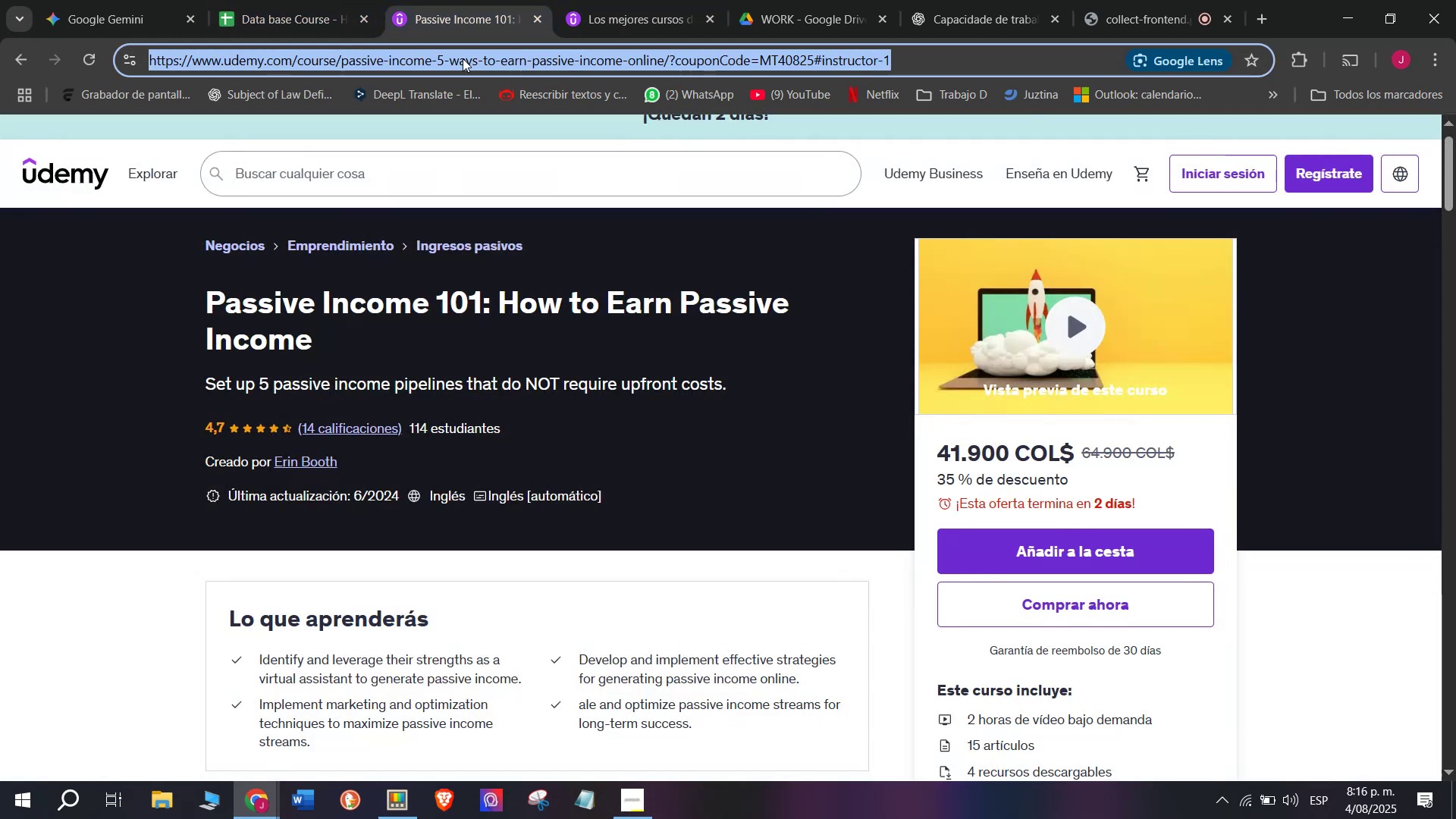 
key(Control+ControlLeft)
 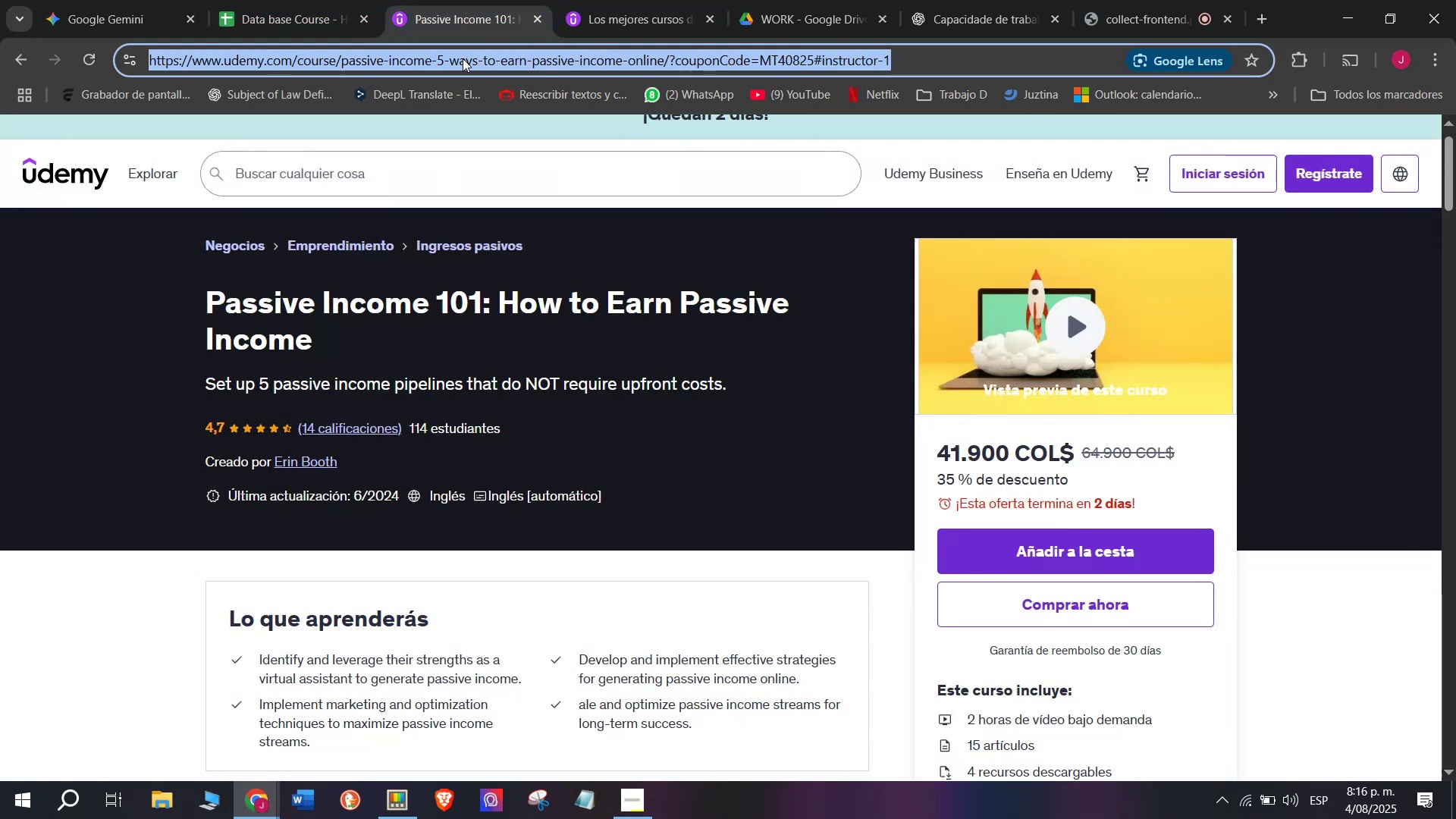 
key(Control+C)
 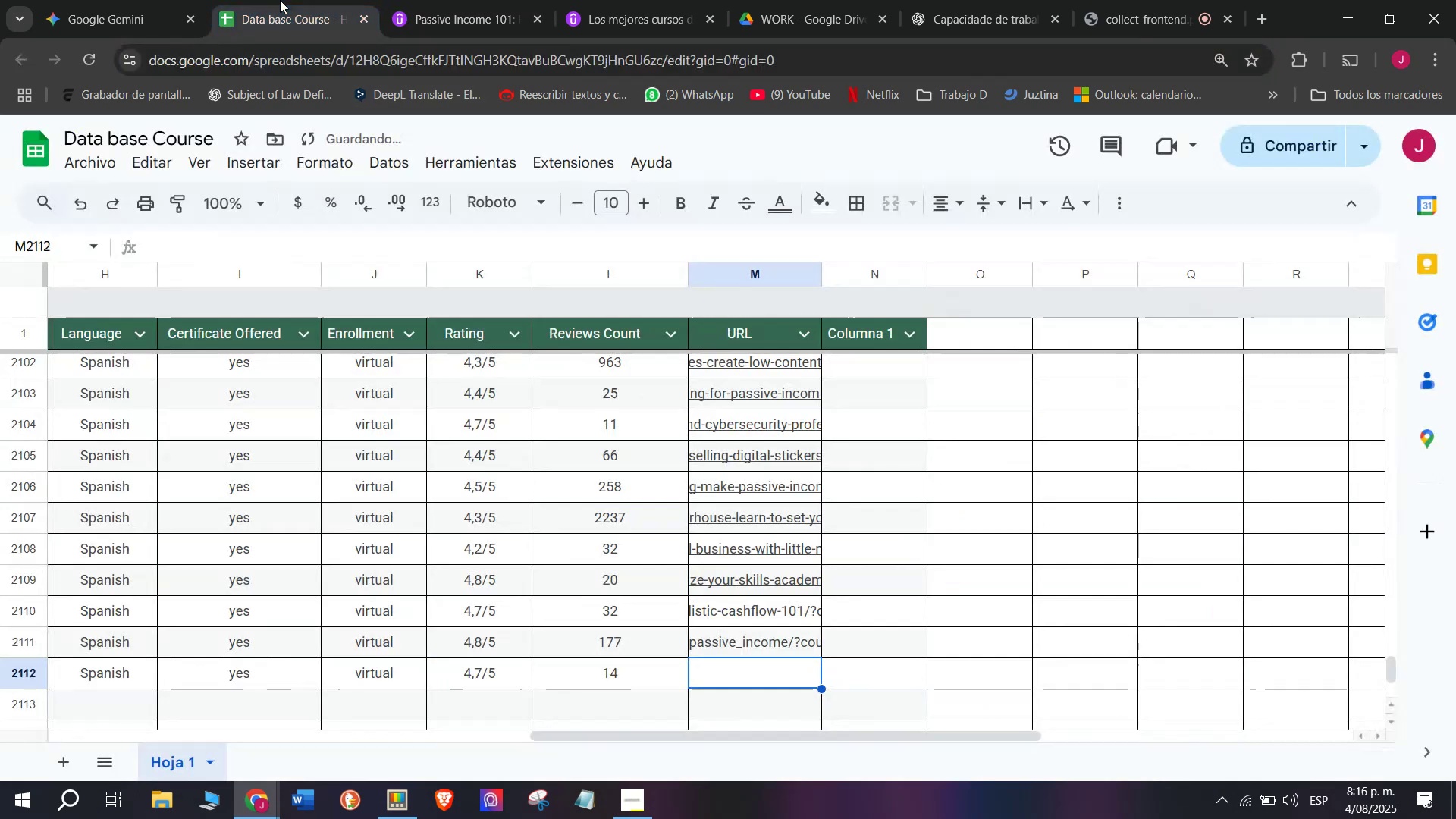 
key(Z)
 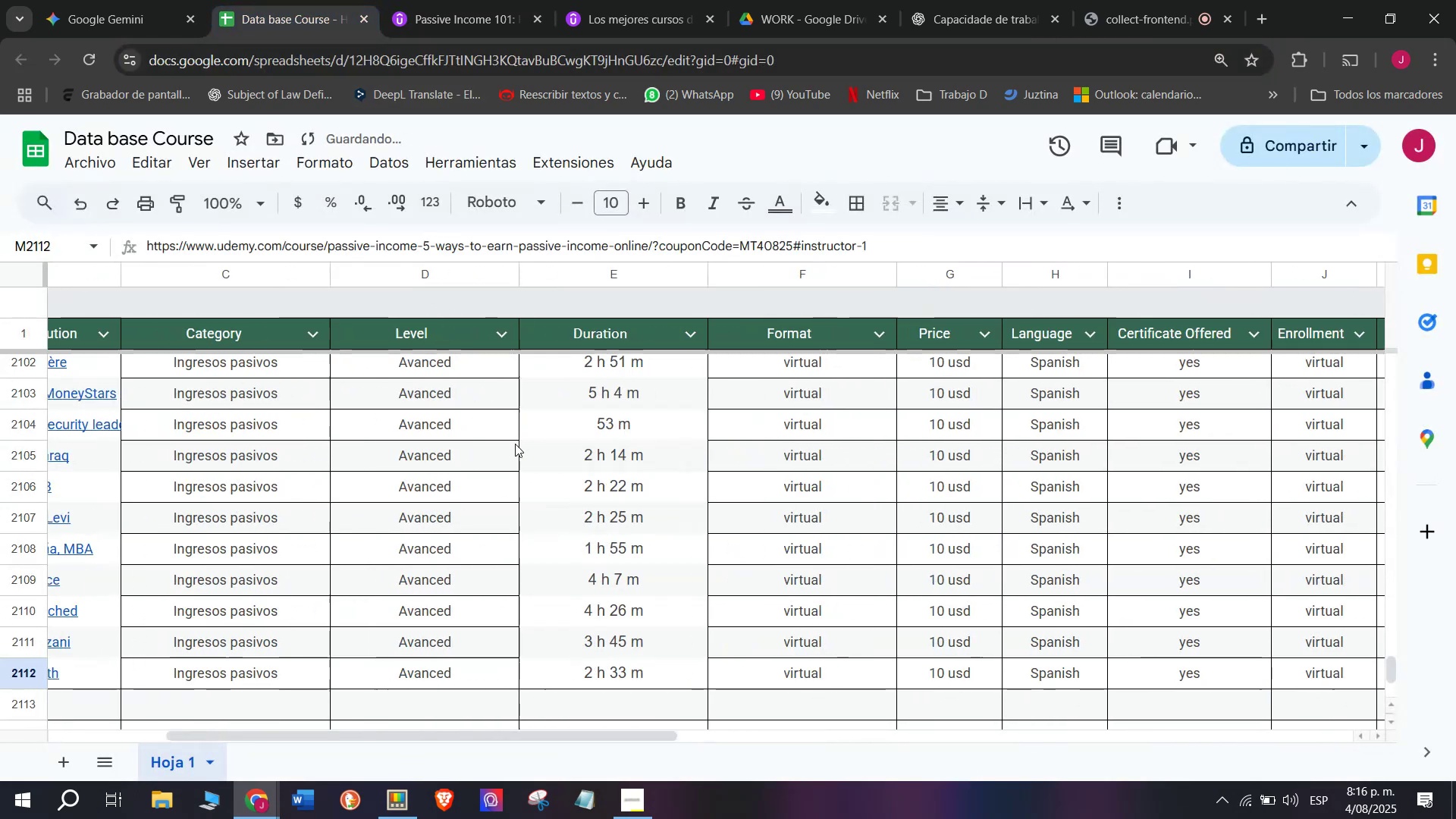 
key(Control+ControlLeft)
 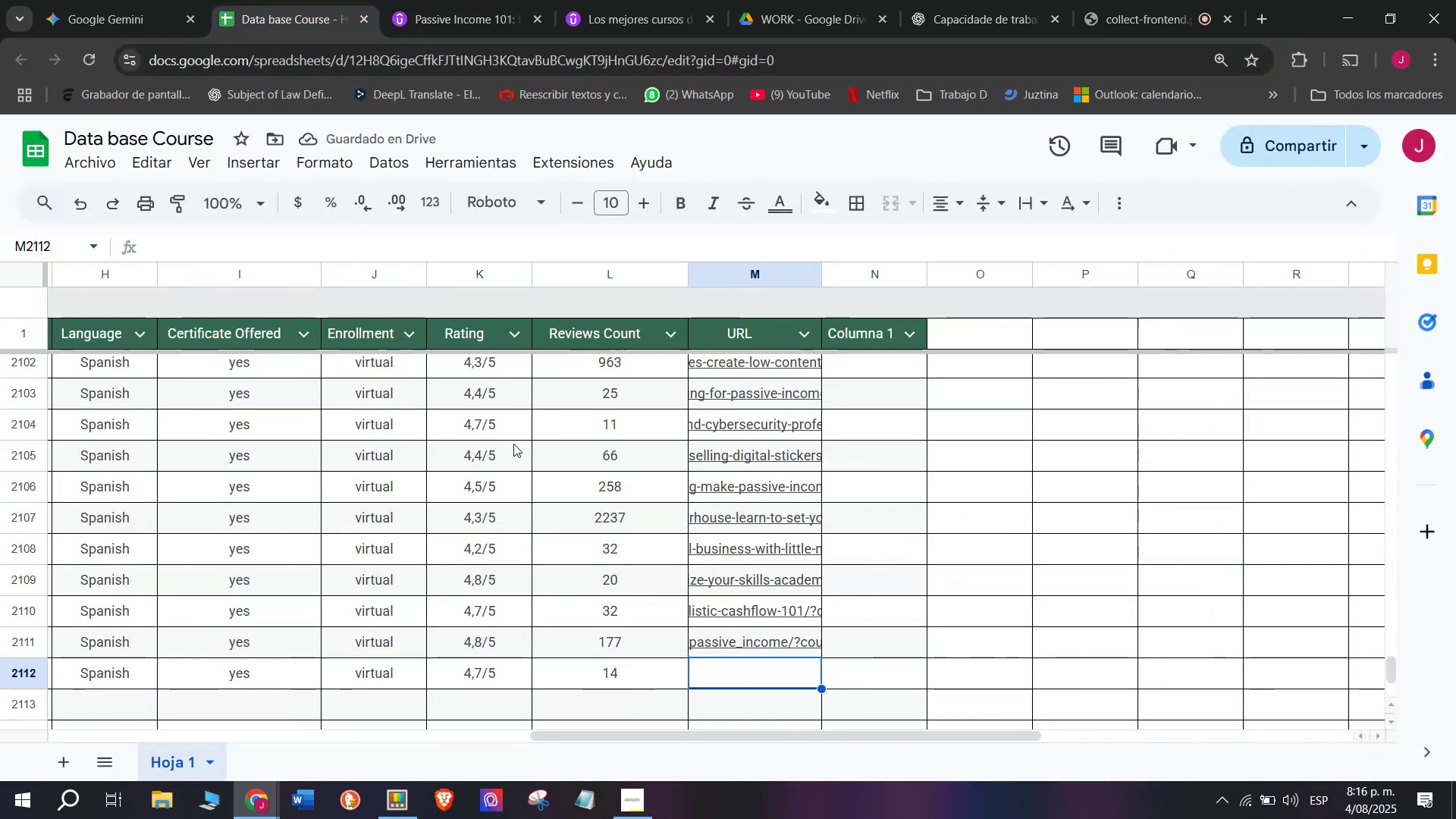 
key(Control+V)
 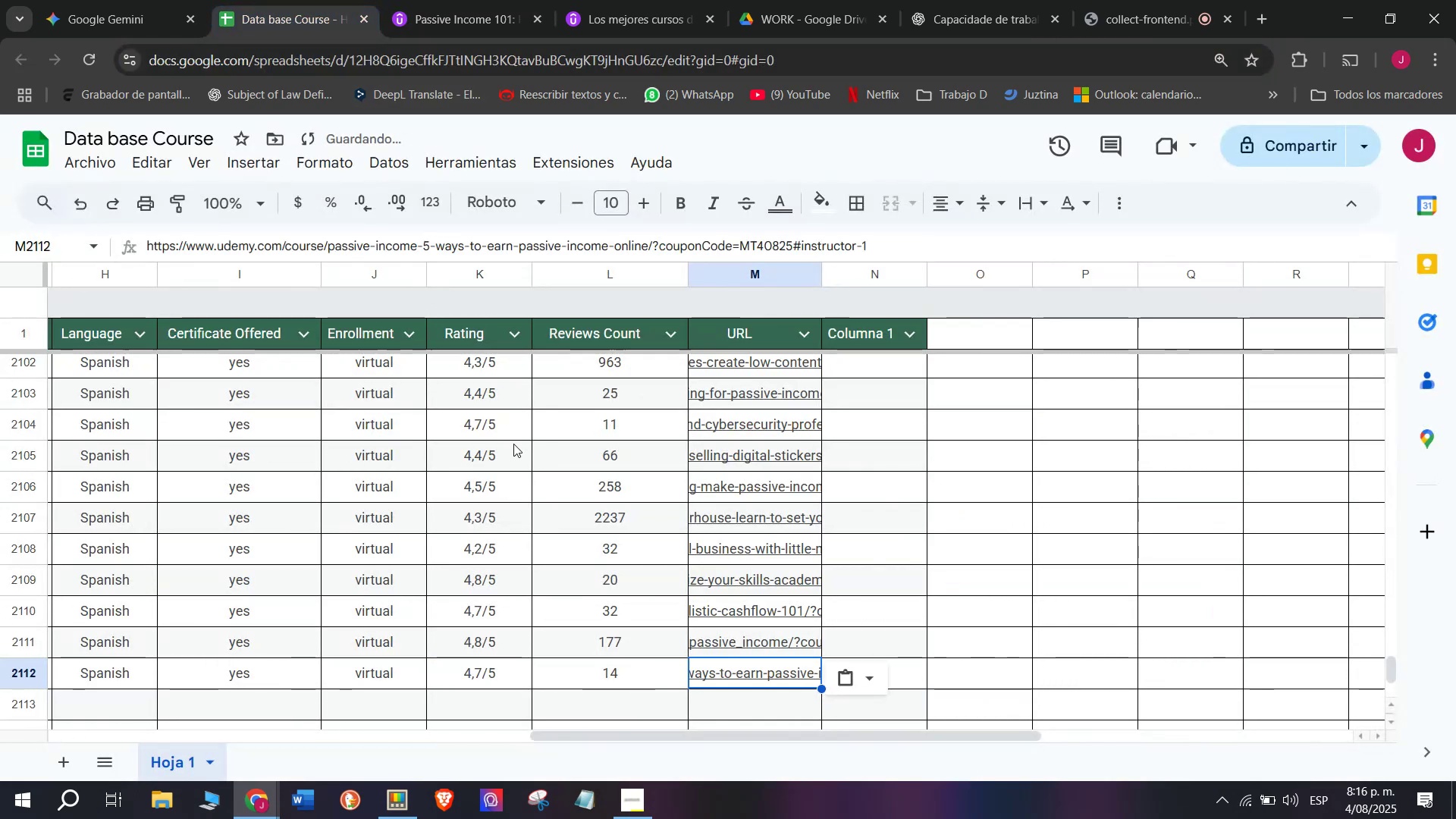 
scroll: coordinate [287, 415], scroll_direction: up, amount: 6.0
 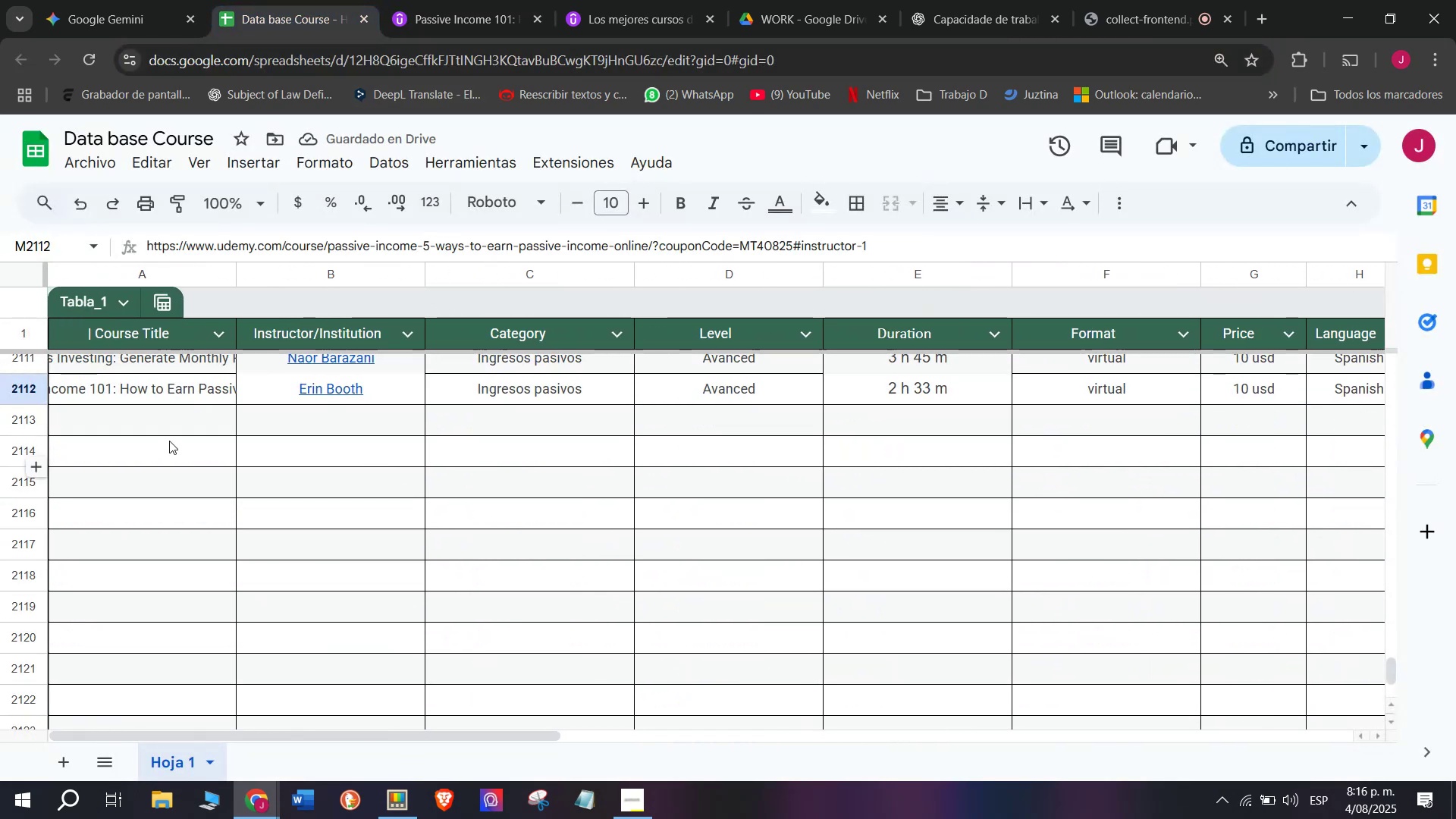 
left_click([169, 441])
 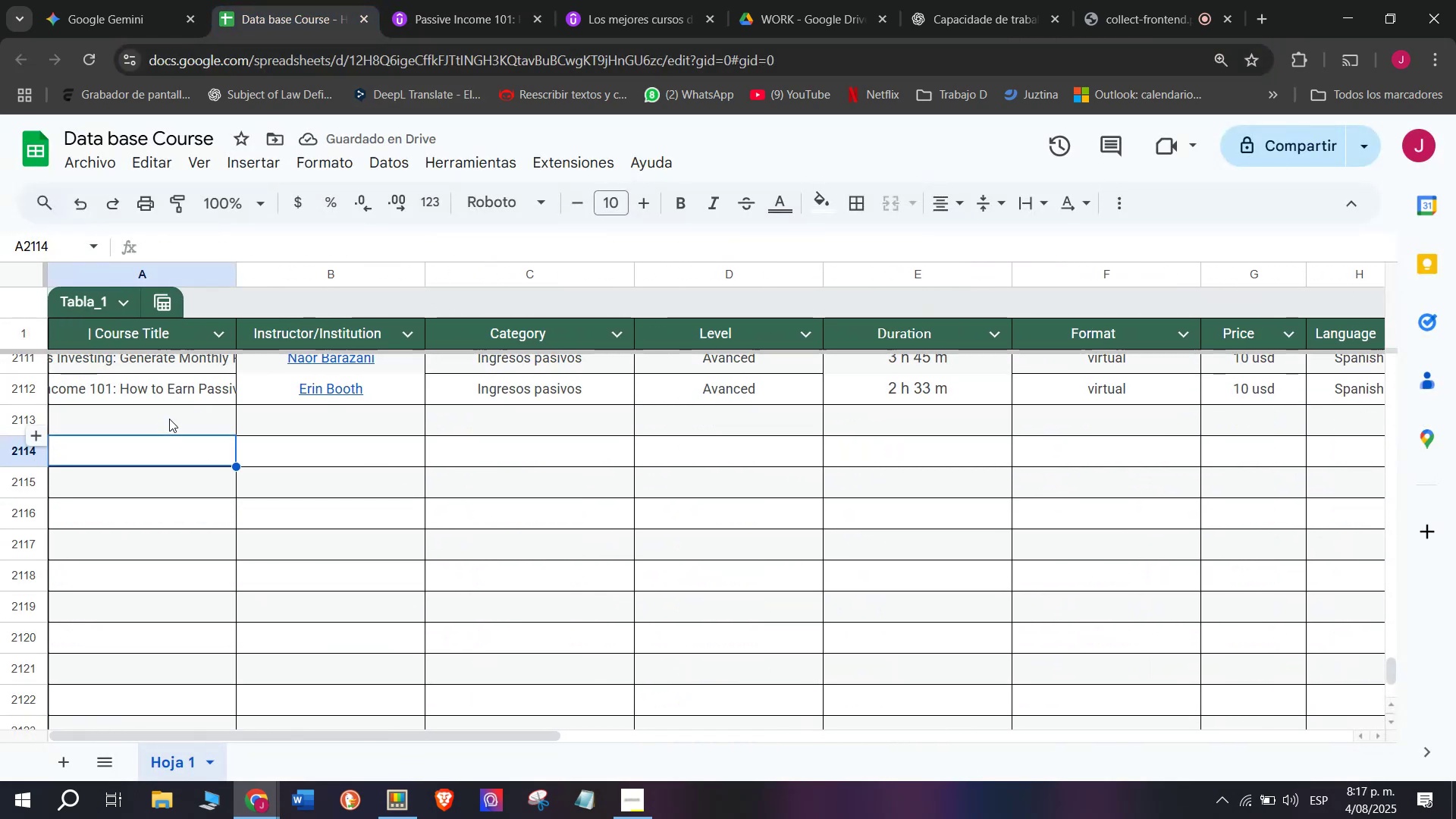 
left_click([169, 417])
 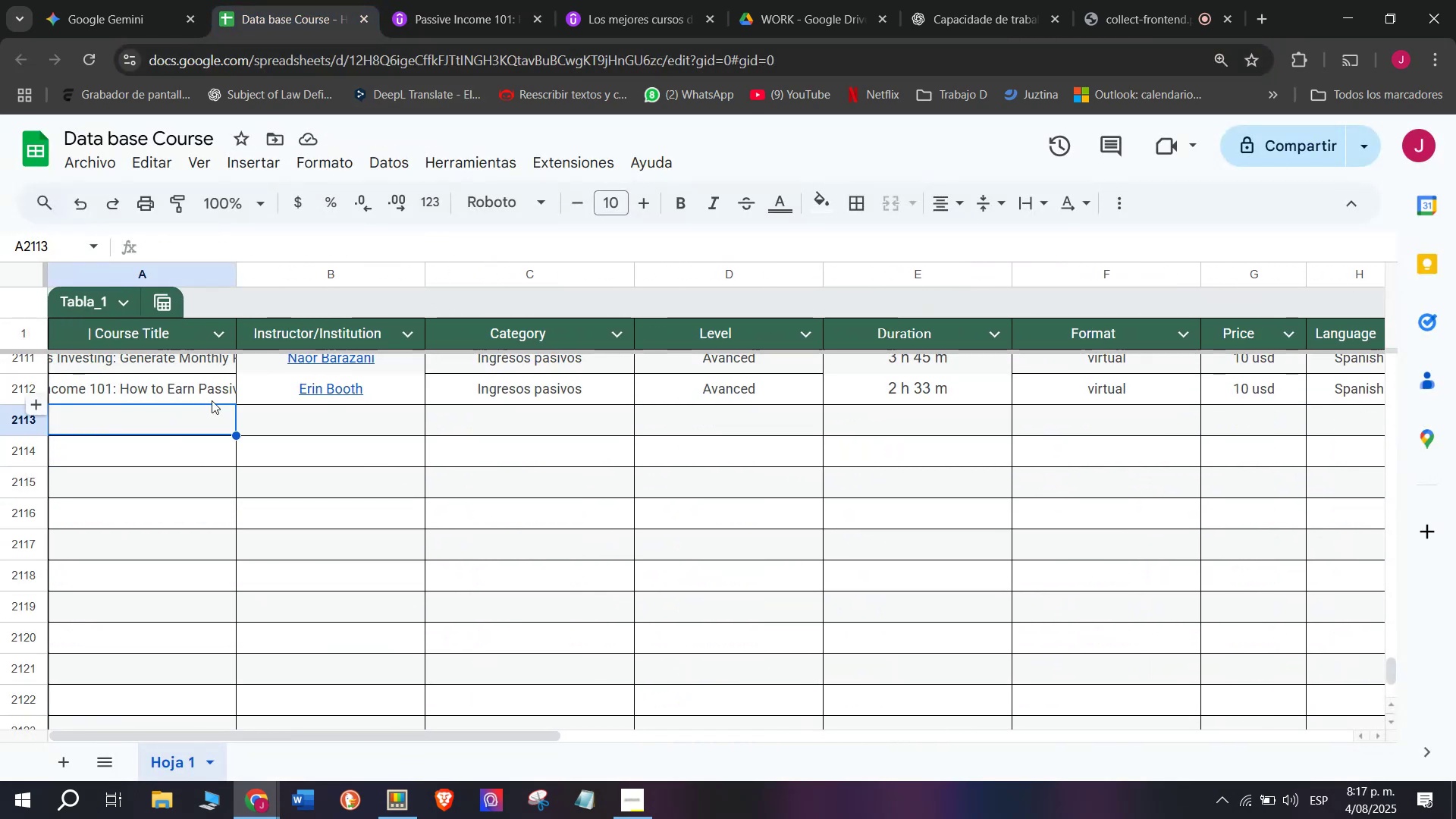 
left_click([492, 0])
 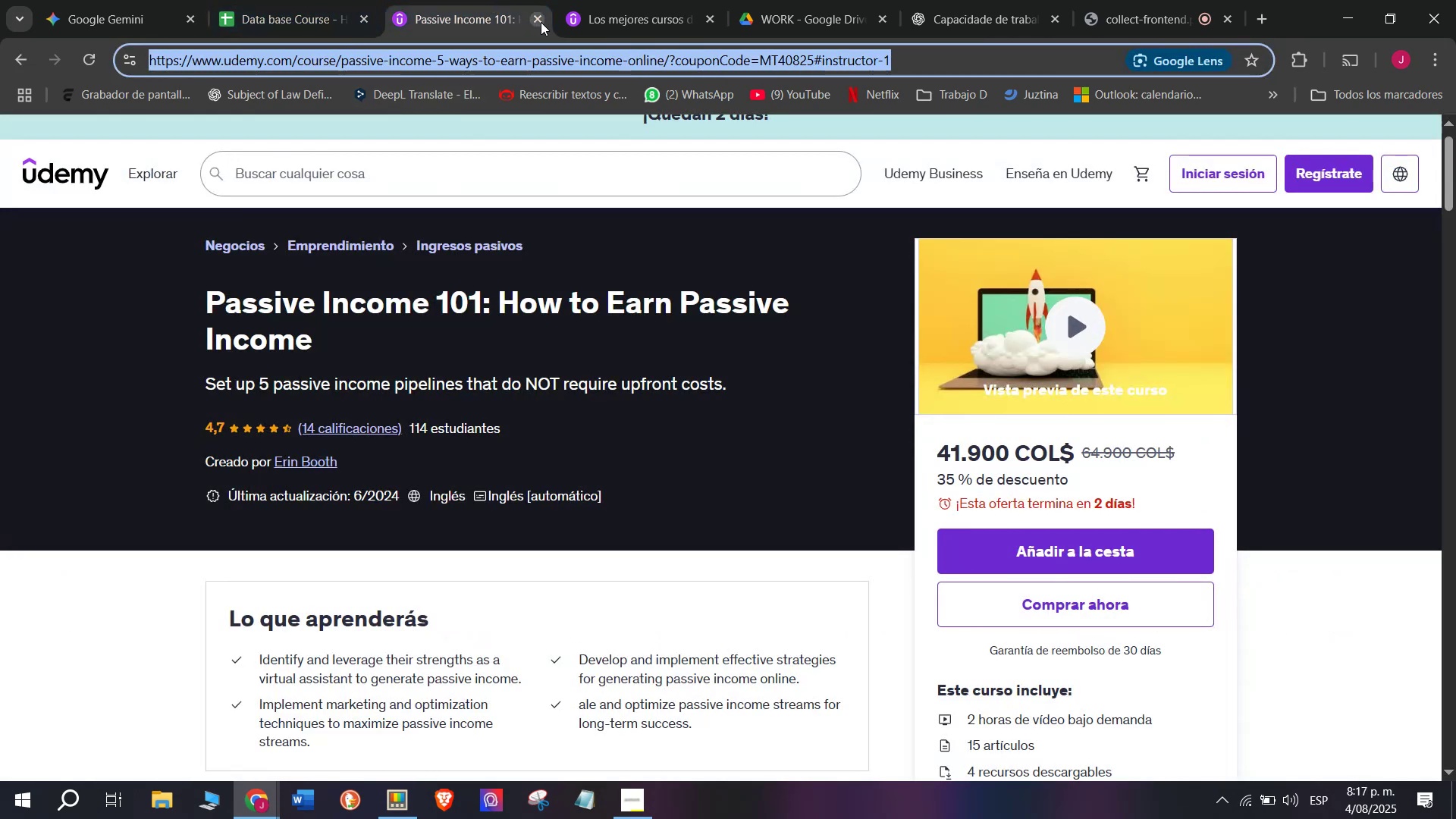 
left_click([545, 23])
 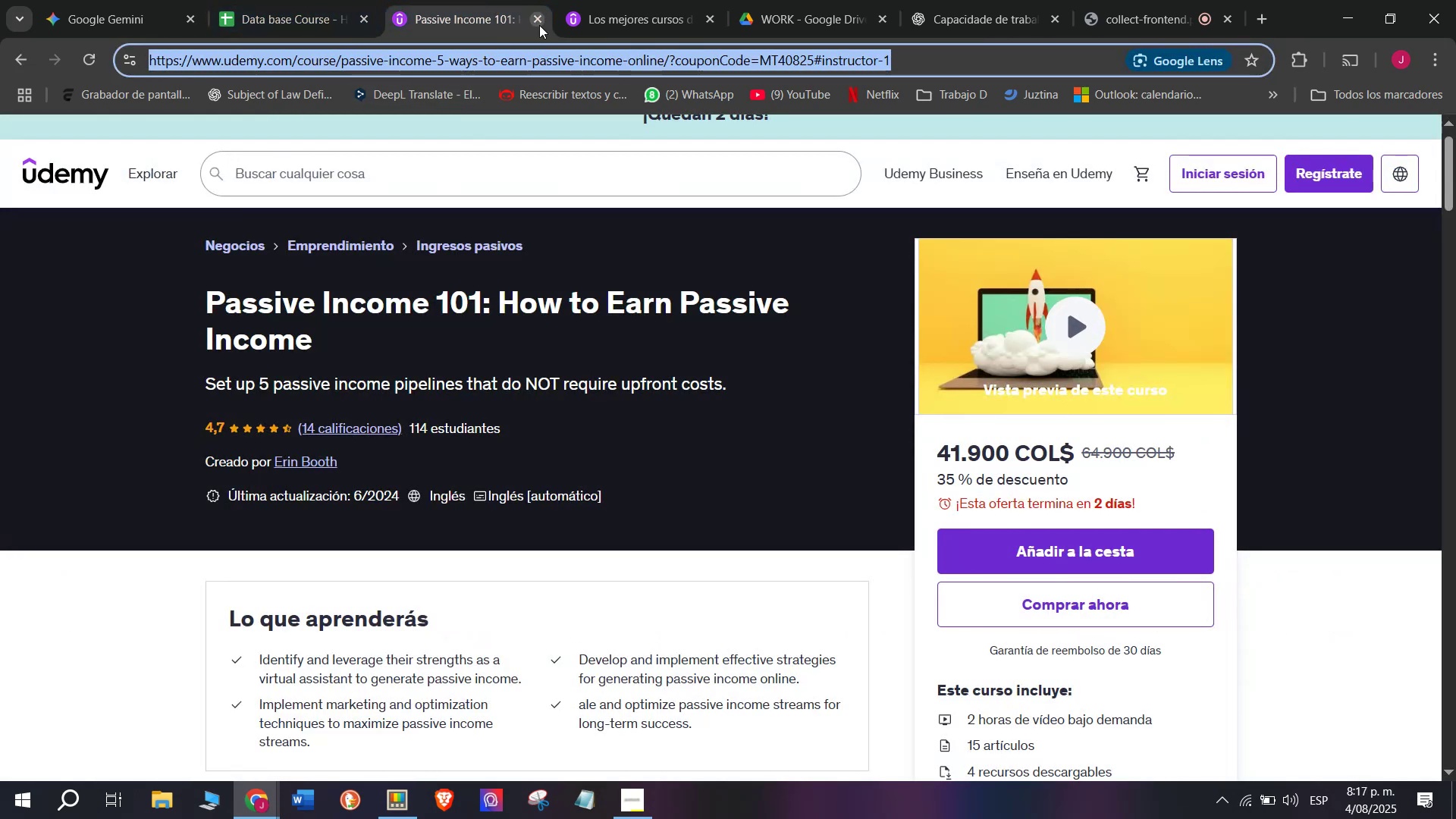 
left_click([539, 25])
 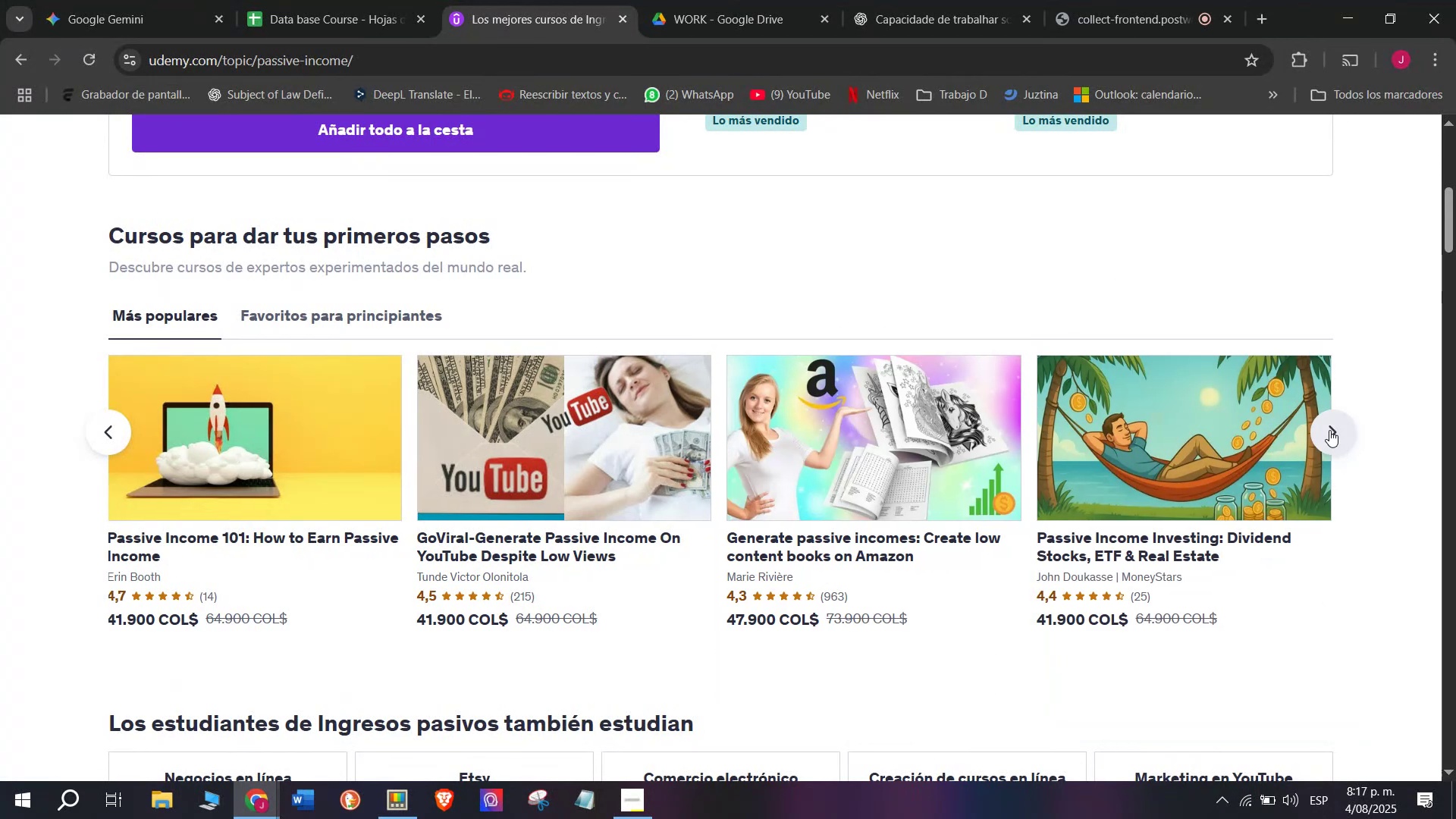 
hold_key(key=ControlLeft, duration=0.38)
left_click([557, 460])
 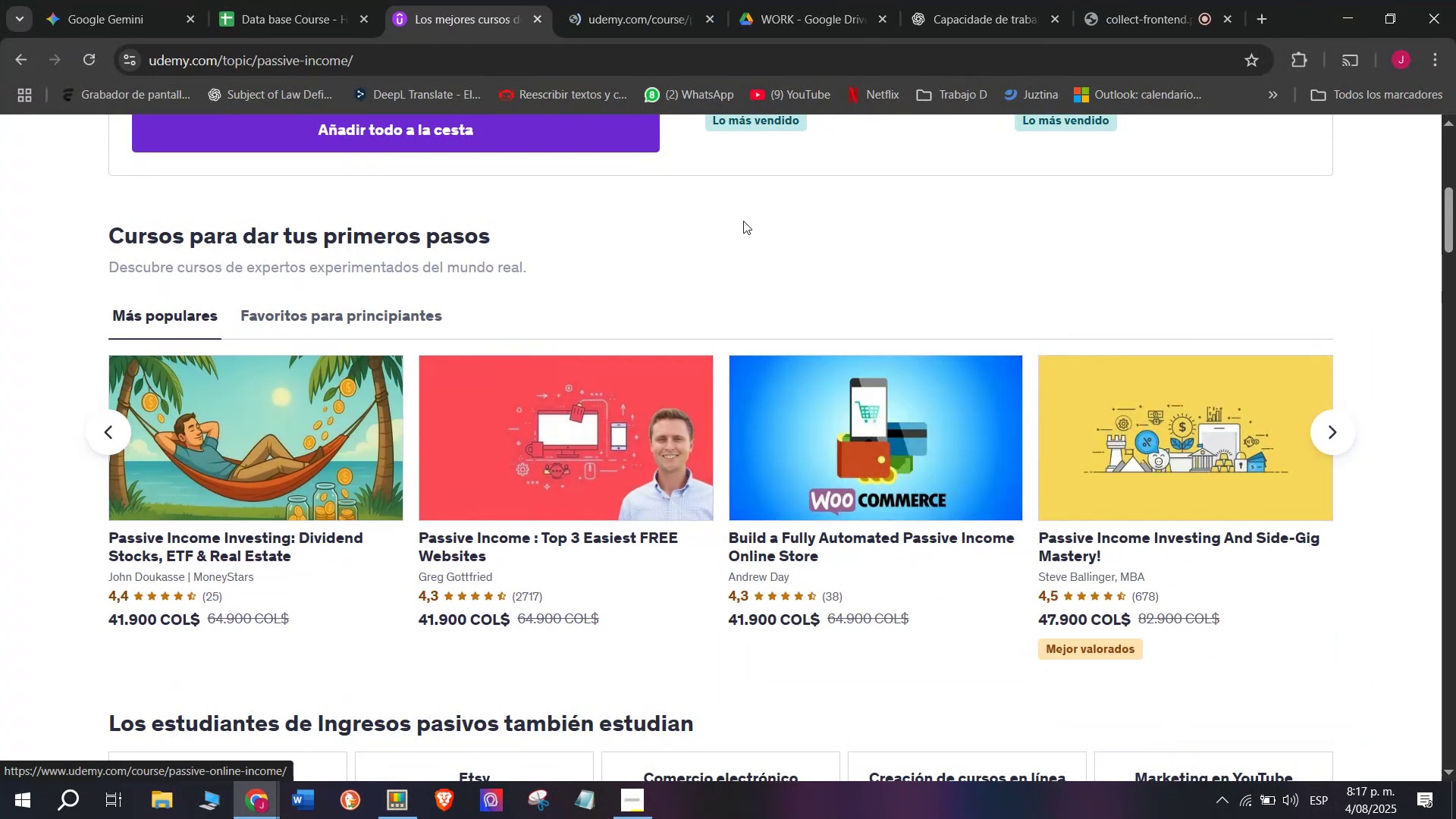 
hold_key(key=ControlLeft, duration=0.56)
left_click([805, 455])
 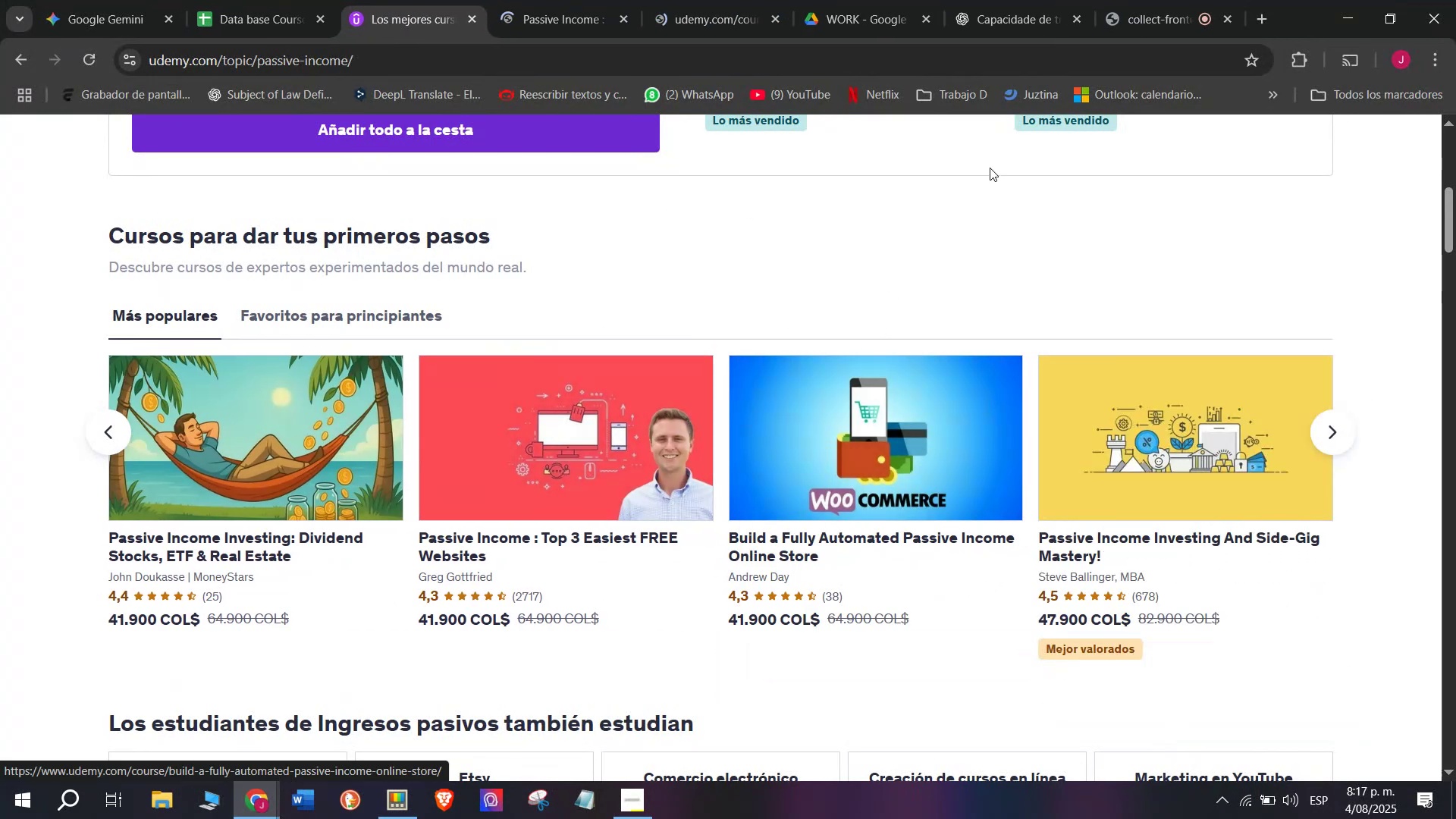 
hold_key(key=ControlLeft, duration=0.4)
left_click([1186, 453])
 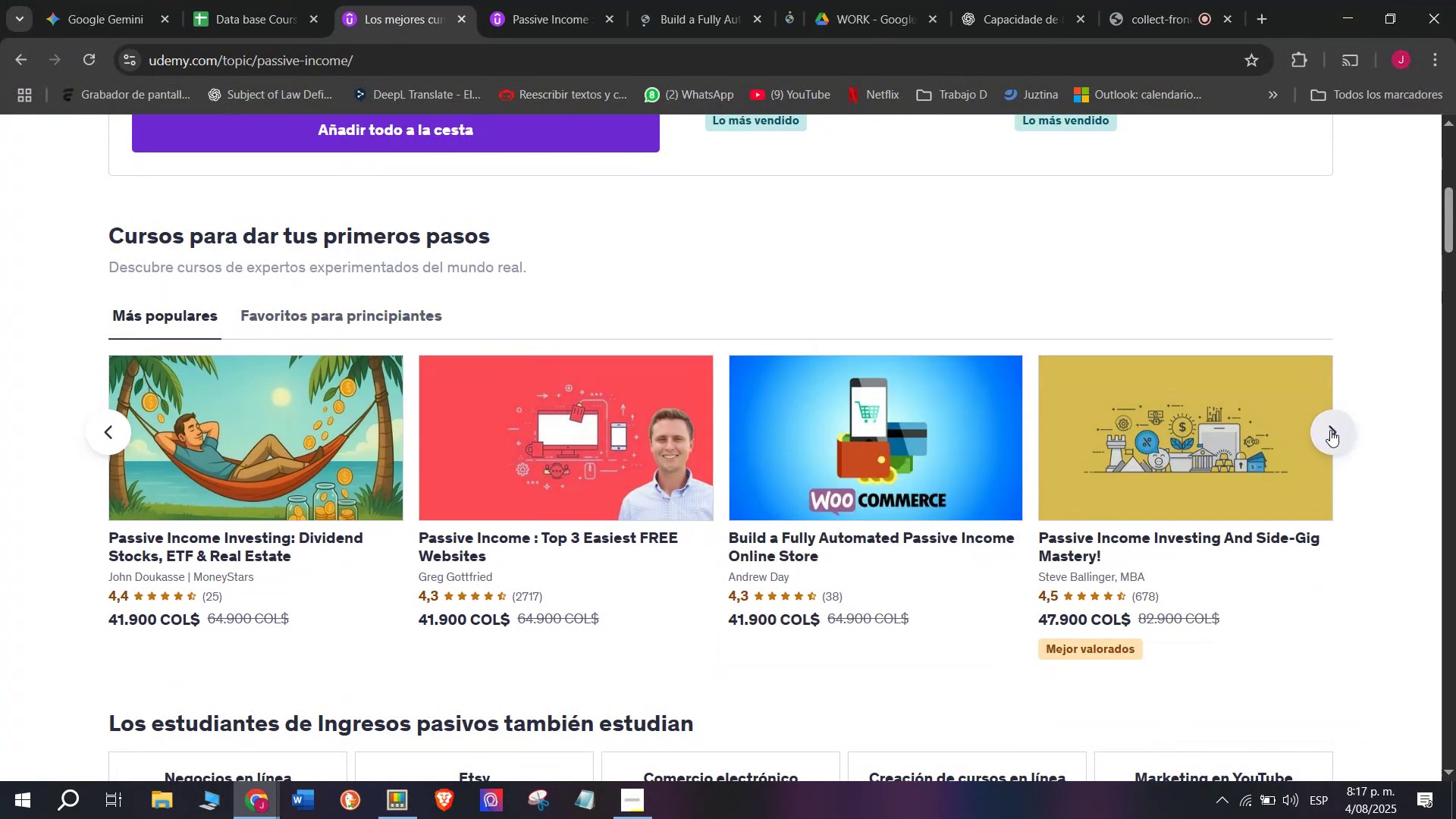 
left_click([1333, 430])
 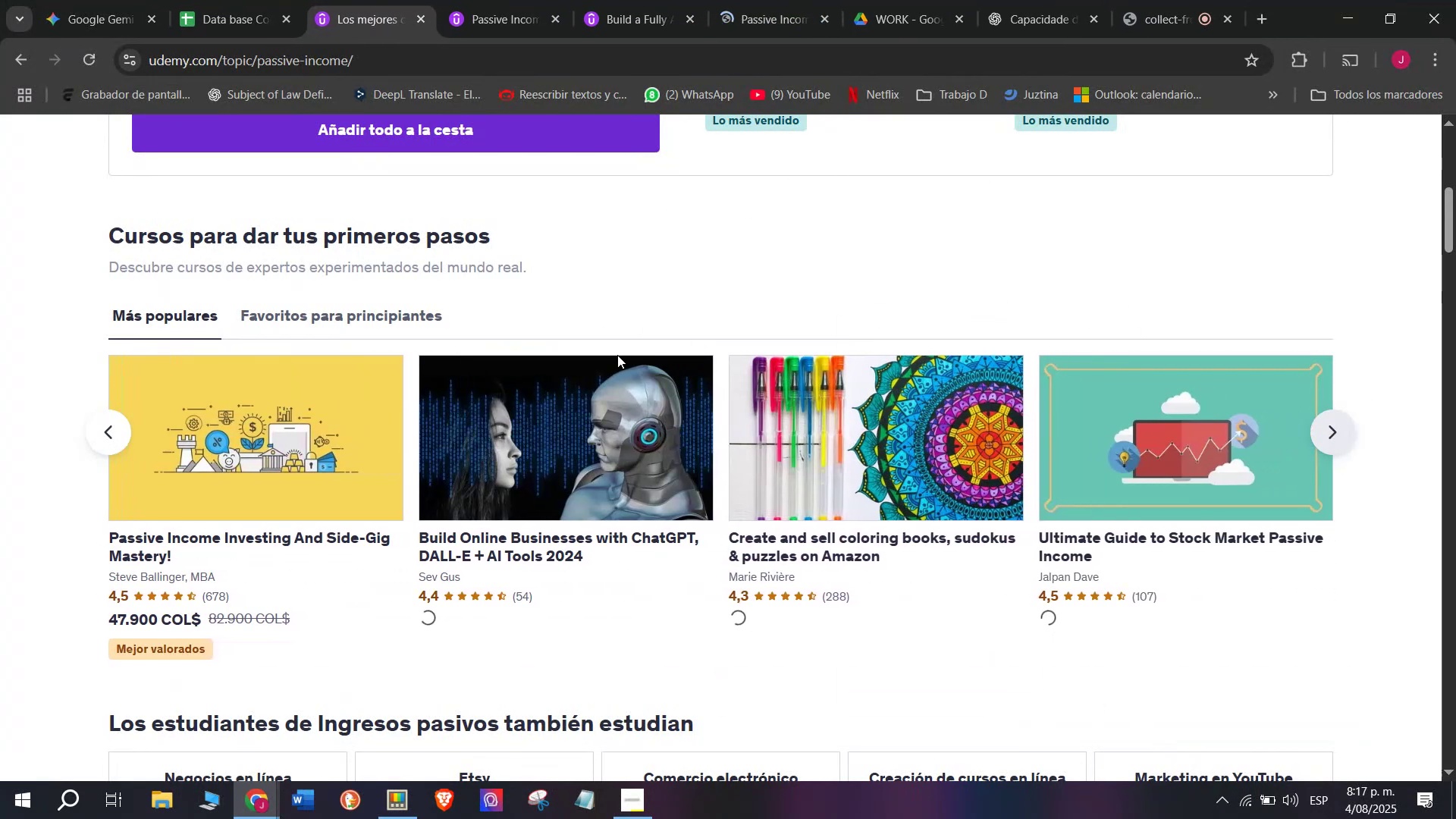 
hold_key(key=ControlLeft, duration=0.38)
left_click([553, 456])
 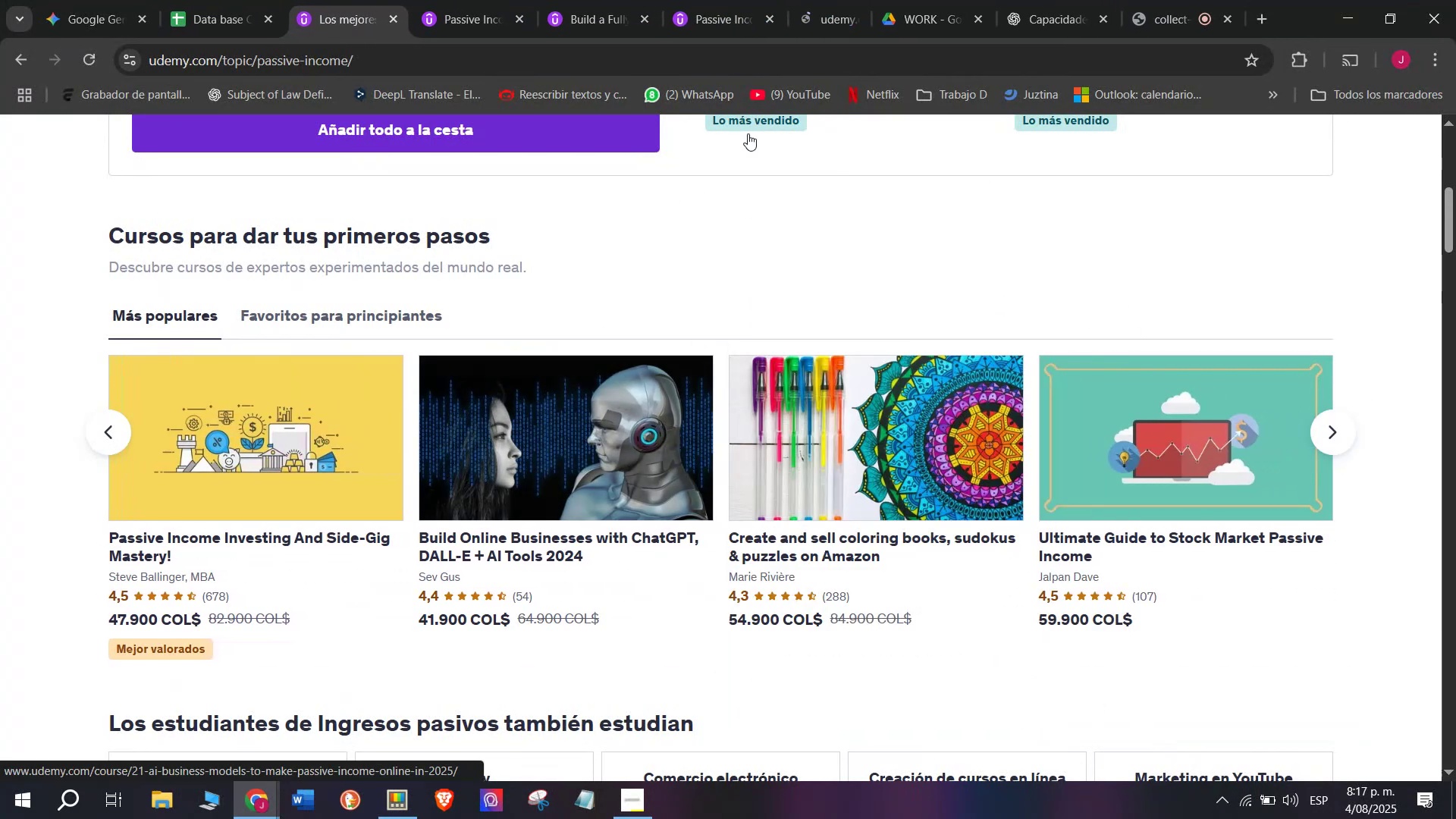 
hold_key(key=ControlLeft, duration=0.42)
left_click([877, 472])
 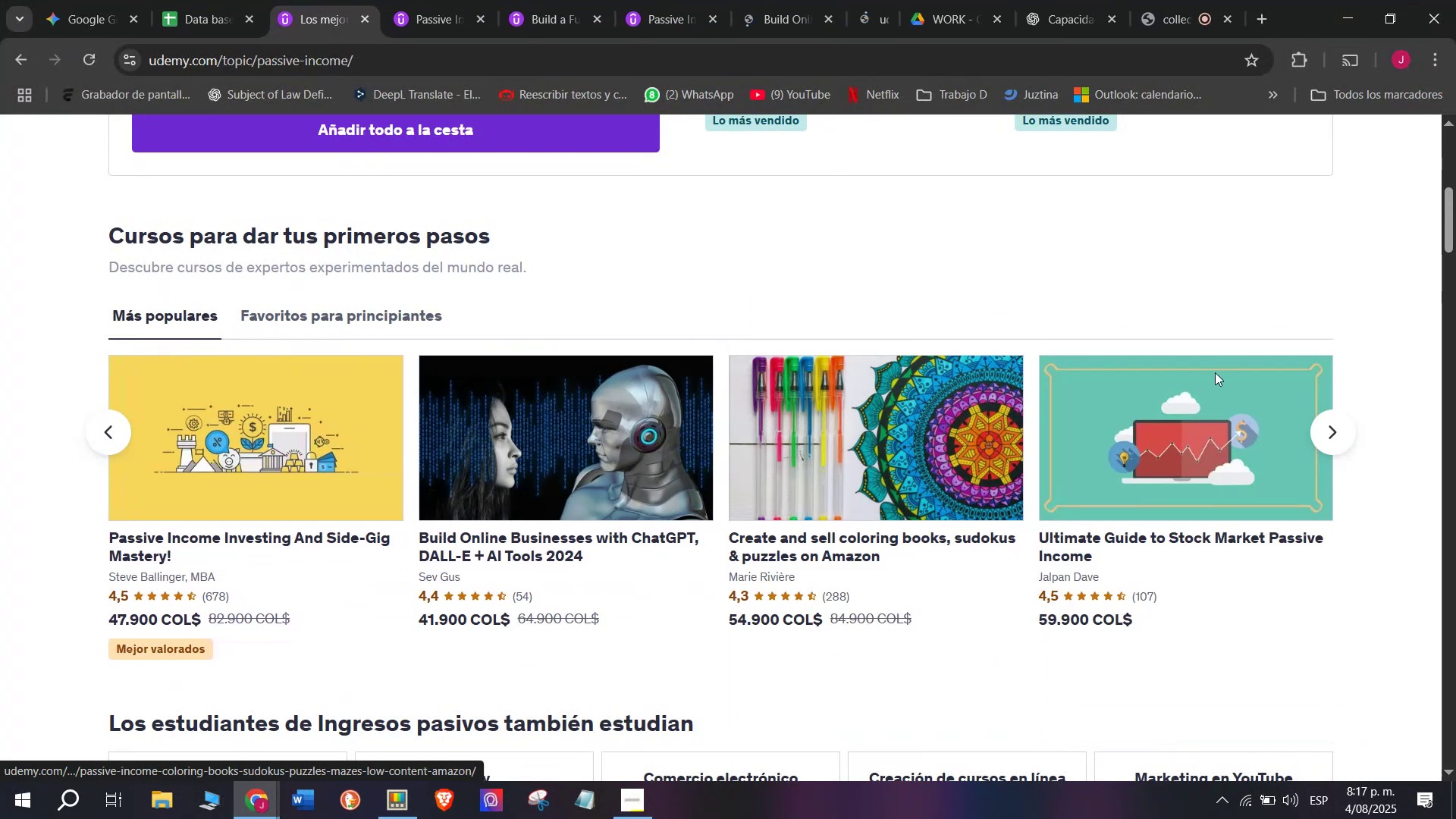 
hold_key(key=ControlLeft, duration=0.33)
left_click([1220, 435])
 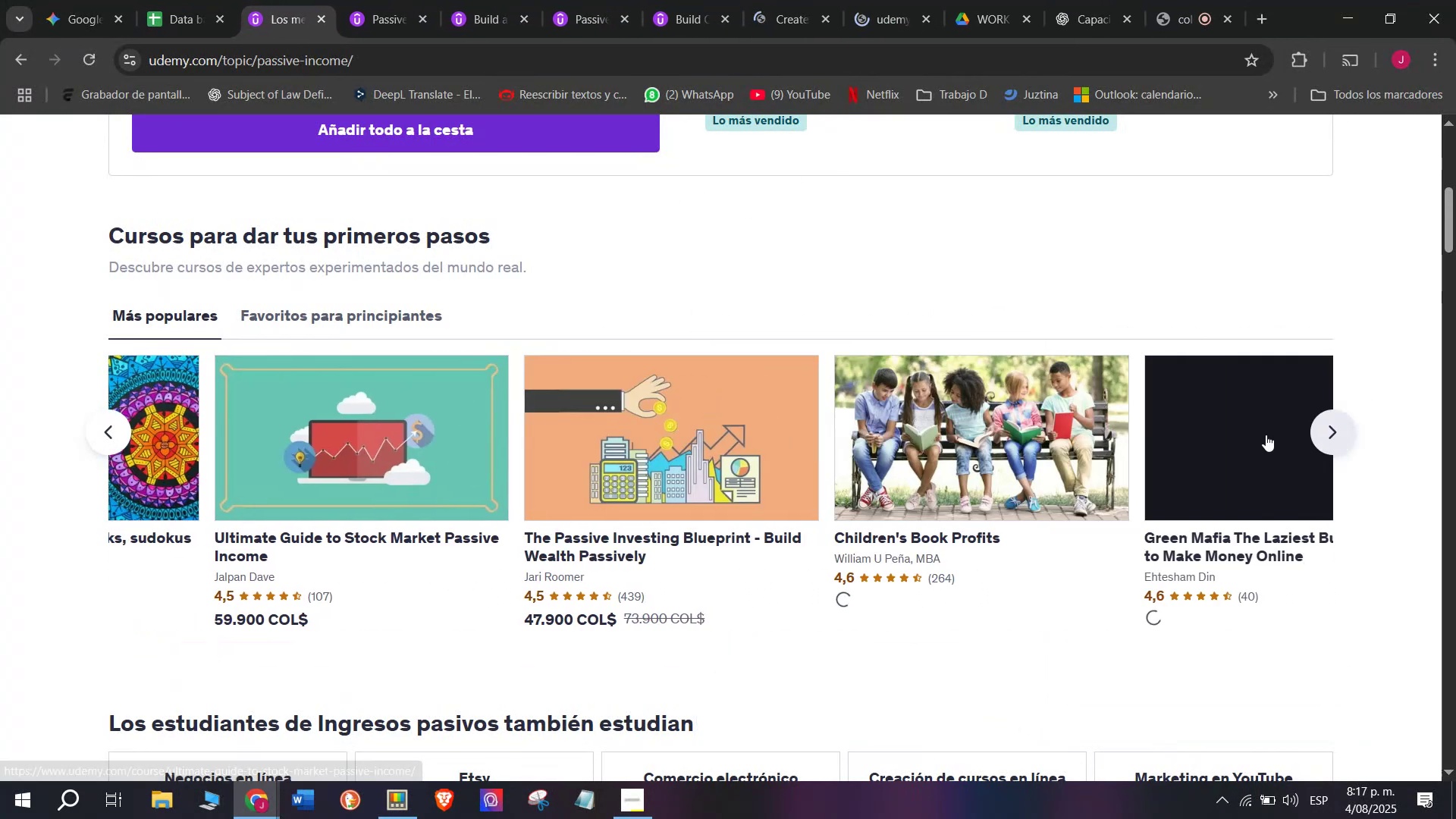 
hold_key(key=ControlLeft, duration=0.37)
left_click([531, 438])
 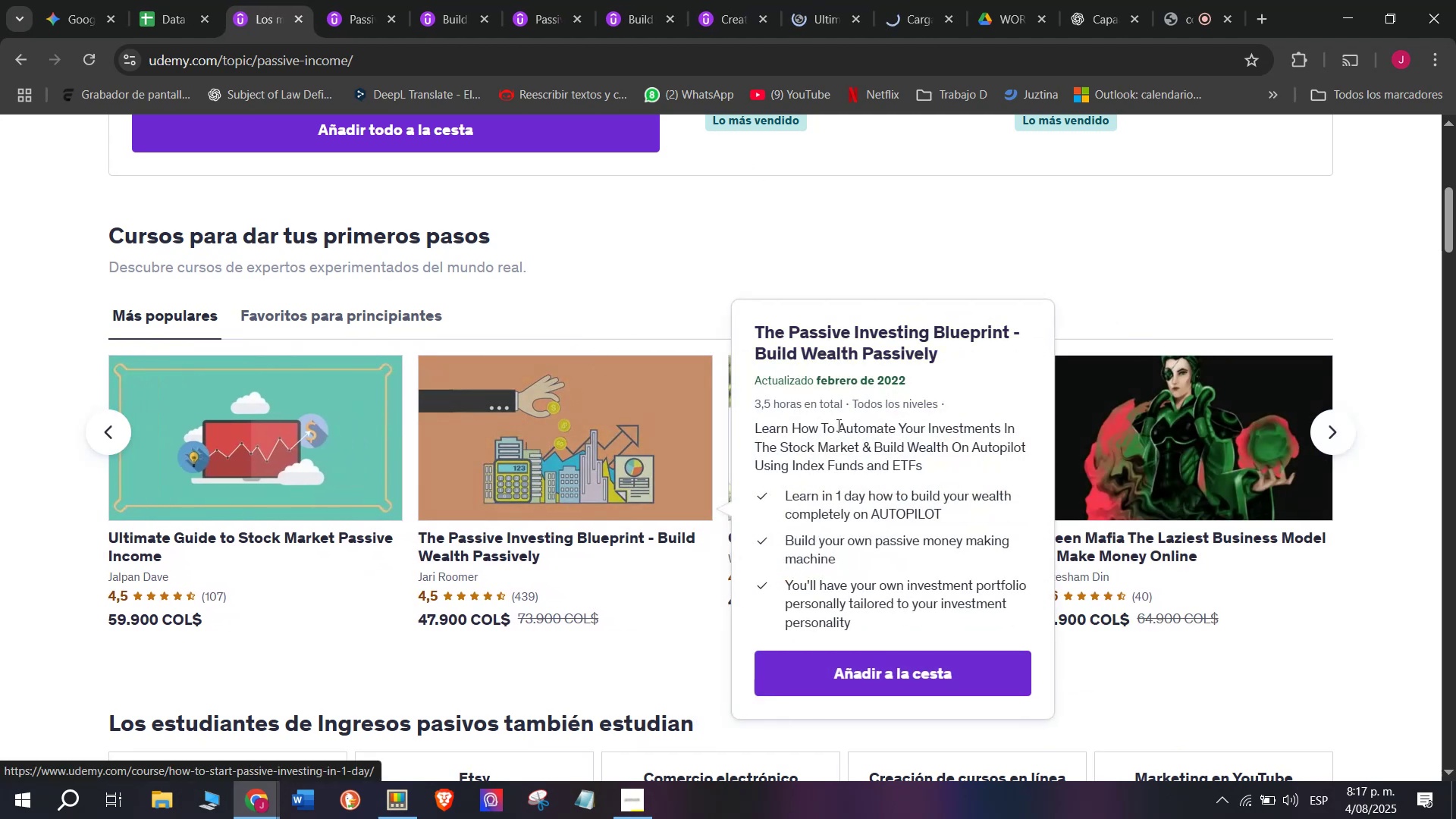 
hold_key(key=ControlLeft, duration=0.39)
left_click([847, 475])
 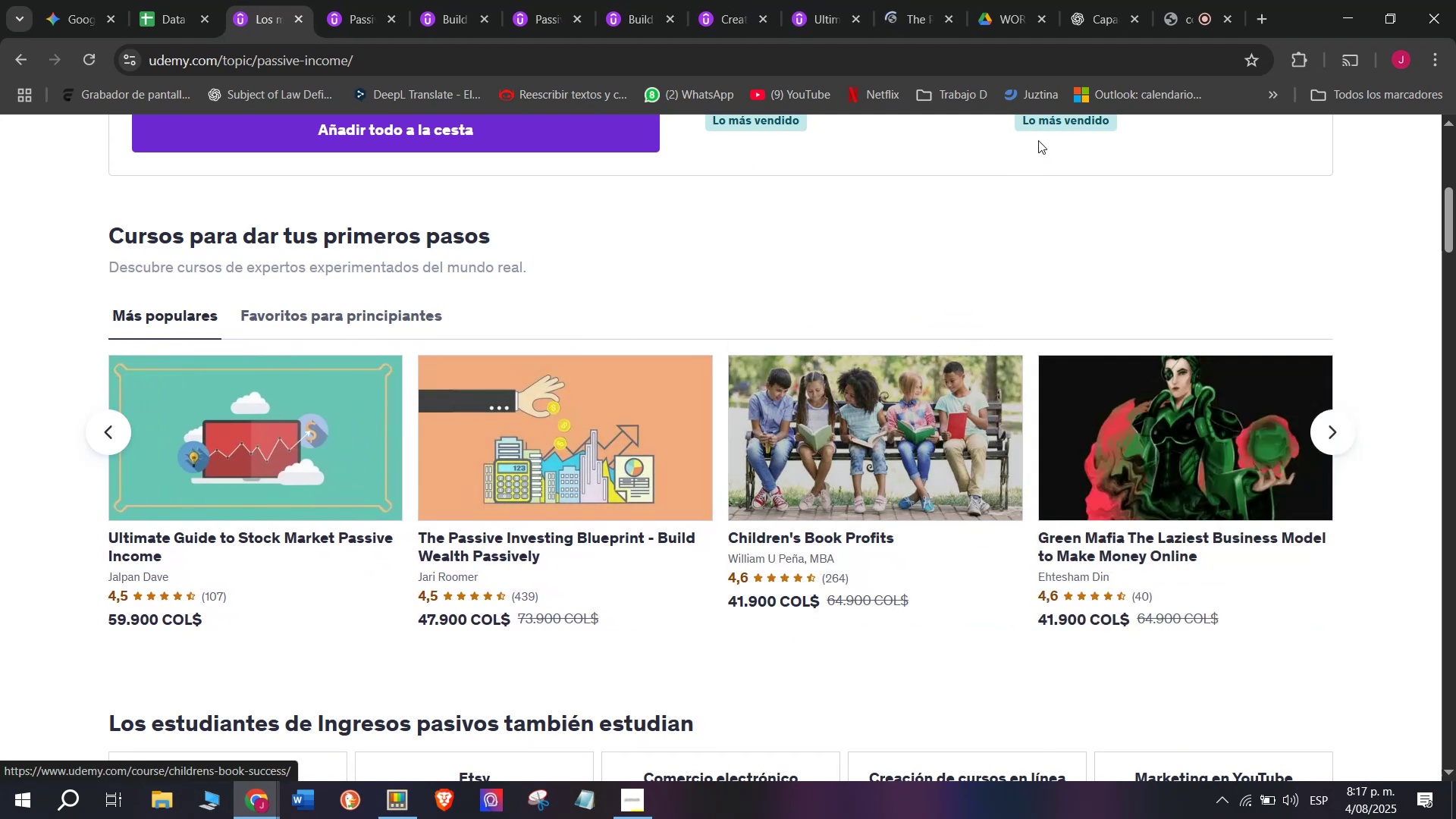 
hold_key(key=ControlLeft, duration=0.35)
left_click([1206, 424])
 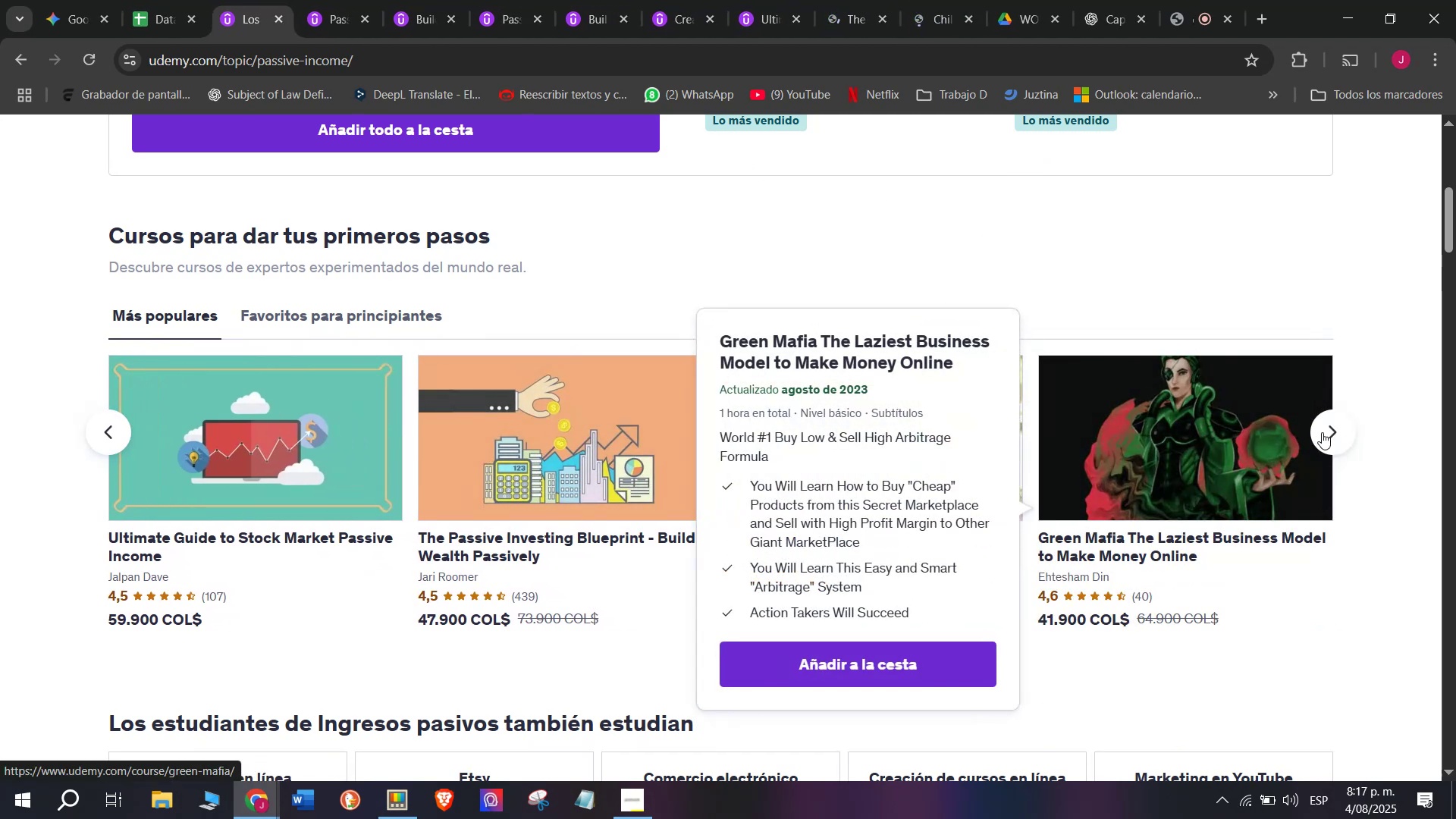 
left_click([1323, 432])
 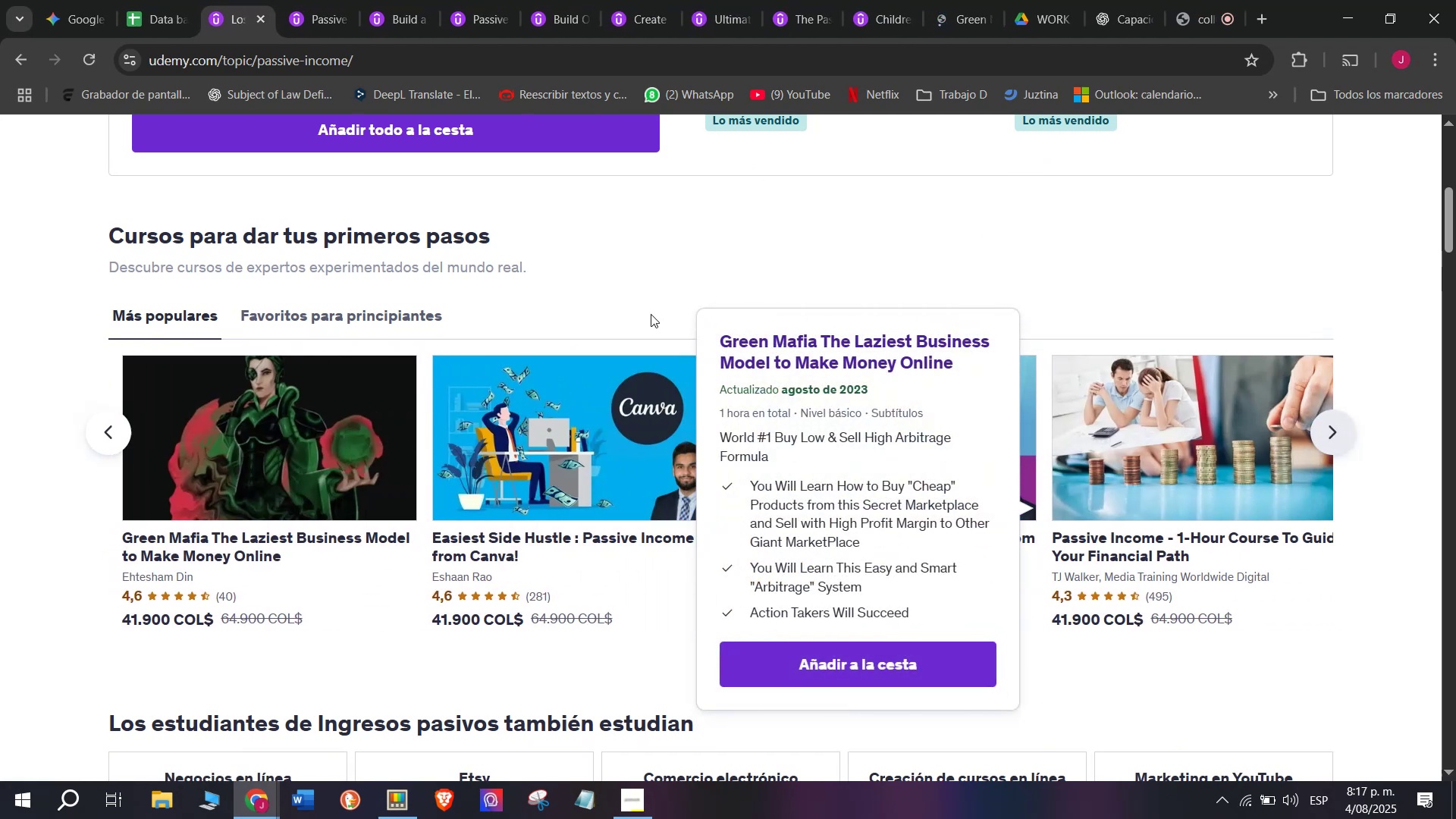 
hold_key(key=ControlLeft, duration=0.34)
left_click([539, 483])
 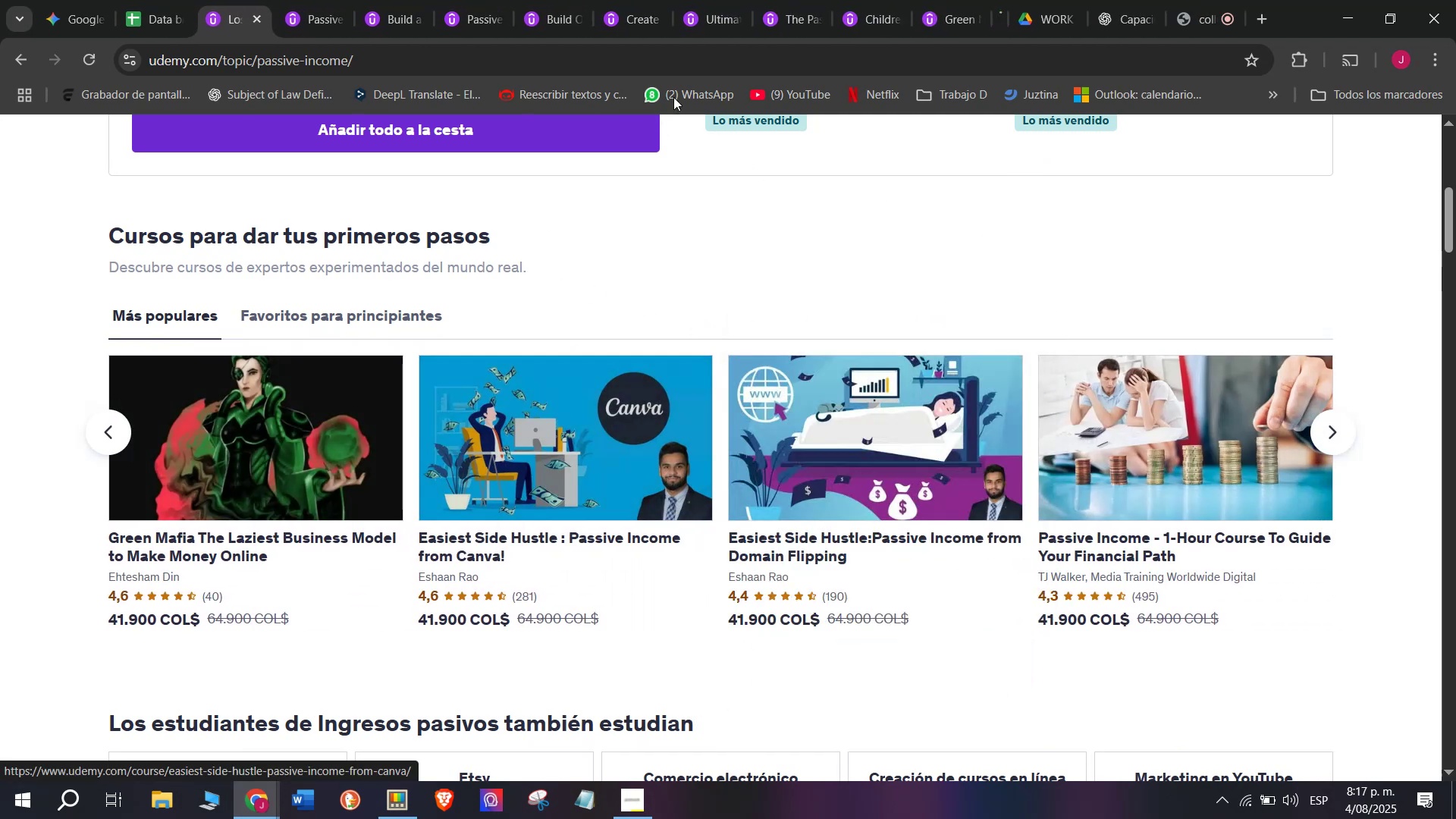 
hold_key(key=ControlLeft, duration=0.39)
left_click([799, 416])
 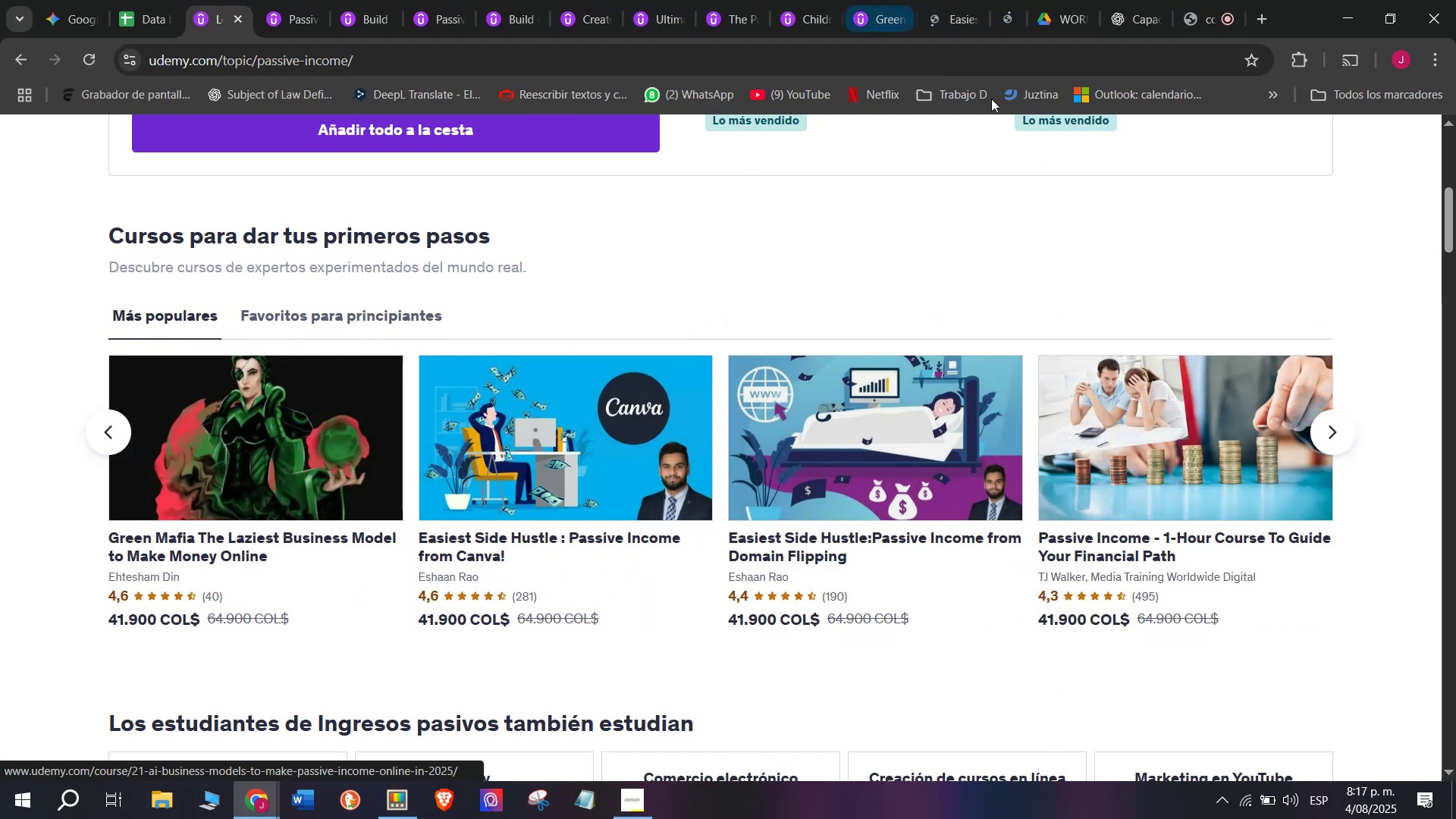 
hold_key(key=ControlLeft, duration=0.39)
 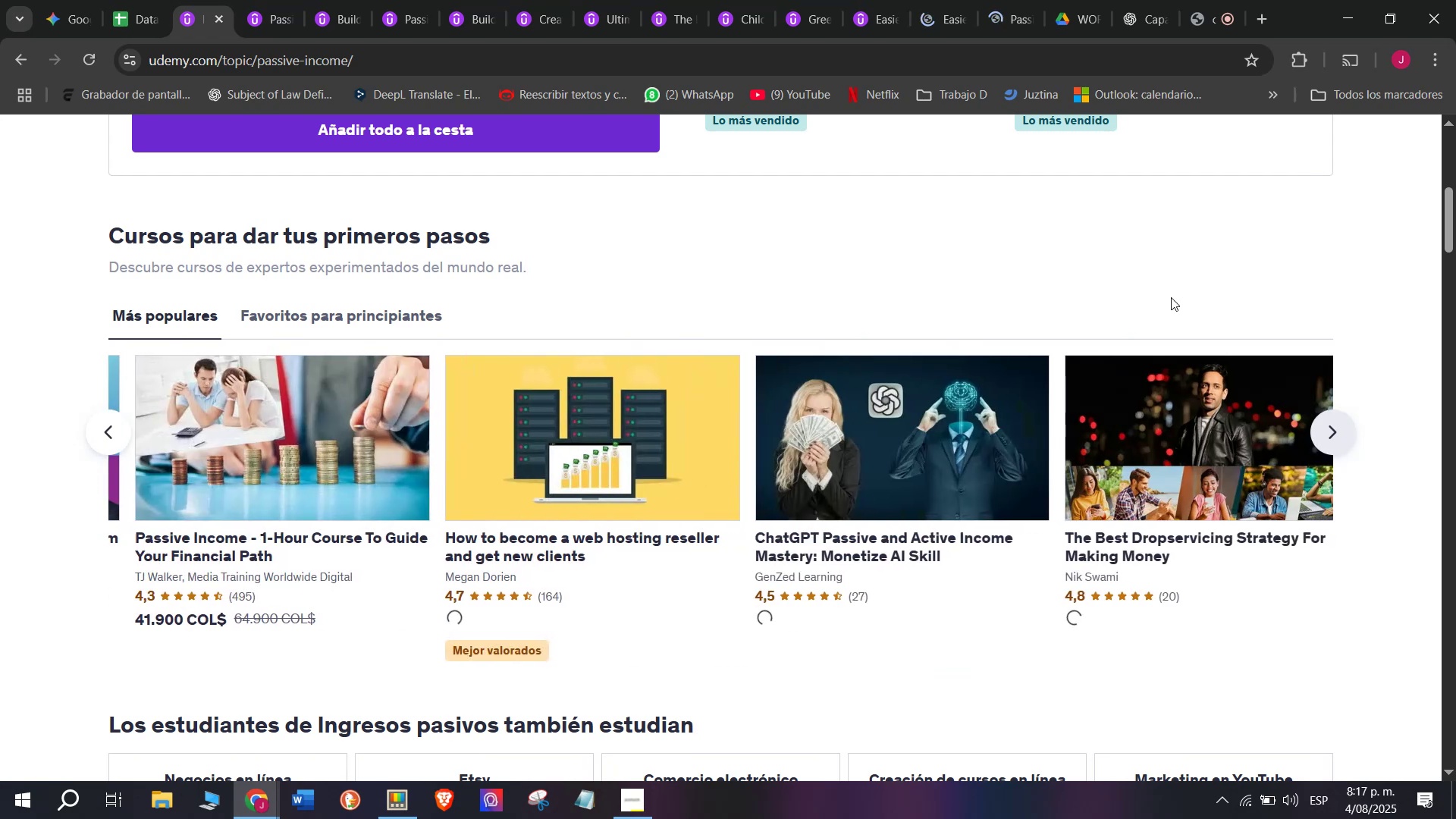 
hold_key(key=ControlLeft, duration=0.36)
left_click([579, 408])
 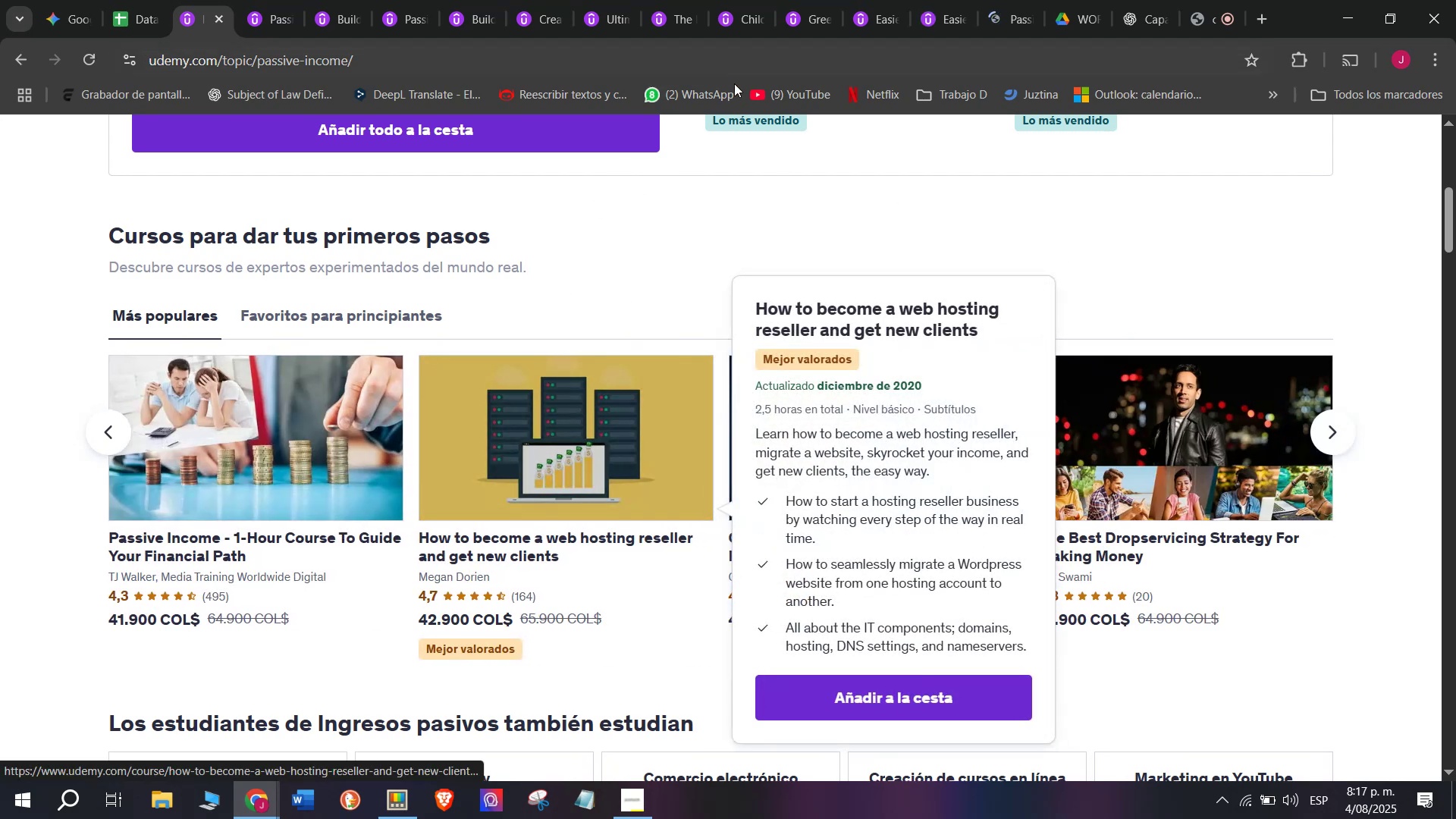 
hold_key(key=ControlLeft, duration=0.47)
left_click([875, 383])
 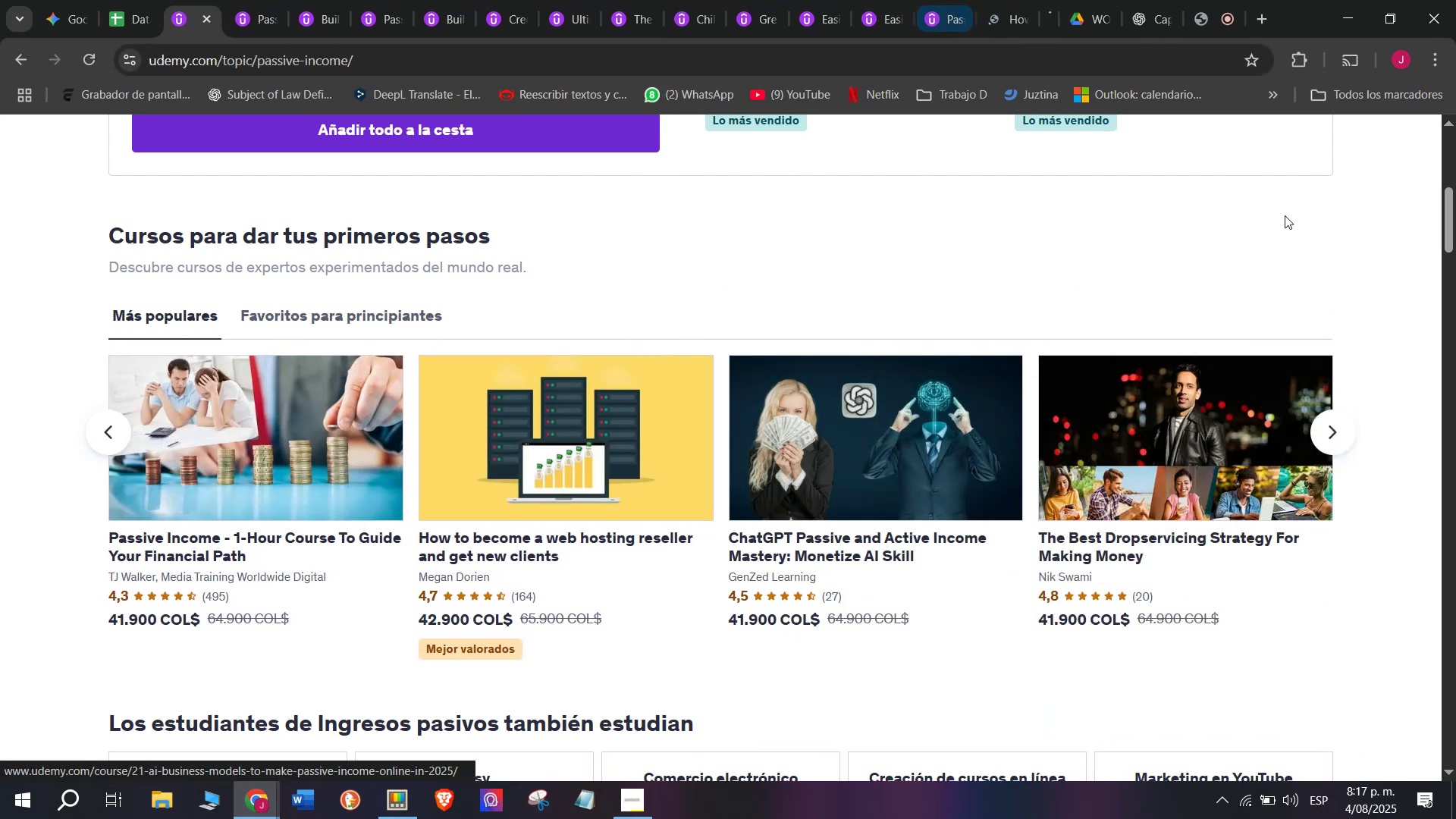 
hold_key(key=ControlLeft, duration=0.46)
left_click([1269, 363])
 